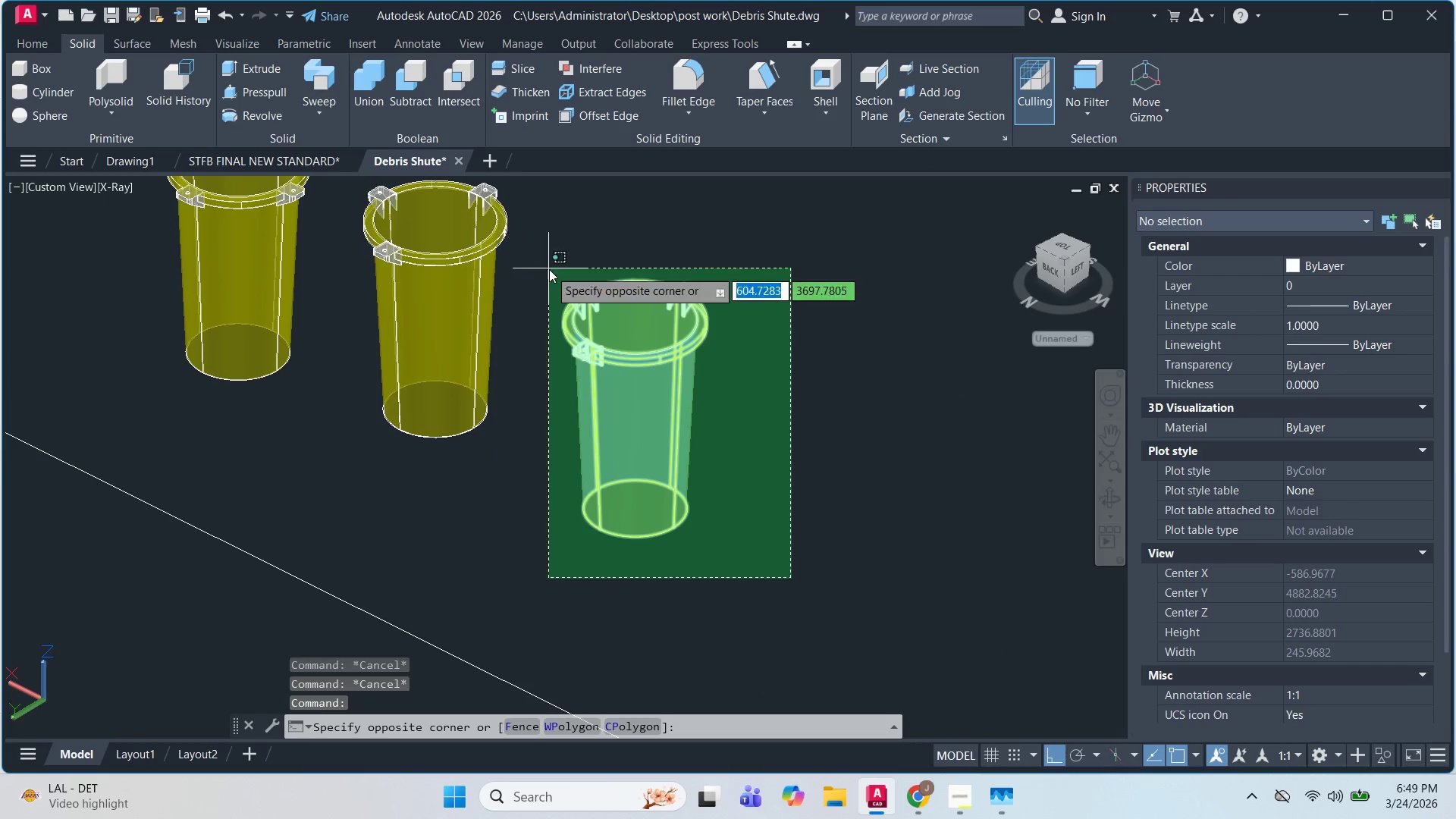 
left_click([551, 269])
 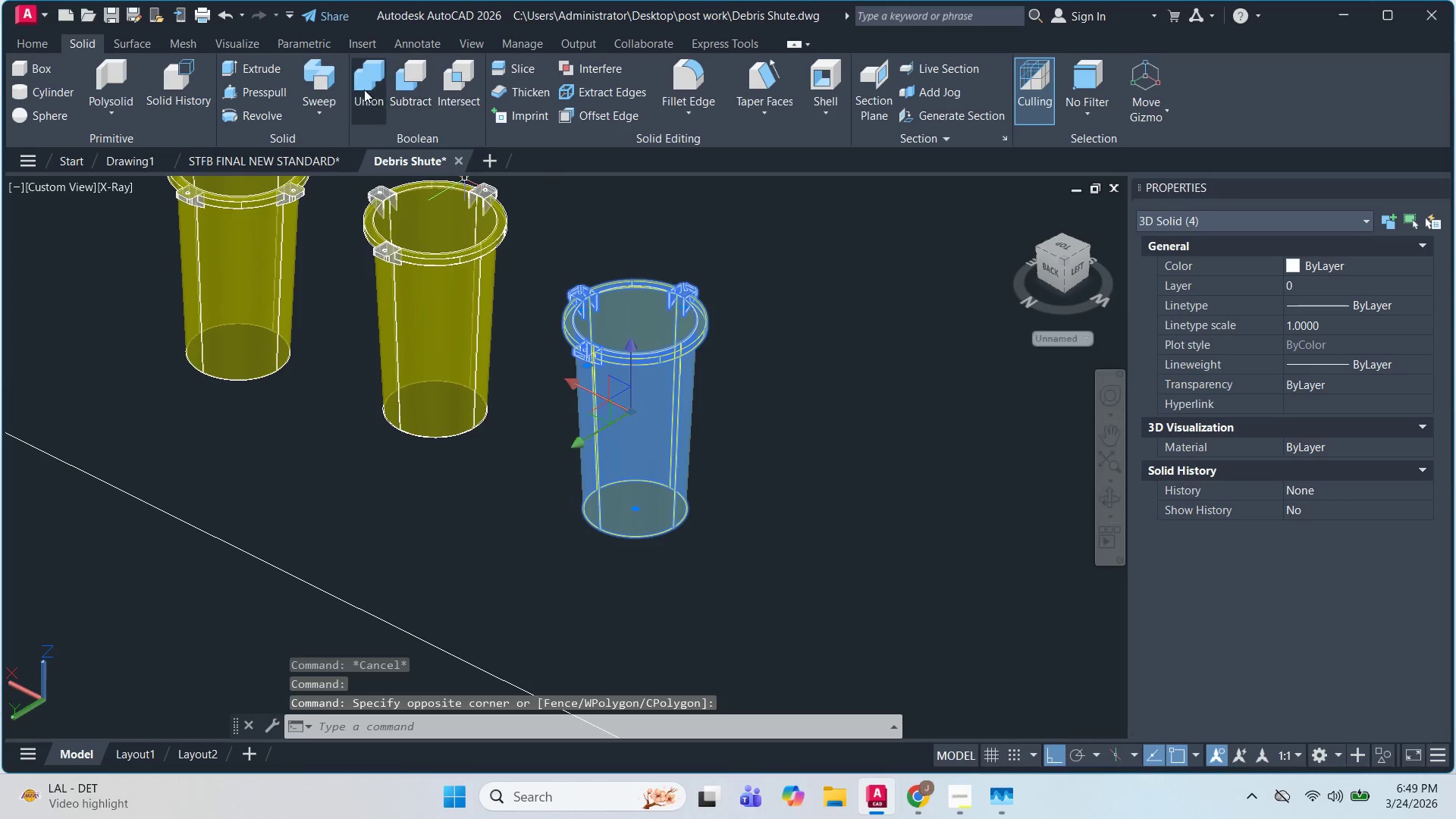 
left_click([364, 86])
 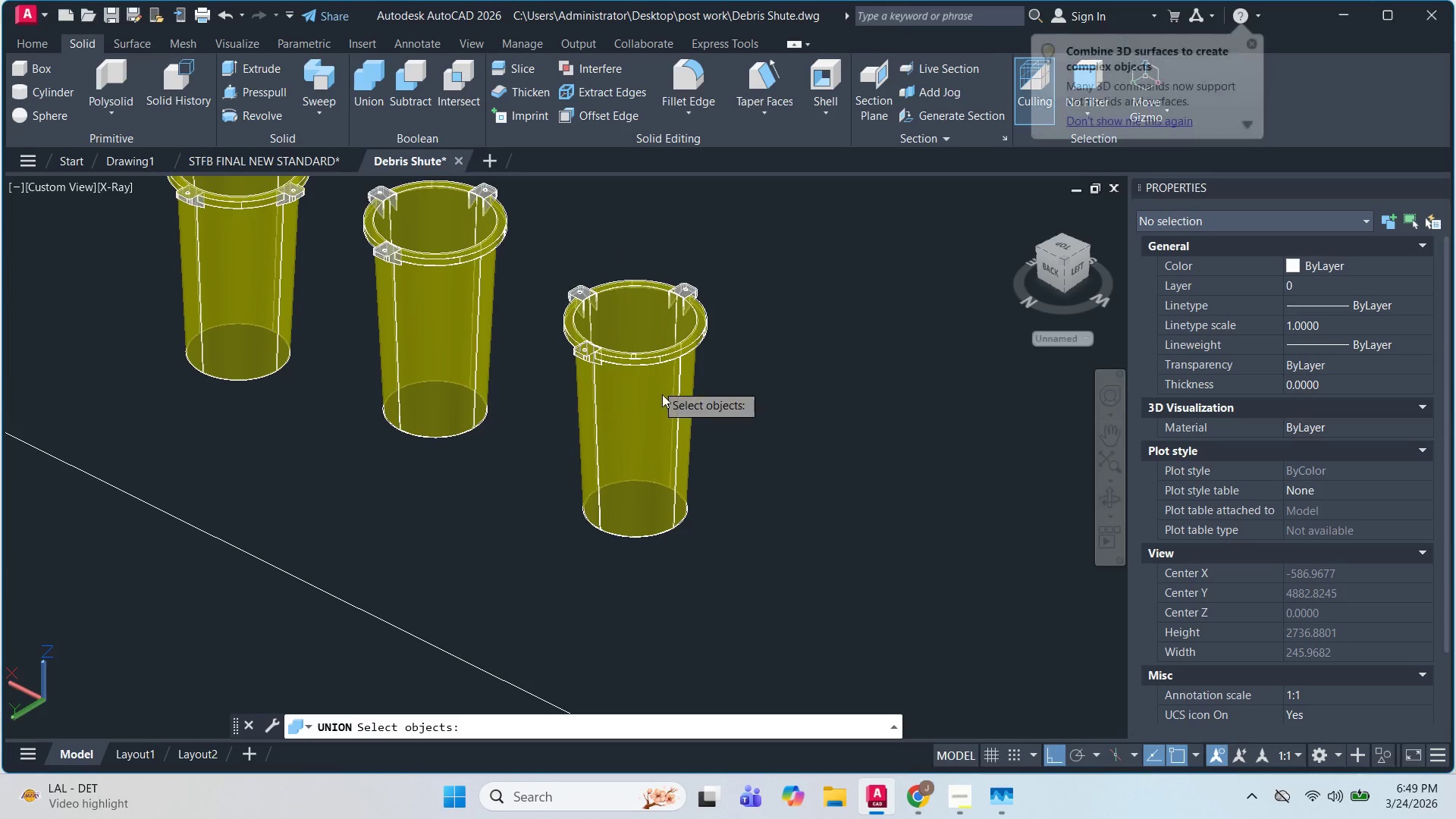 
left_click([664, 398])
 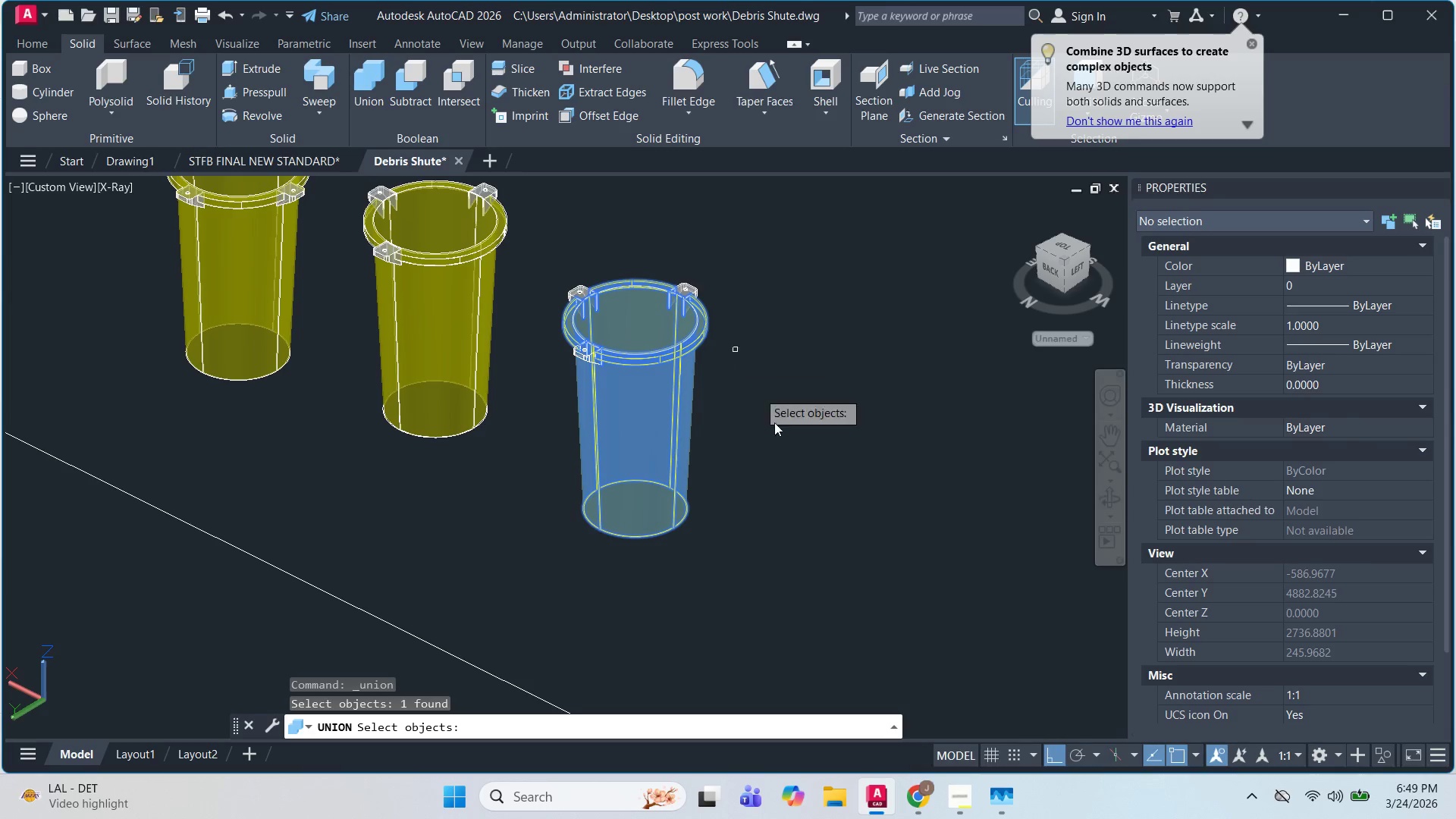 
left_click_drag(start_coordinate=[808, 536], to_coordinate=[797, 528])
 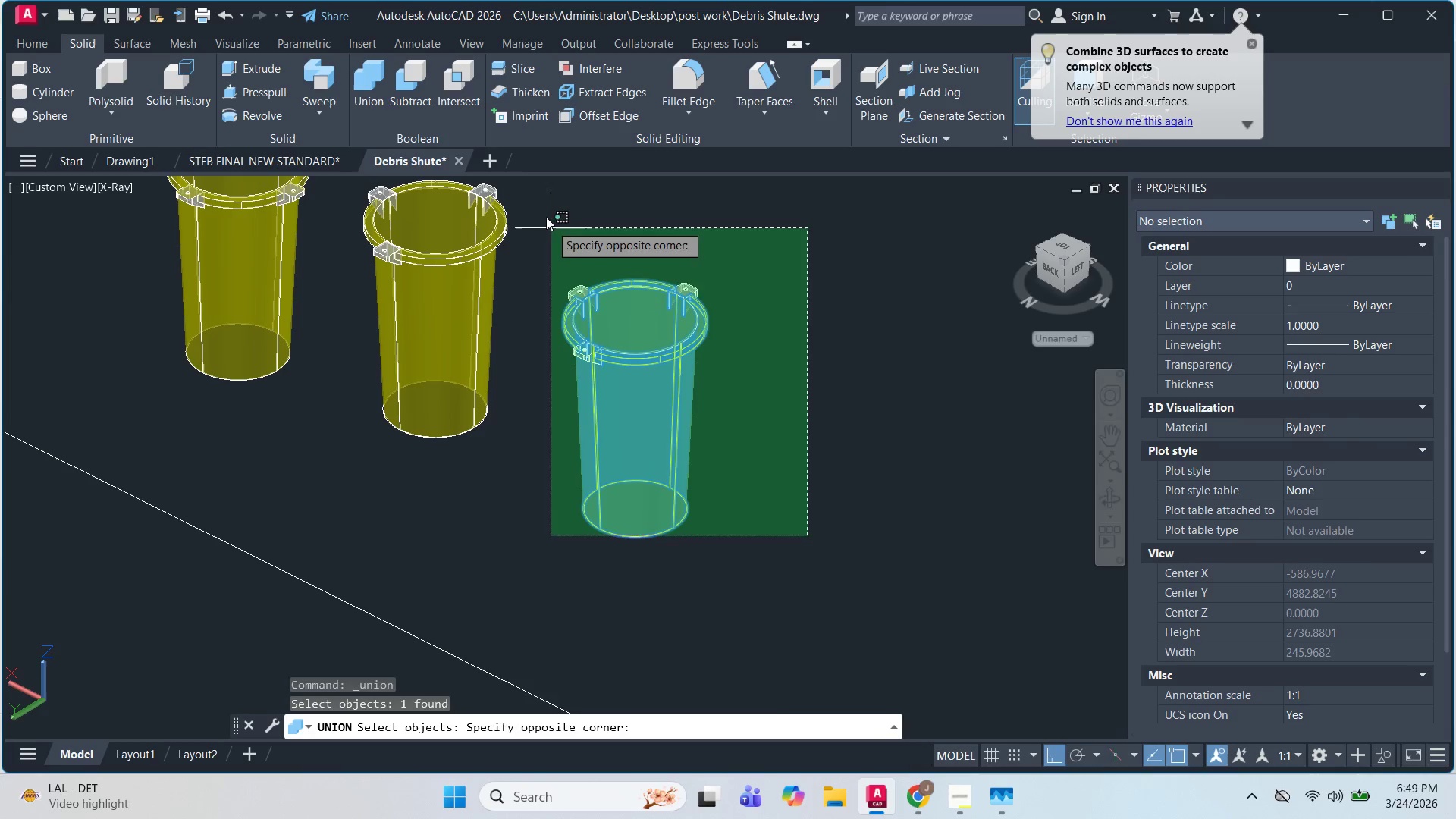 
double_click([543, 209])
 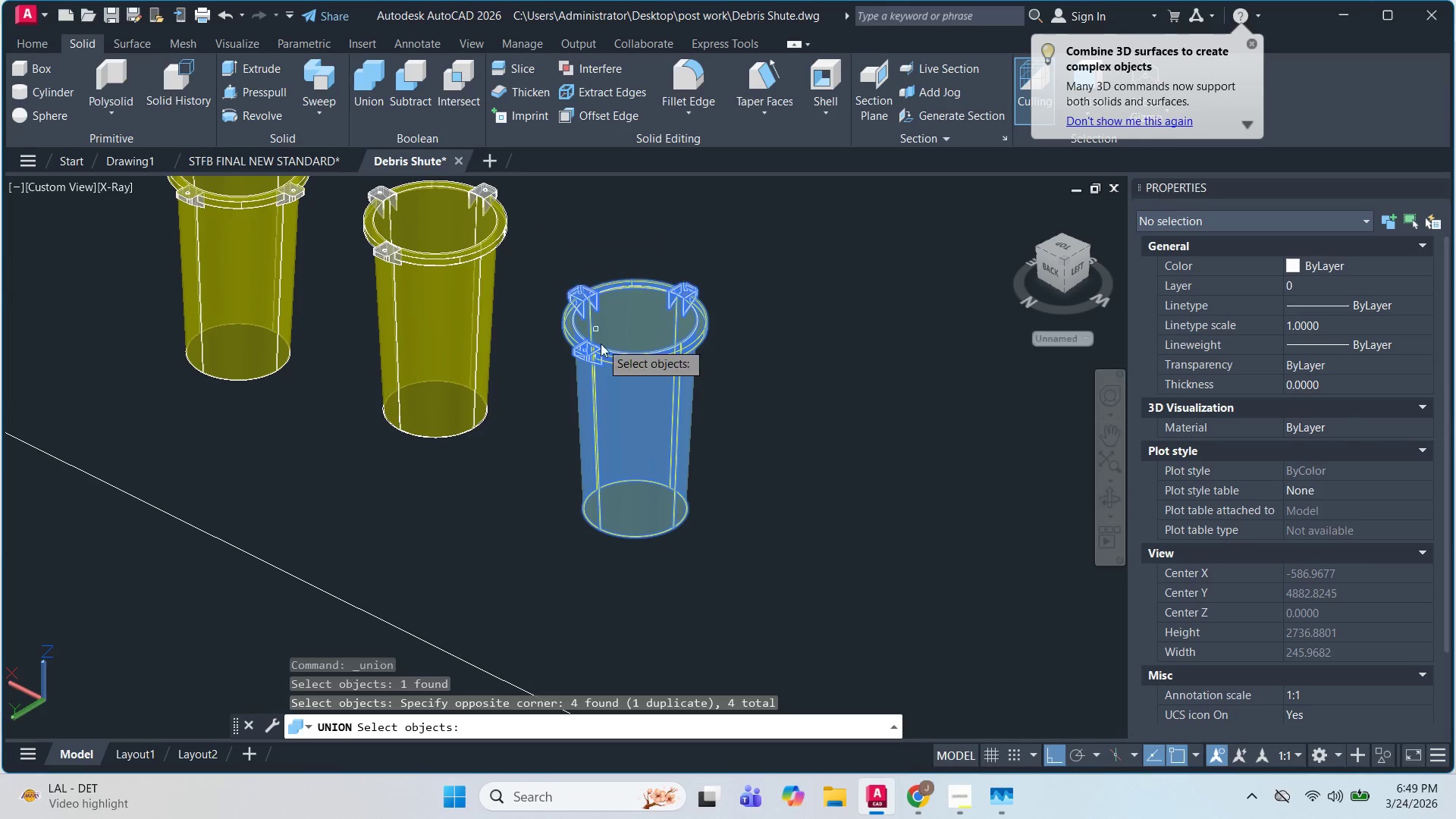 
key(Space)
 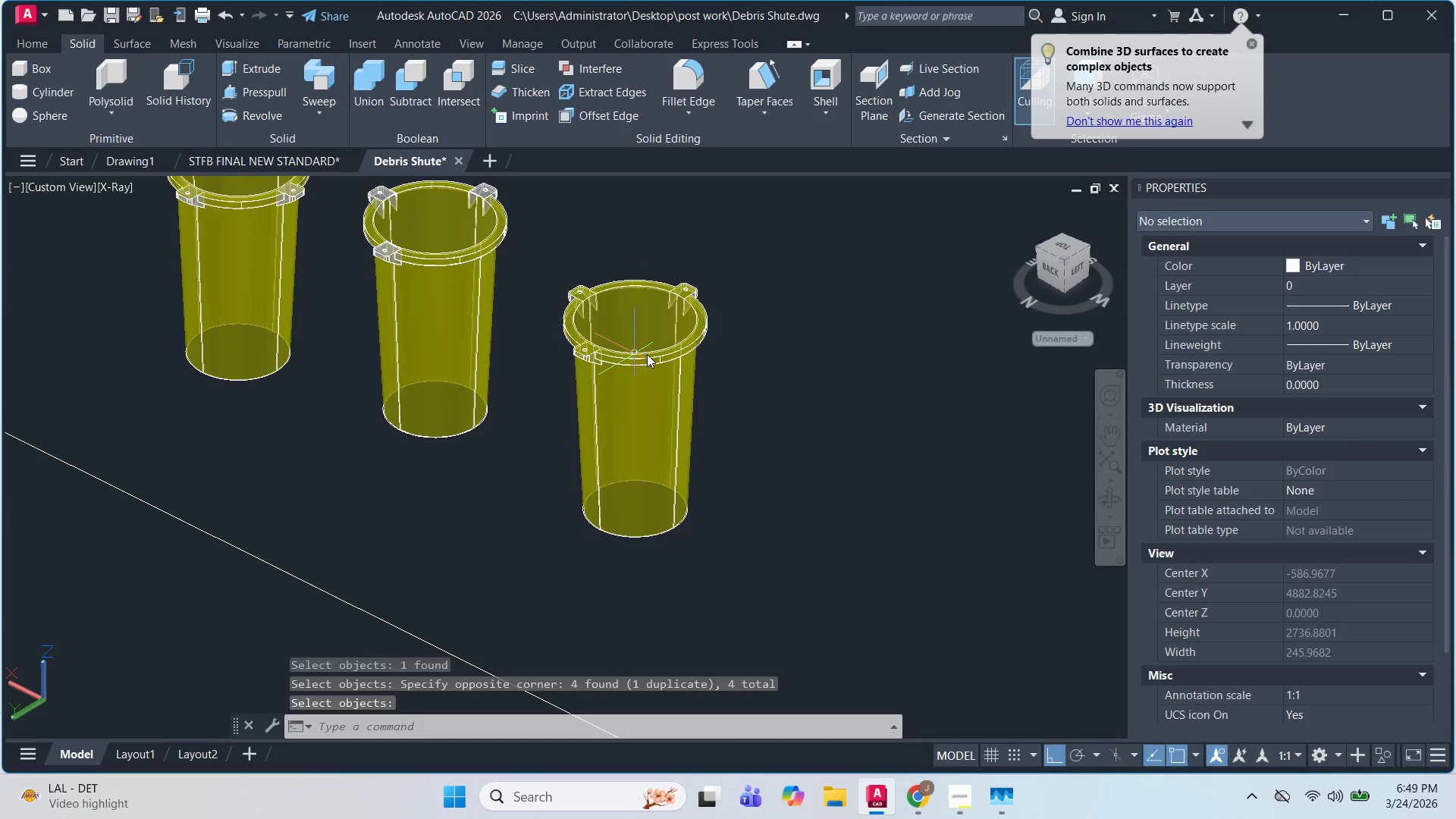 
left_click_drag(start_coordinate=[647, 354], to_coordinate=[652, 352])
 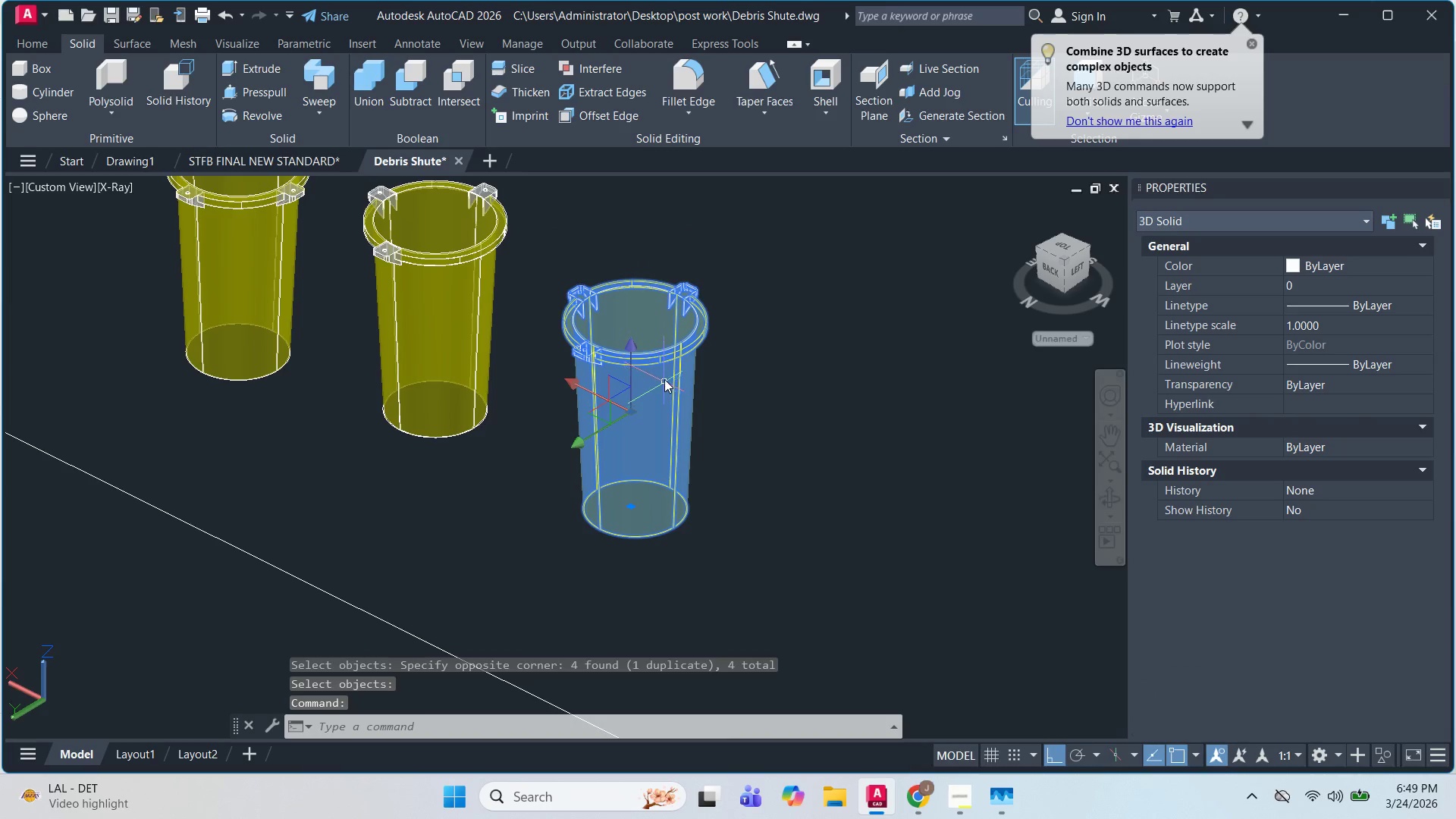 
scroll: coordinate [664, 375], scroll_direction: down, amount: 1.0
 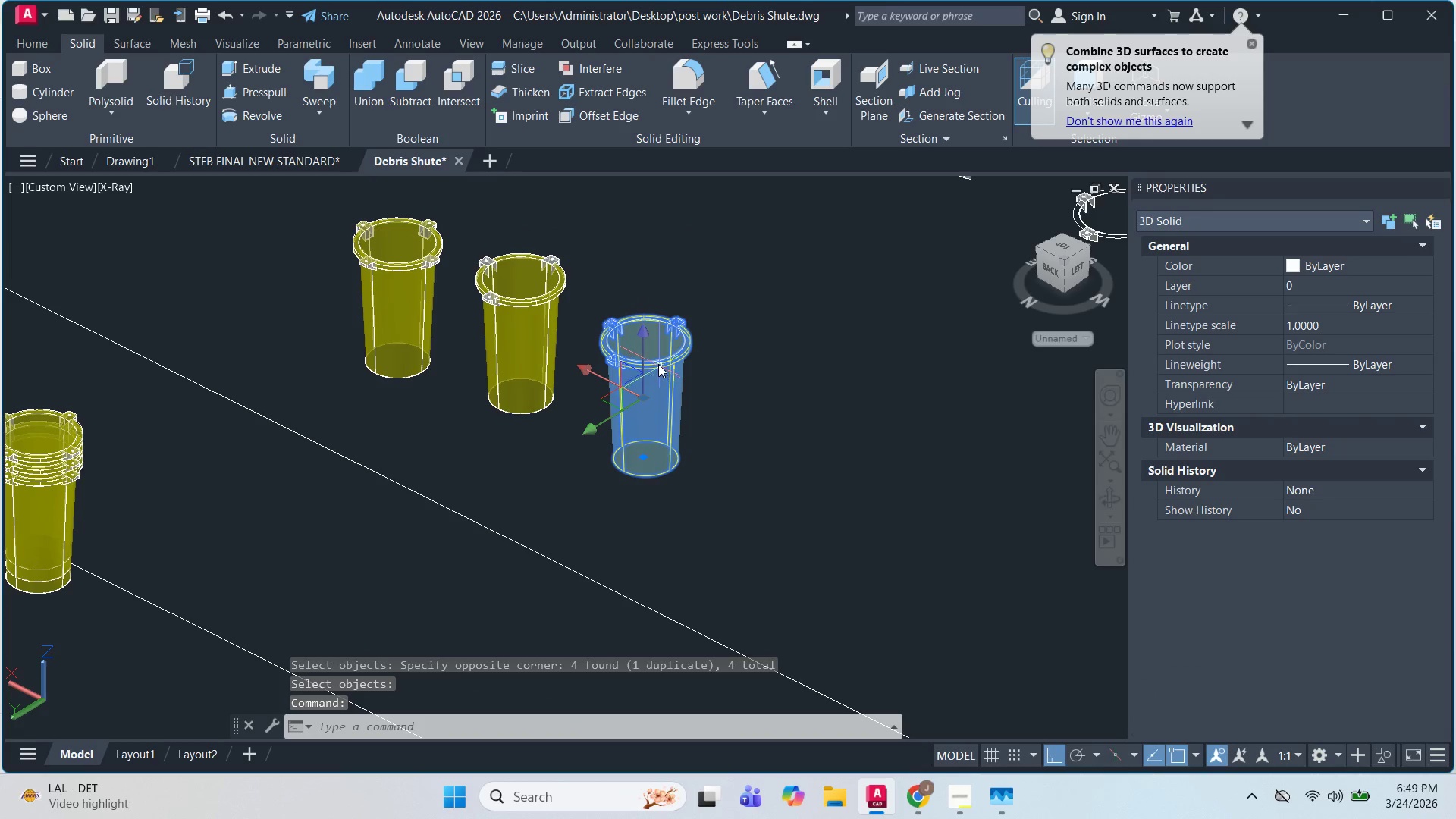 
key(M)
 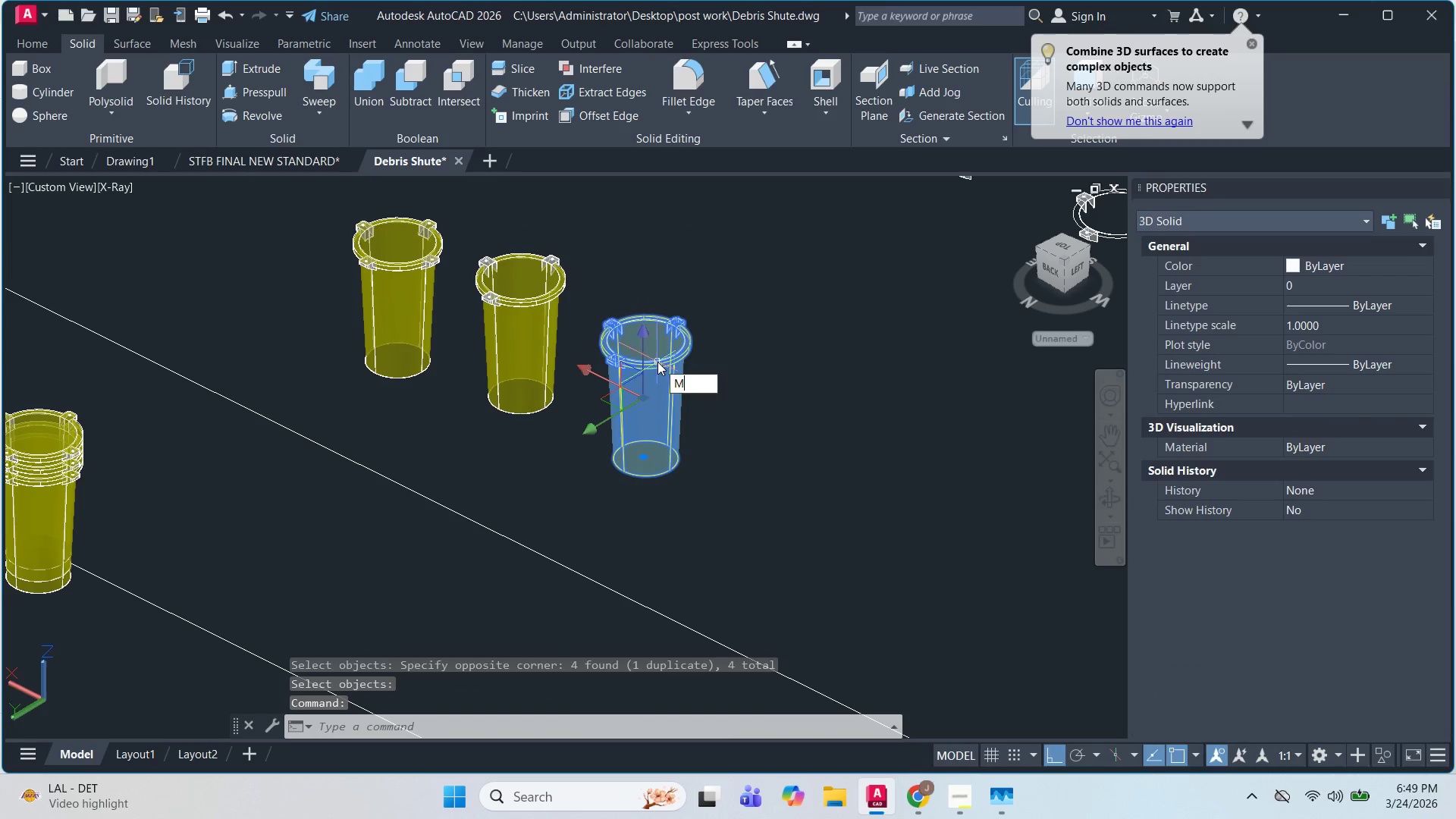 
key(Space)
 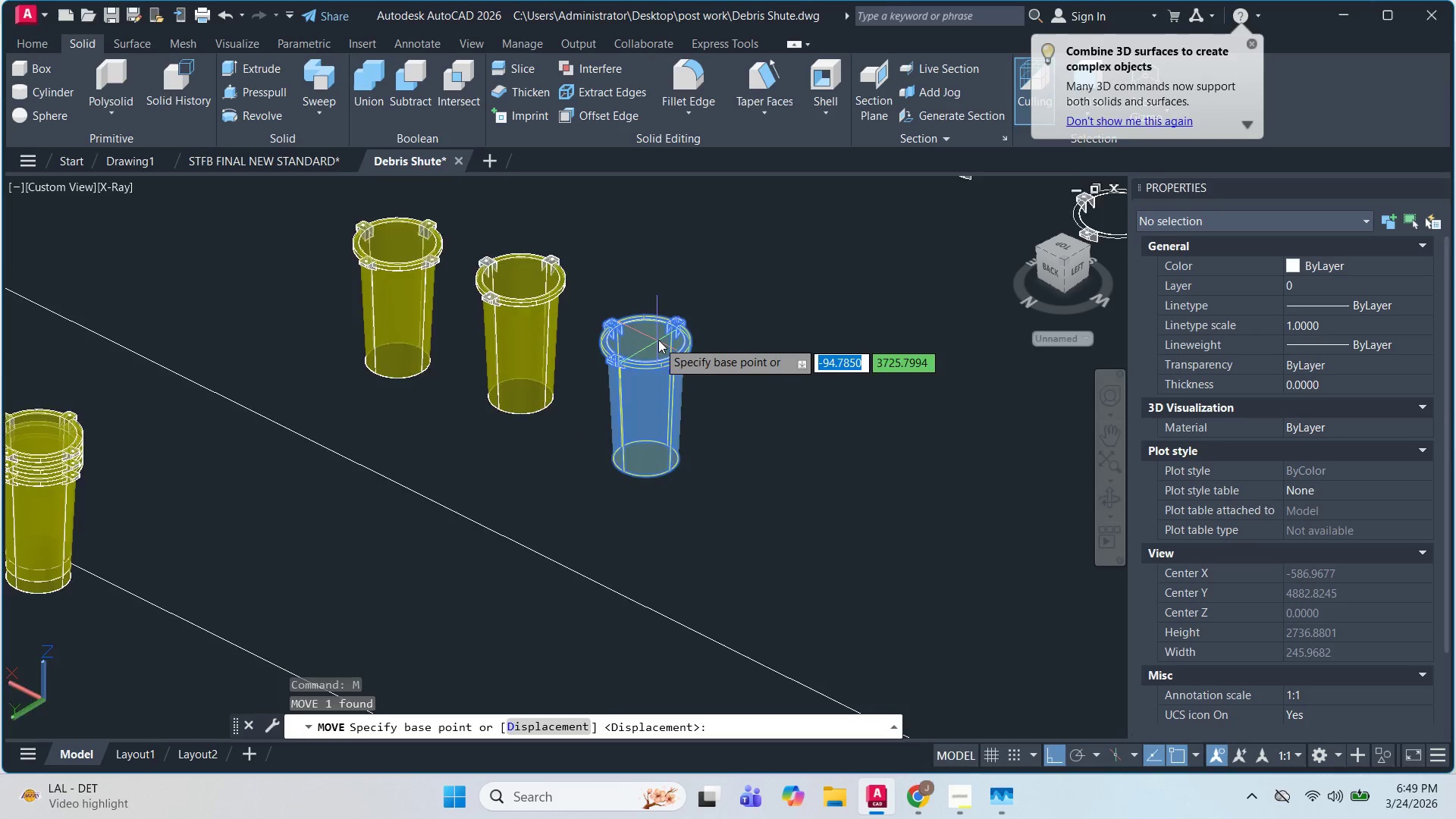 
scroll: coordinate [659, 339], scroll_direction: up, amount: 2.0
 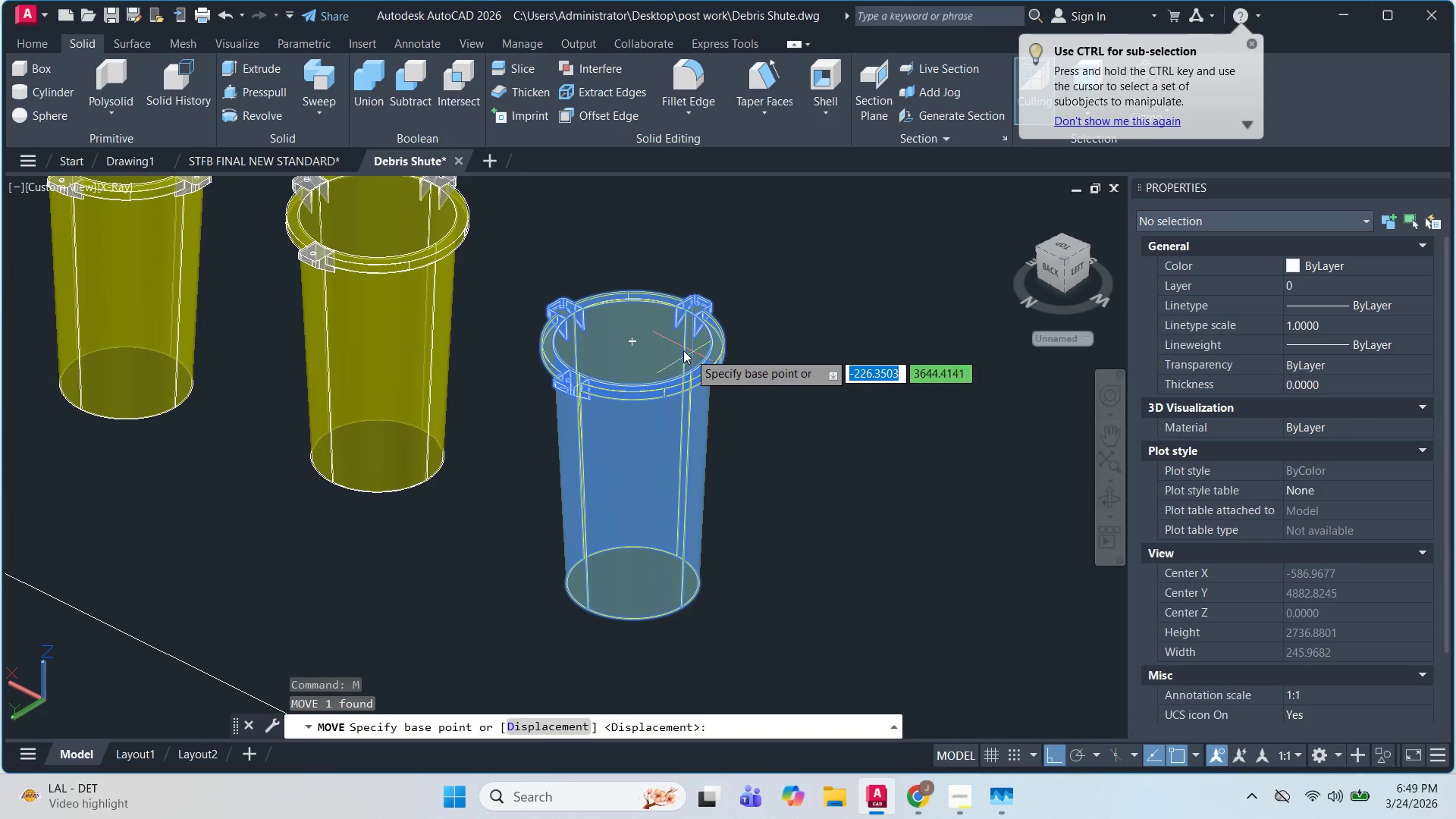 
key(Escape)
 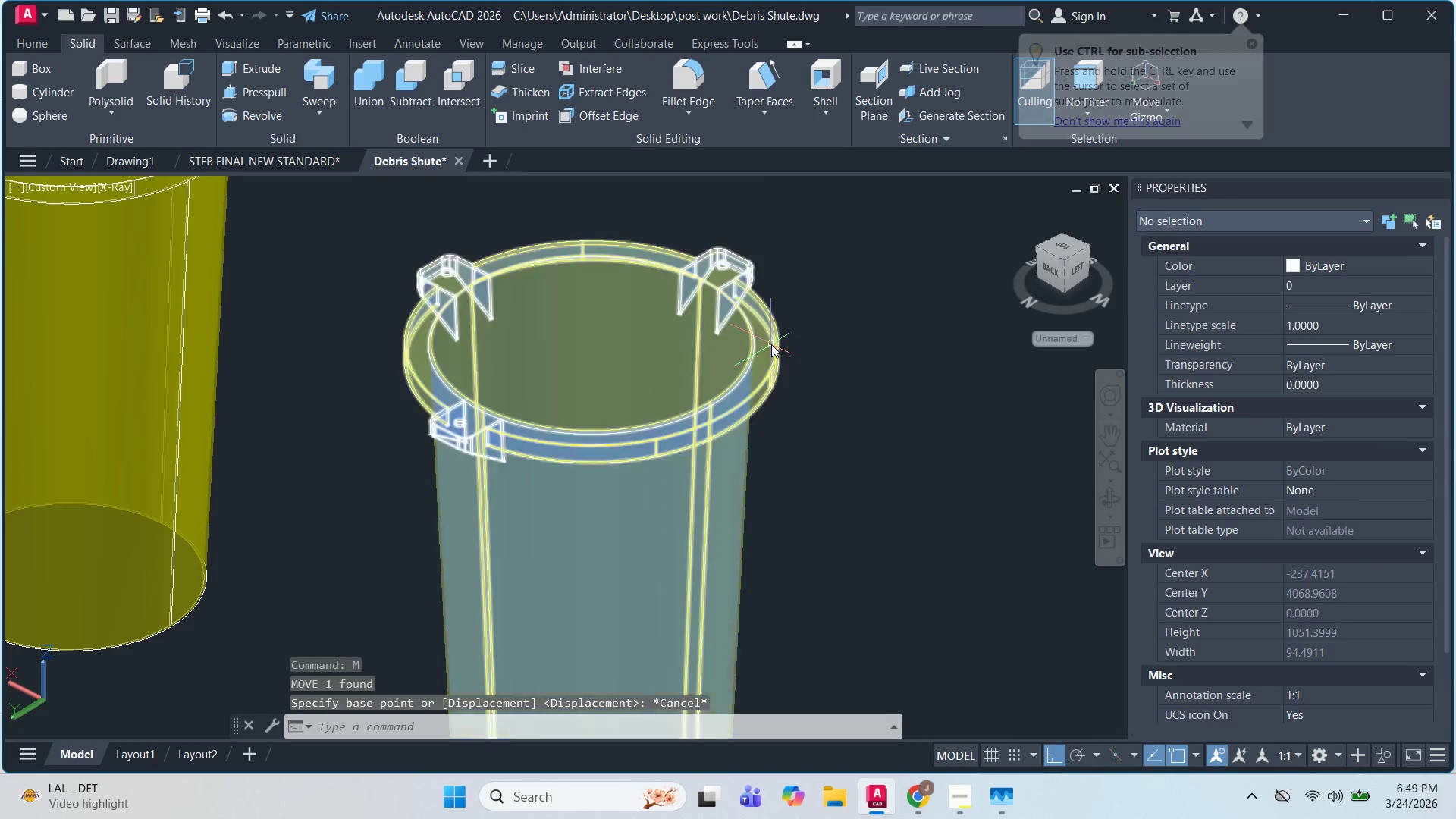 
scroll: coordinate [671, 338], scroll_direction: up, amount: 2.0
 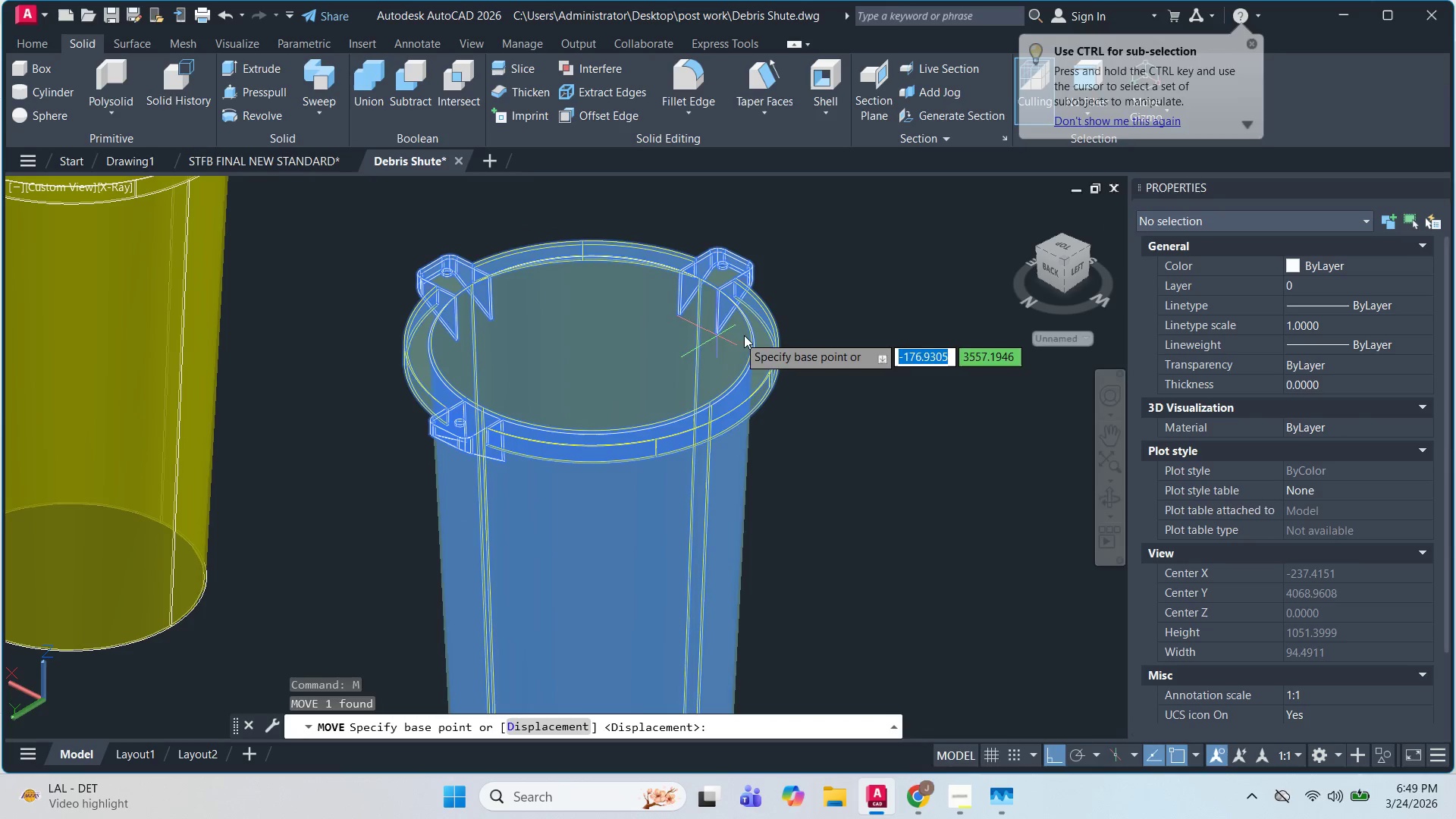 
left_click([771, 344])
 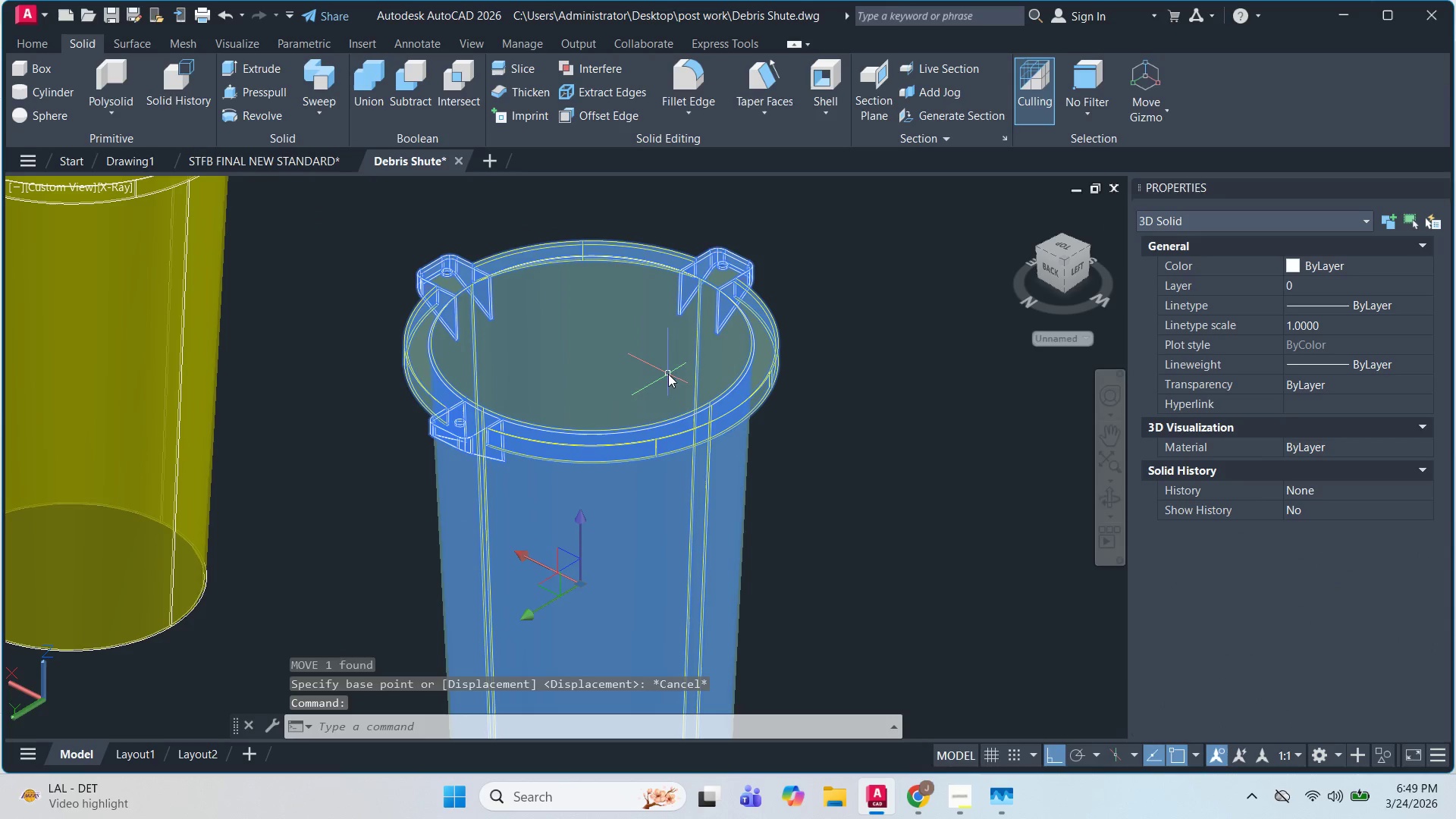 
type(CO )
key(Escape)
type(M )
 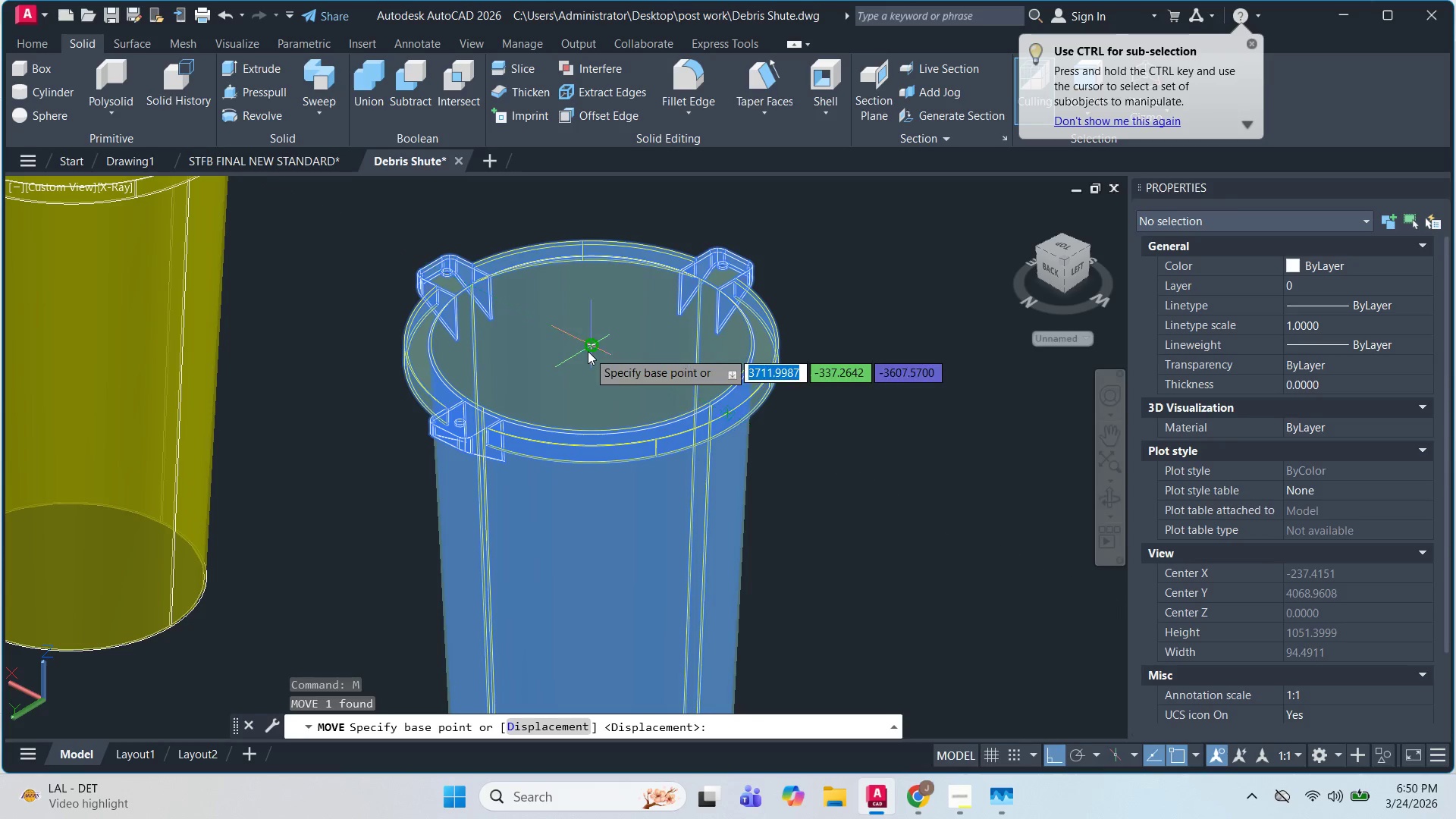 
scroll: coordinate [588, 342], scroll_direction: up, amount: 1.0
 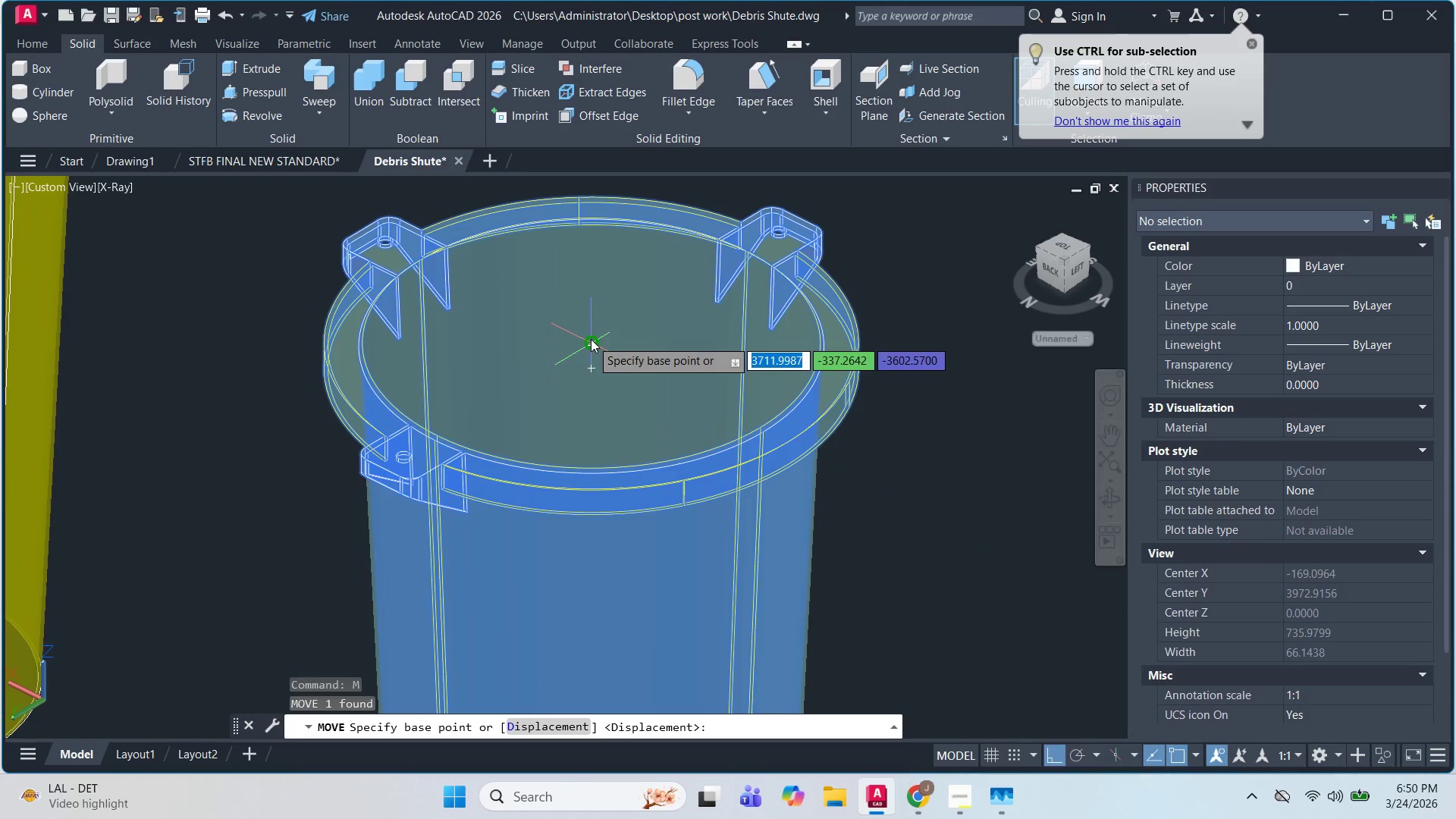 
scroll: coordinate [382, 353], scroll_direction: down, amount: 4.0
 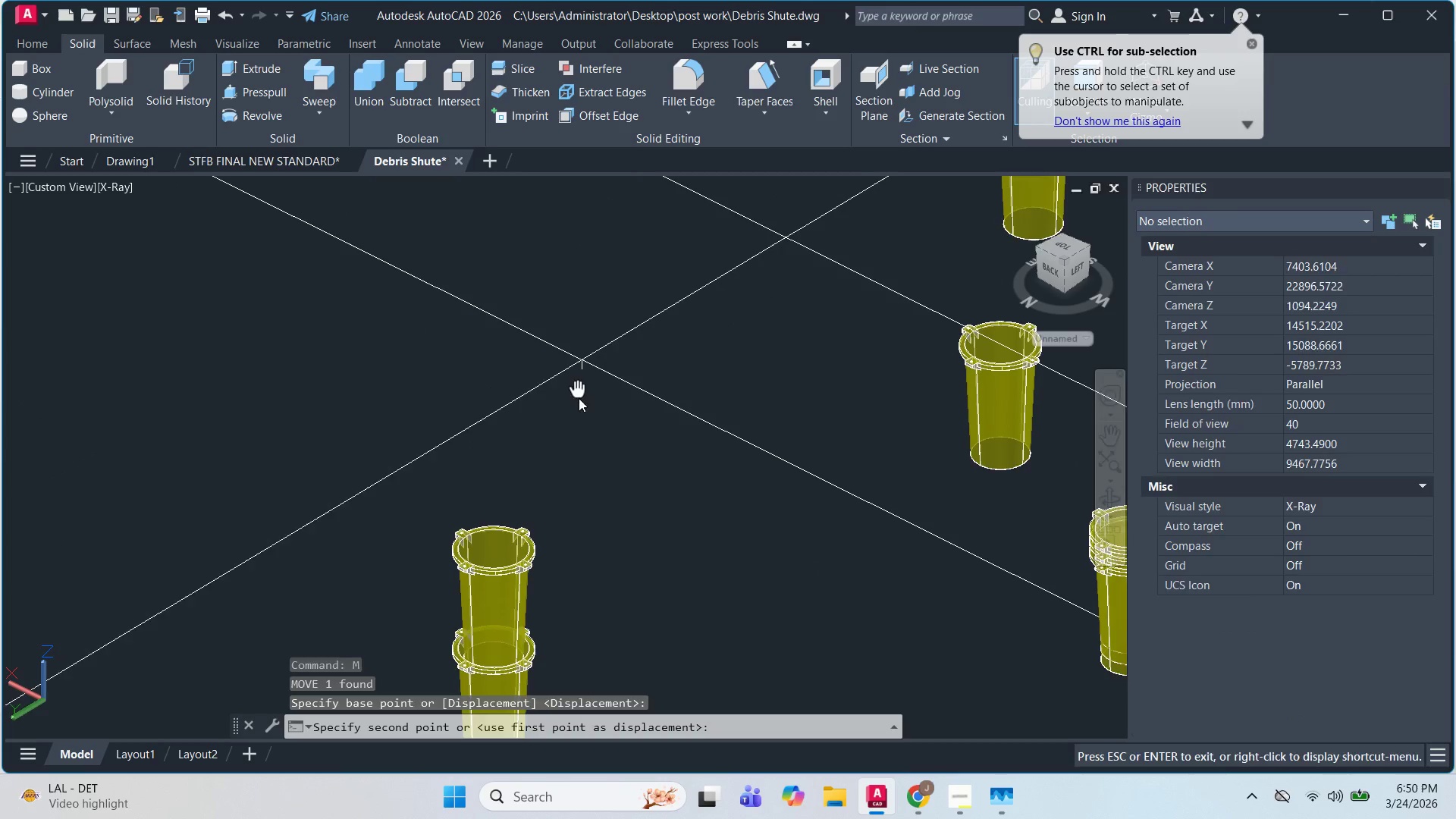 
scroll: coordinate [550, 392], scroll_direction: up, amount: 5.0
 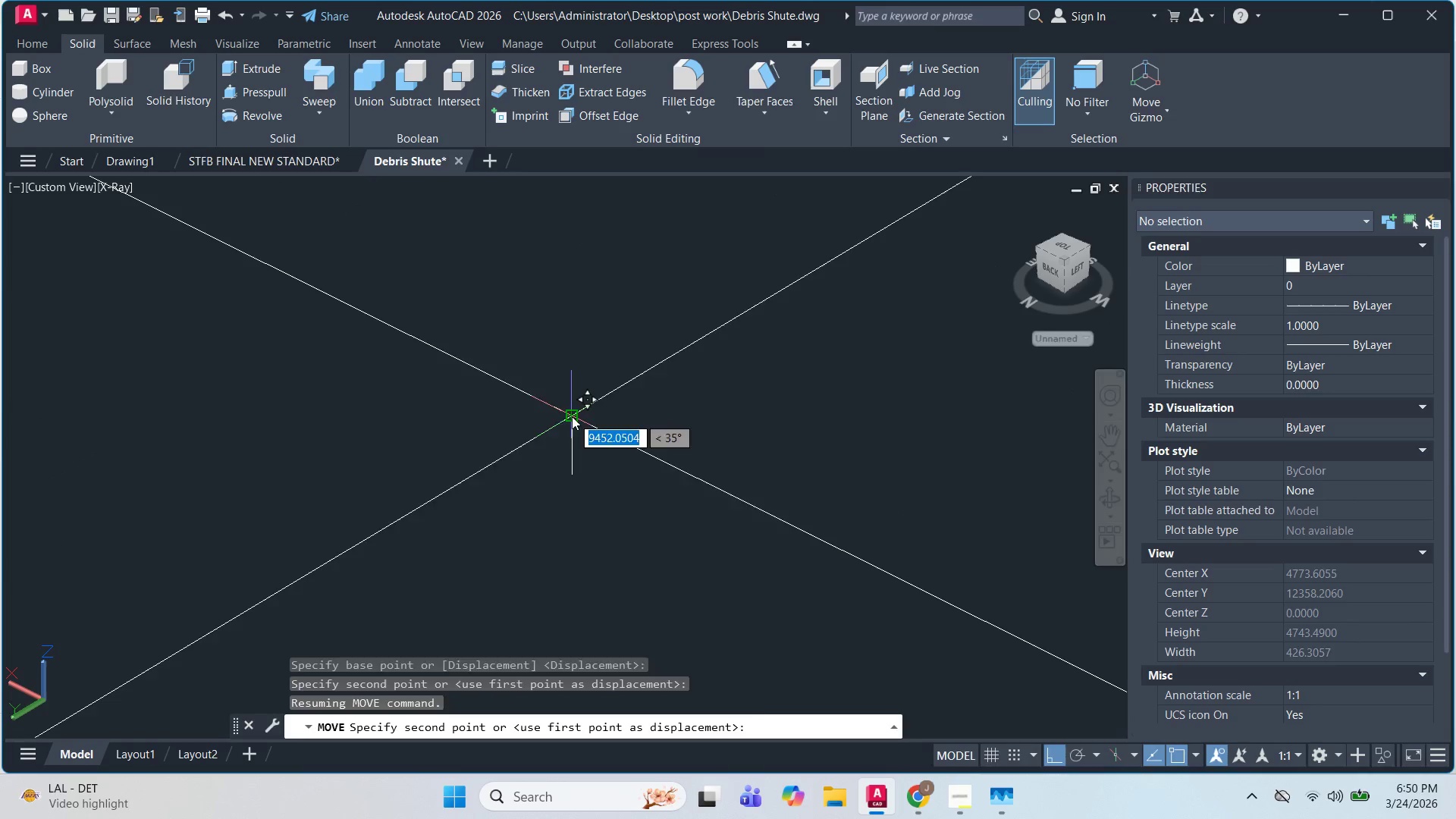 
key(Escape)
 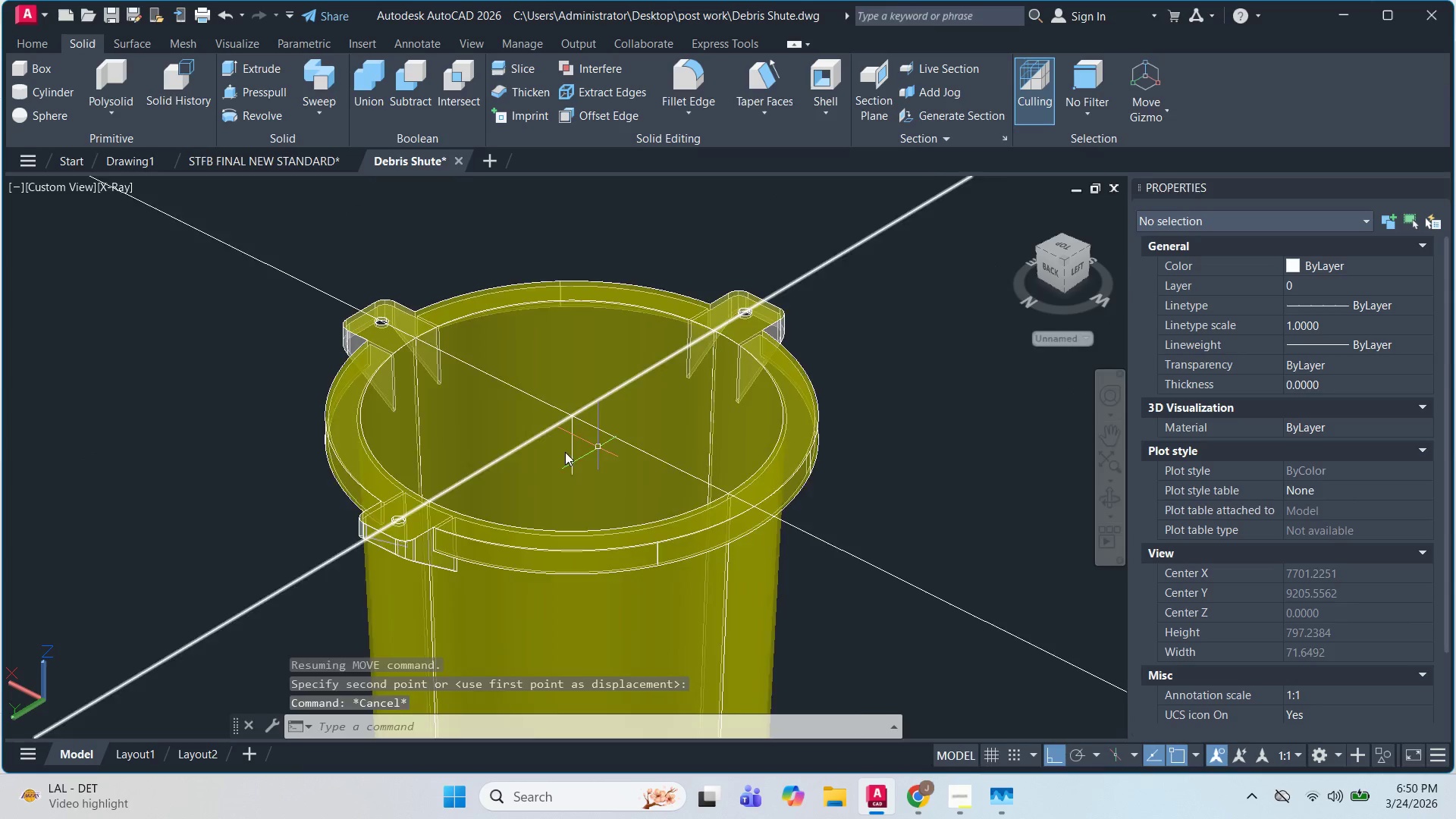 
key(Escape)
 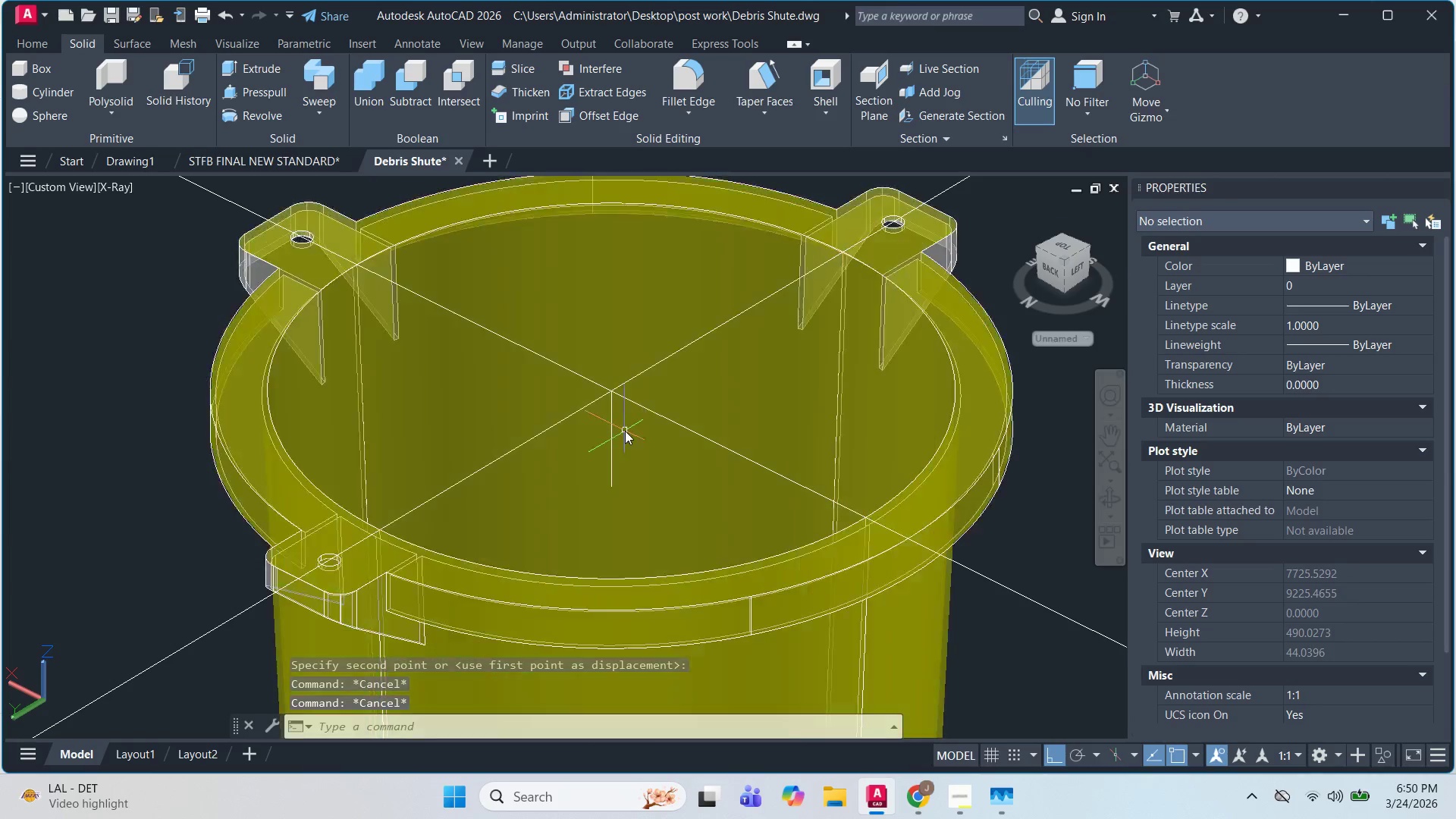 
scroll: coordinate [644, 455], scroll_direction: up, amount: 2.0
 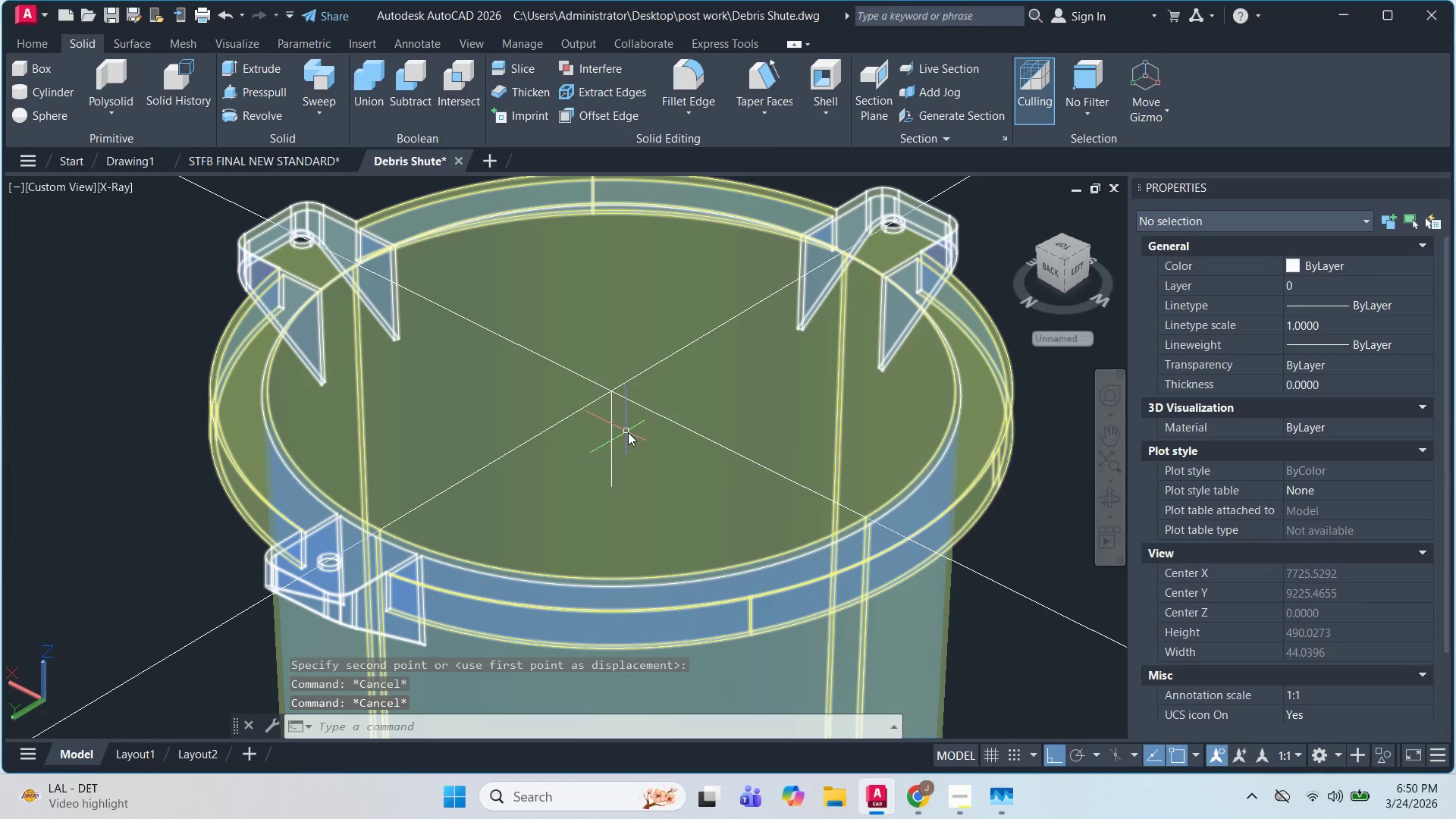 
key(Escape)
 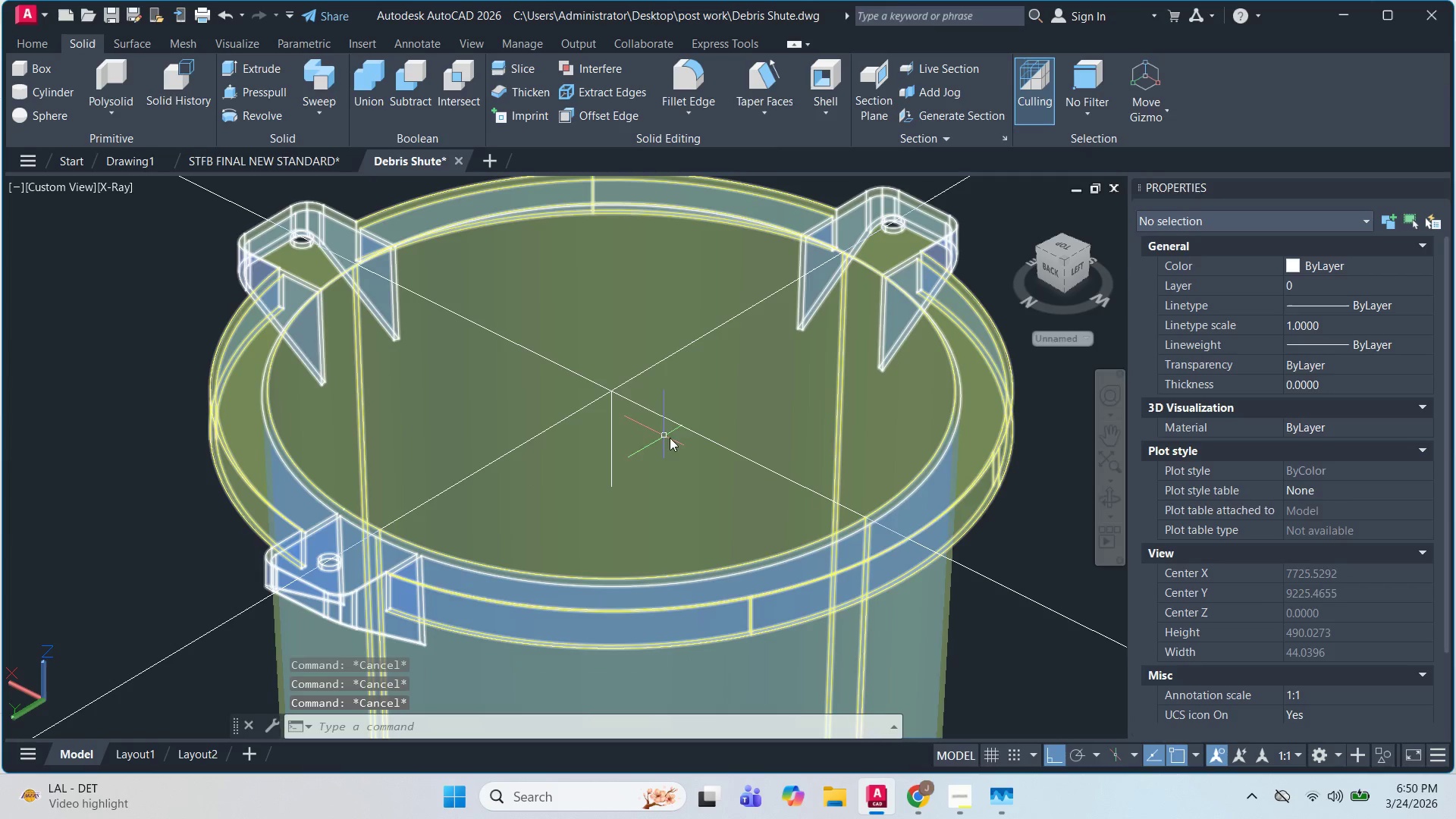 
key(Escape)
 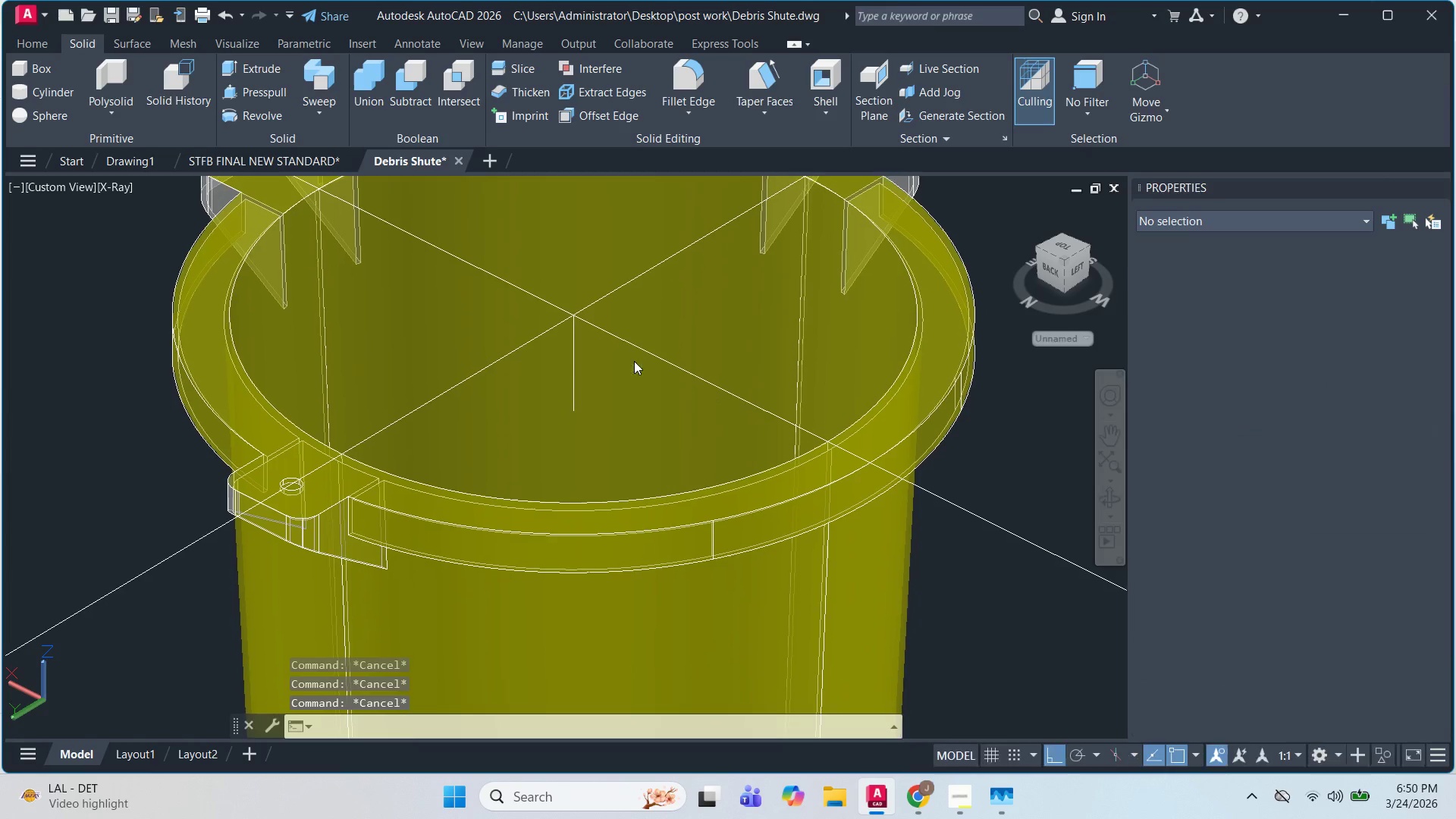 
hold_key(key=ShiftLeft, duration=1.51)
scroll: coordinate [643, 372], scroll_direction: down, amount: 1.0
 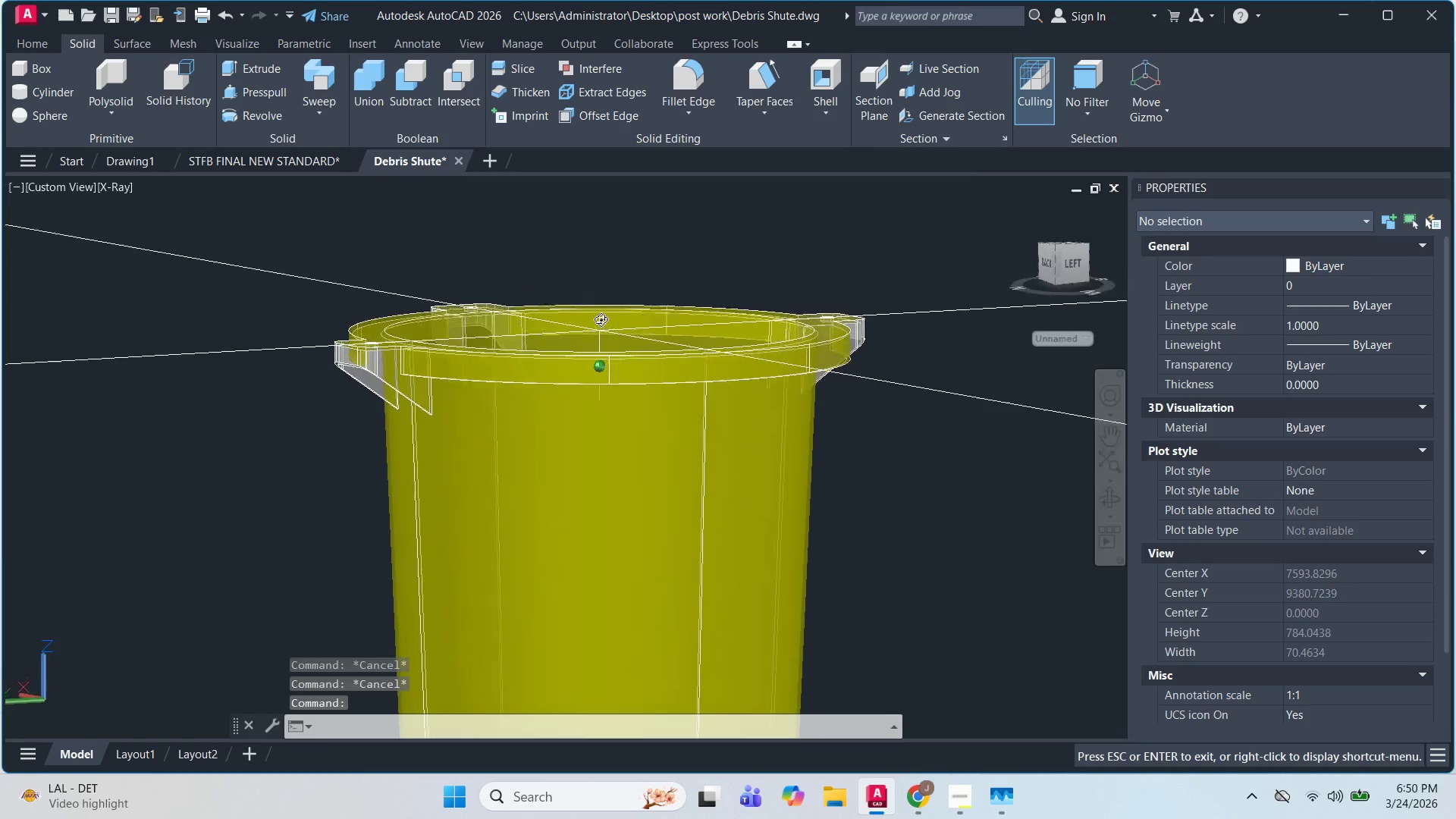 
hold_key(key=ShiftLeft, duration=0.47)
 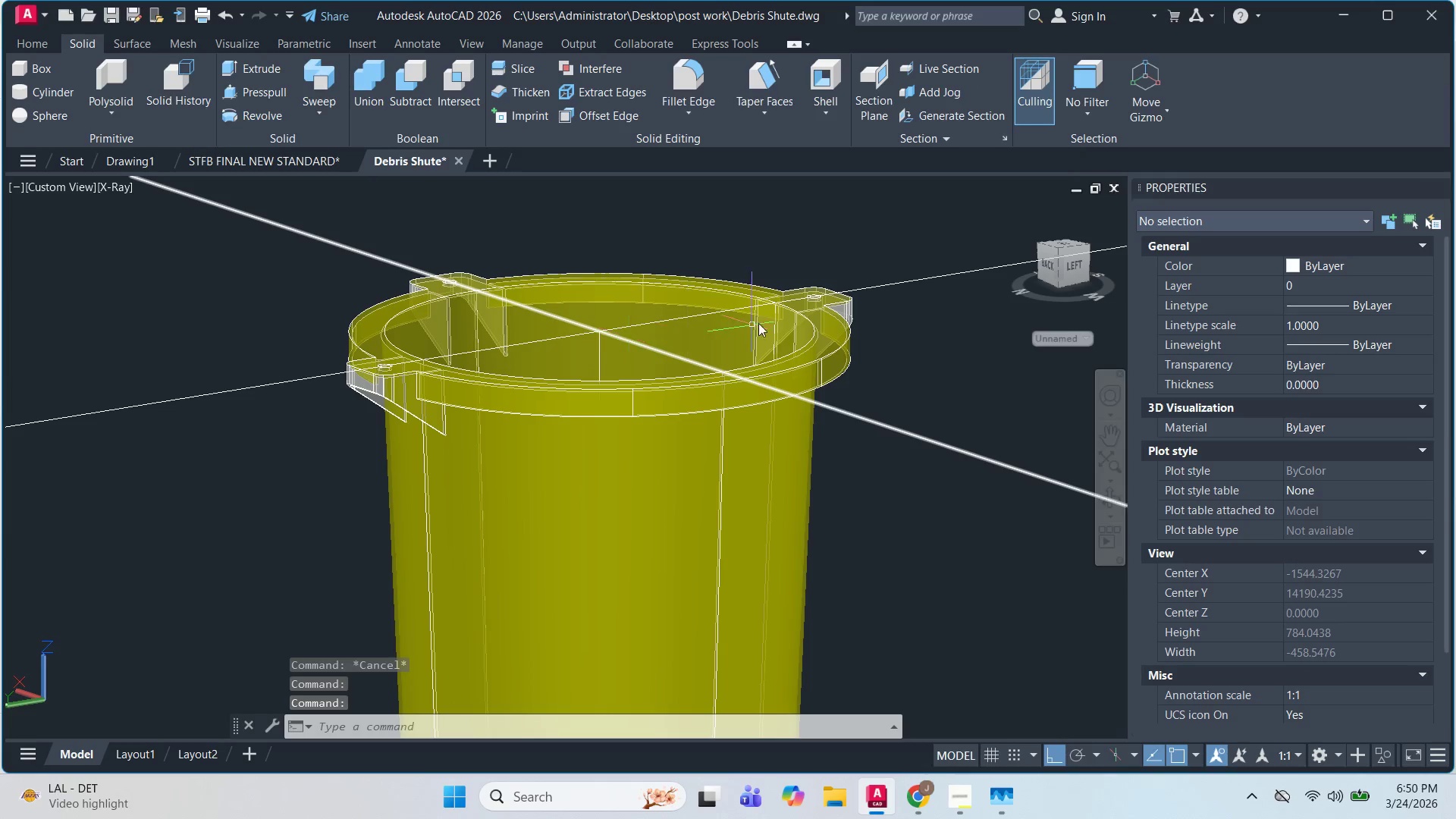 
key(Escape)
key(Escape)
type(CO )
 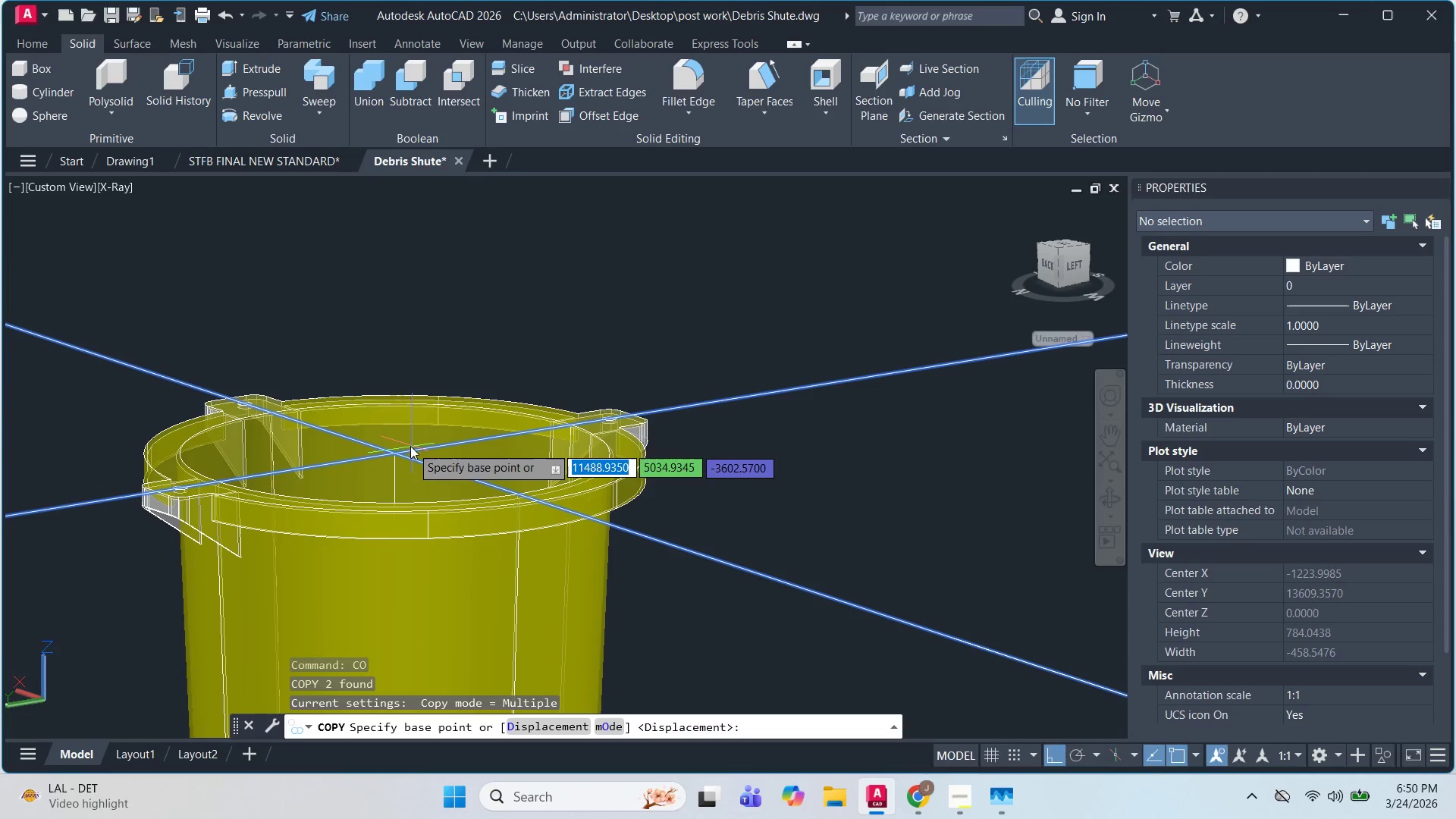 
left_click_drag(start_coordinate=[772, 645], to_coordinate=[770, 617])
 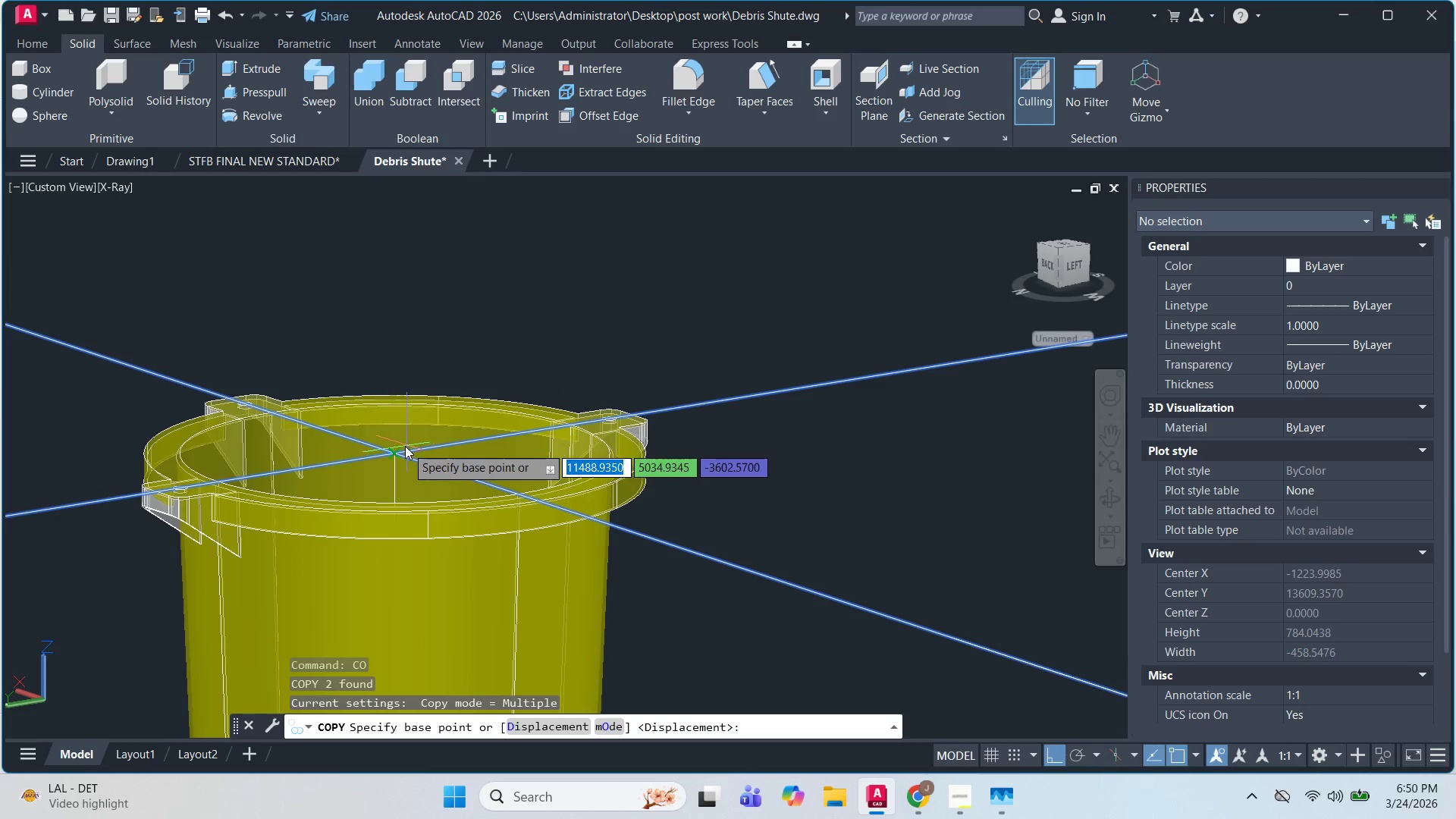 
left_click([394, 455])
 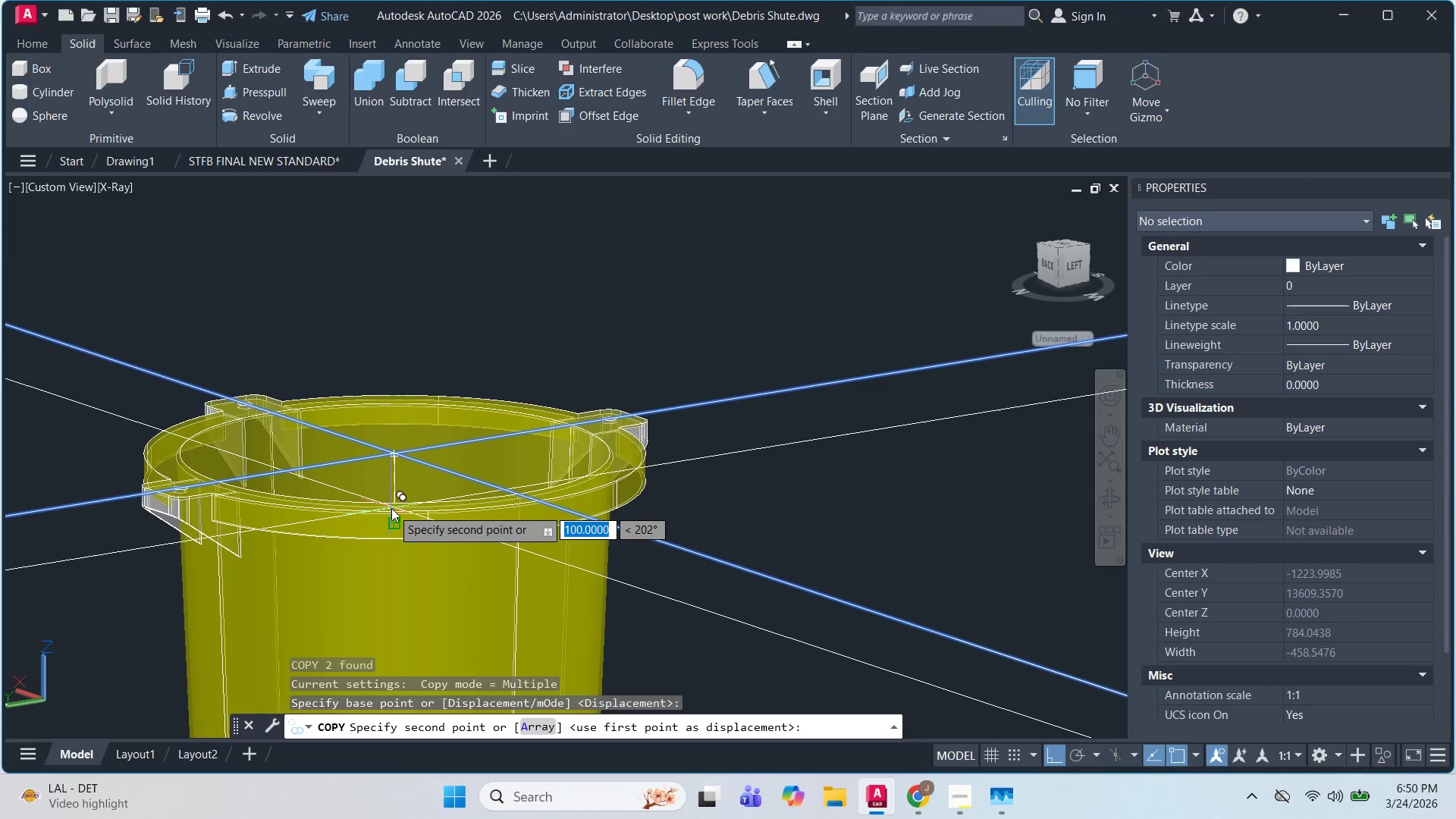 
scroll: coordinate [396, 513], scroll_direction: up, amount: 3.0
 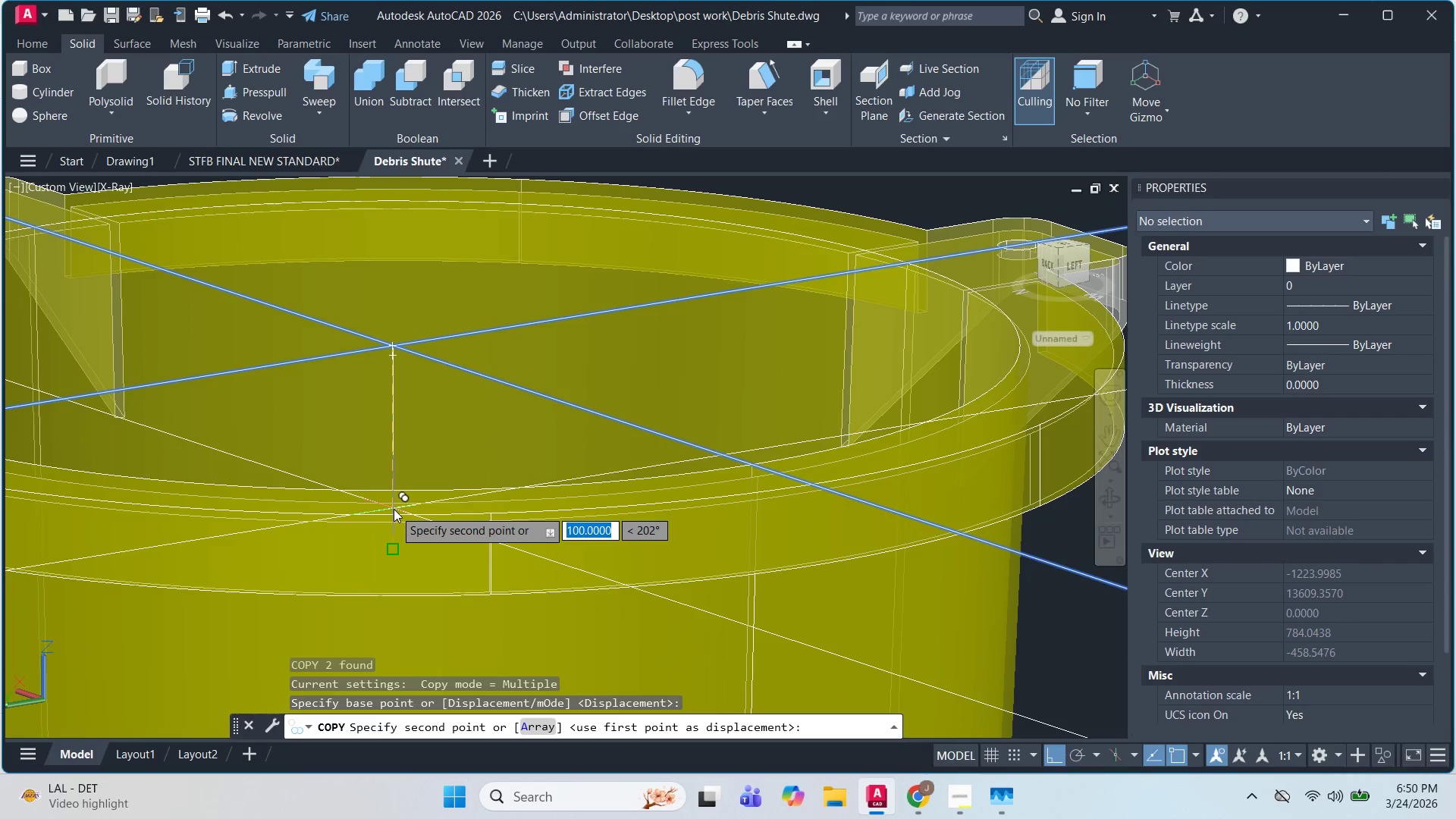 
hold_key(key=ShiftLeft, duration=0.7)
 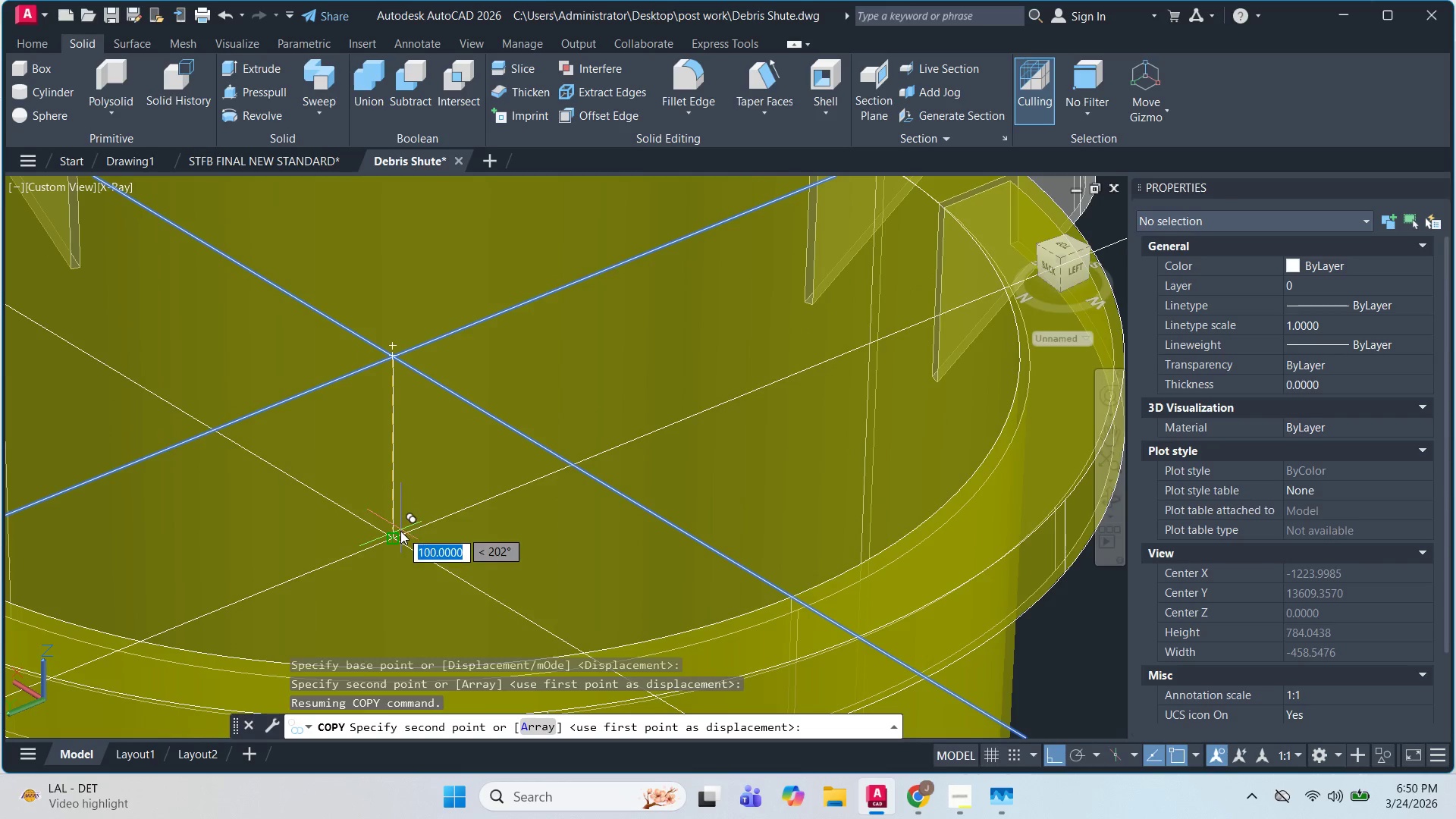 
hold_key(key=ShiftLeft, duration=1.7)
left_click([395, 538])
 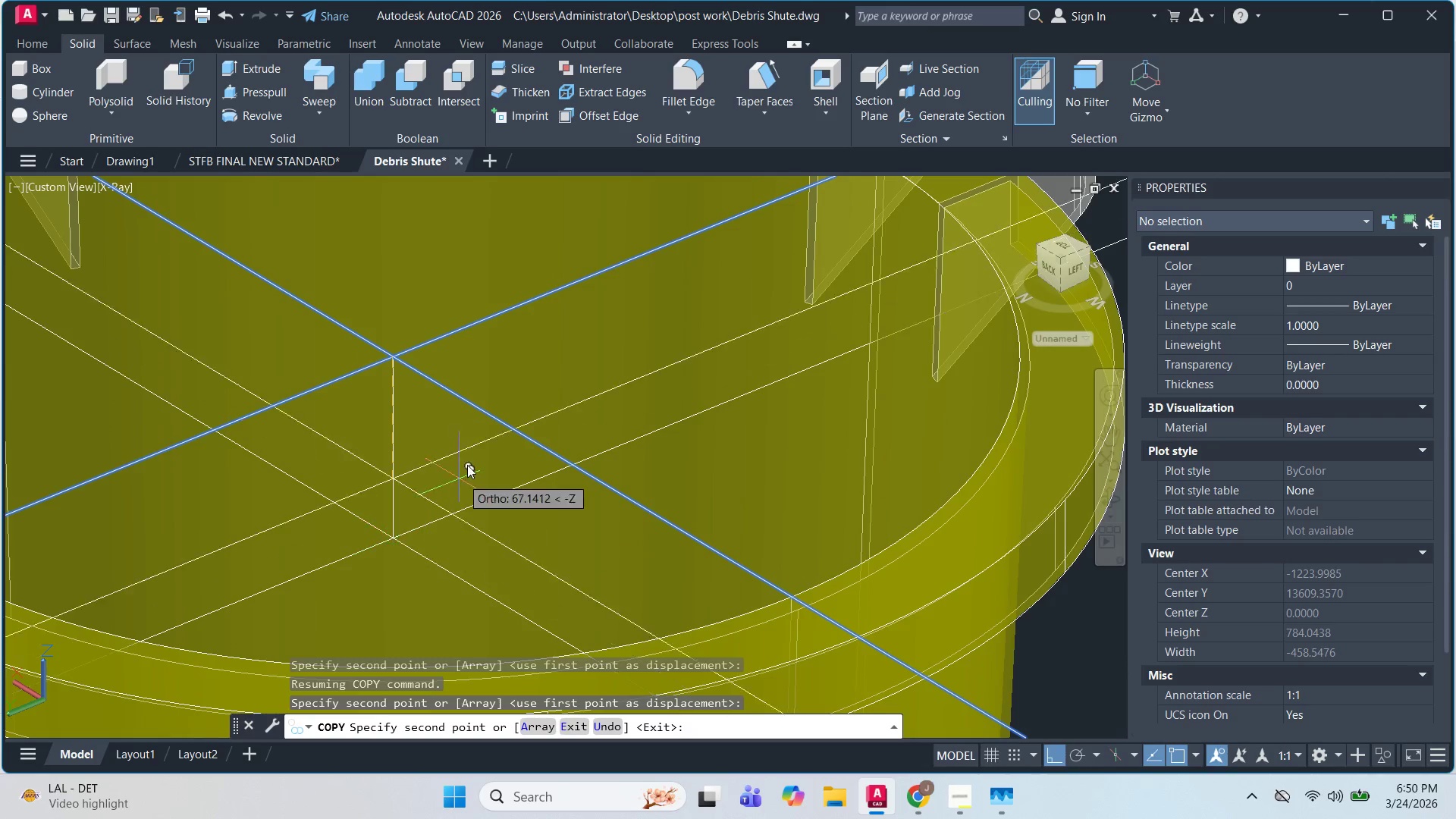 
key(Escape)
 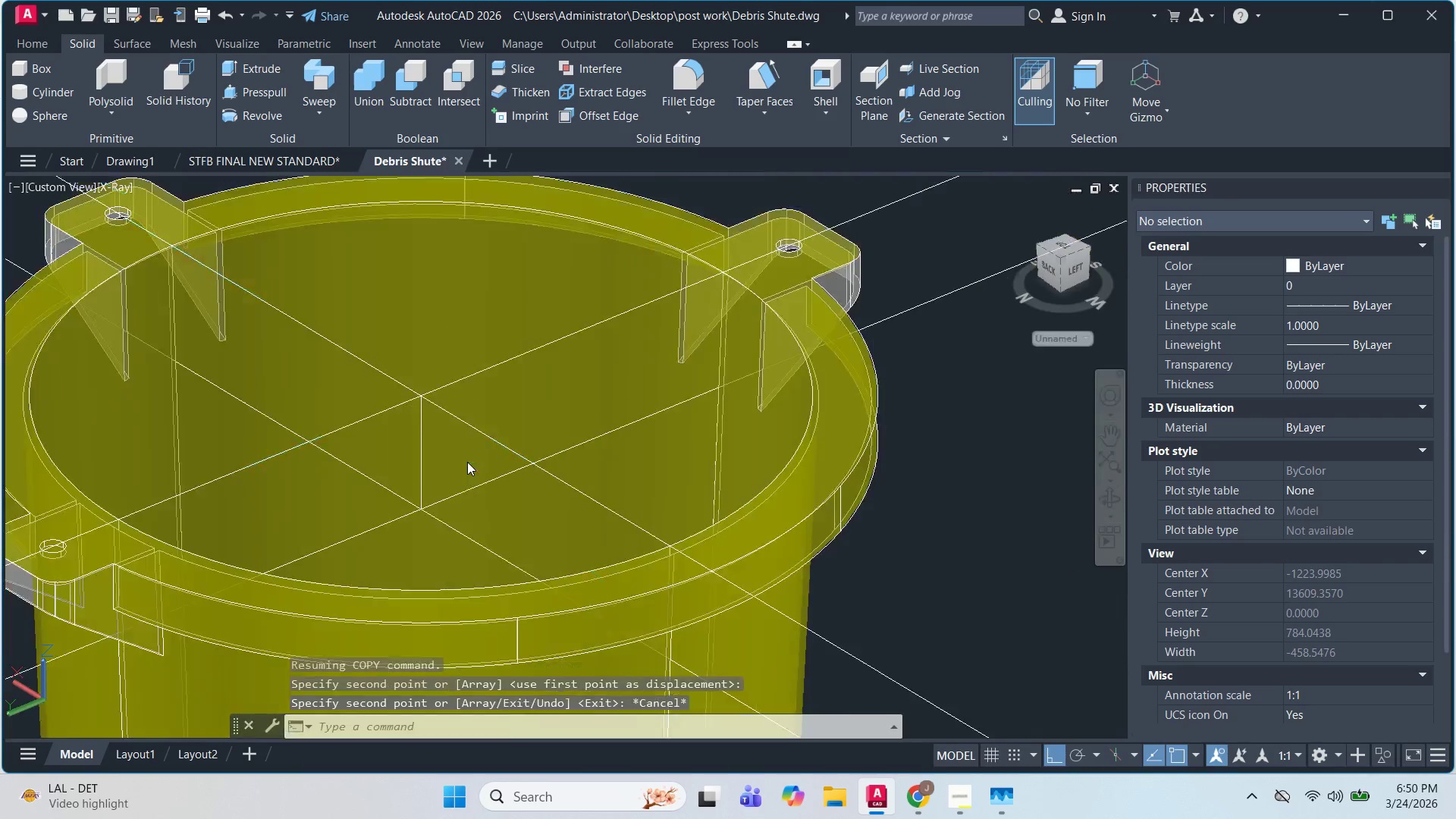 
key(Escape)
 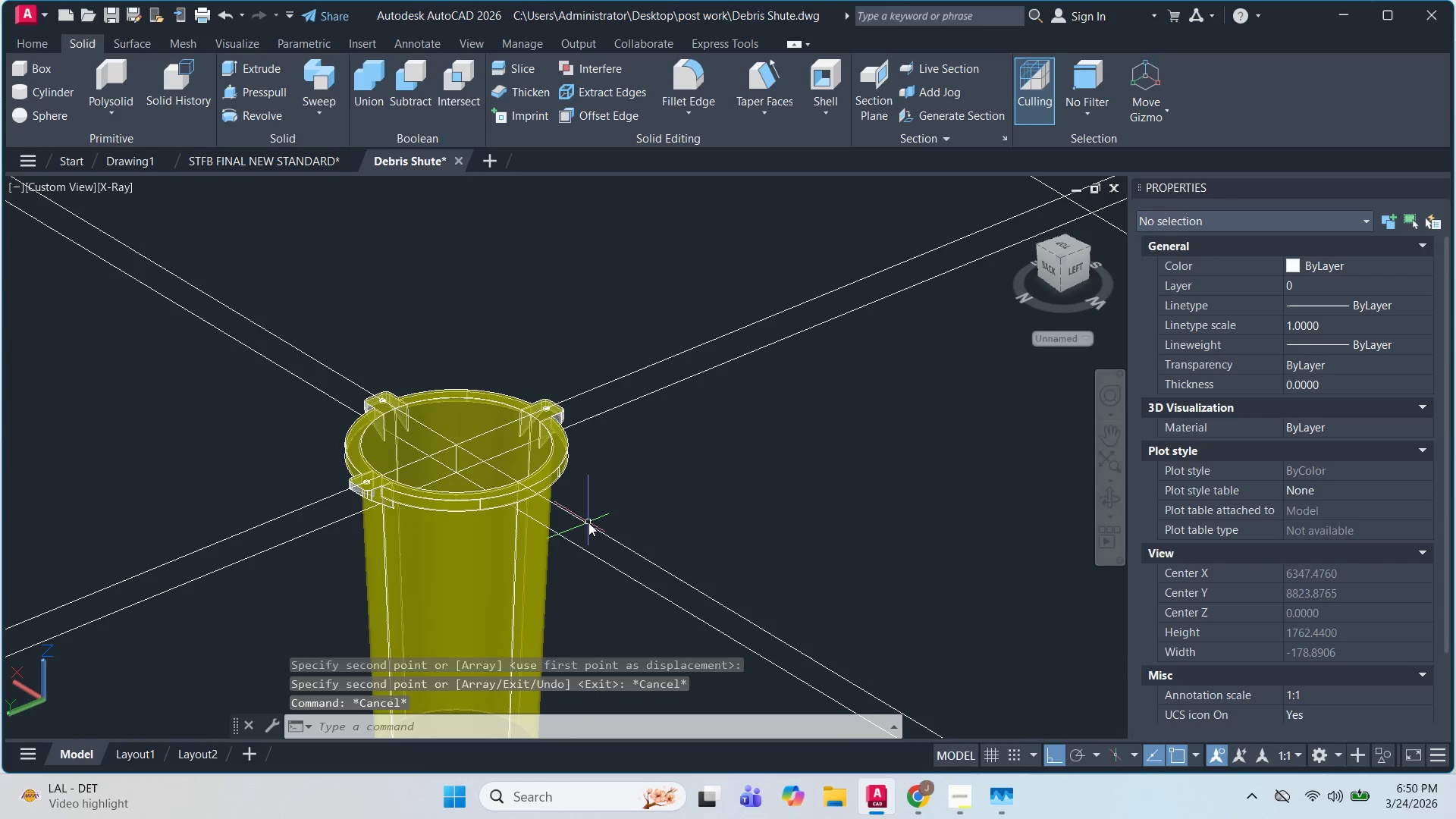 
hold_key(key=ShiftLeft, duration=1.52)
 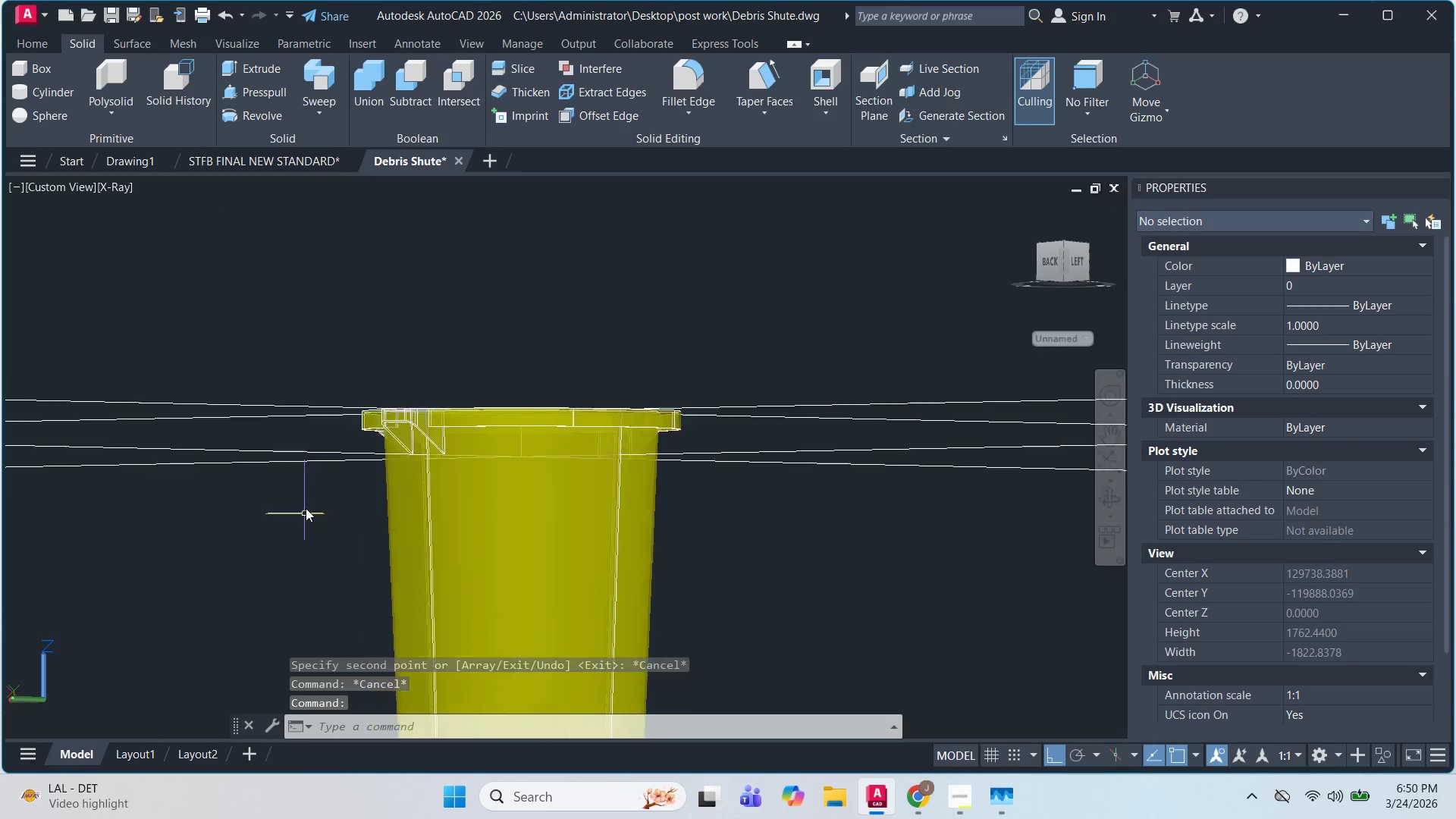 
scroll: coordinate [469, 460], scroll_direction: down, amount: 4.0
 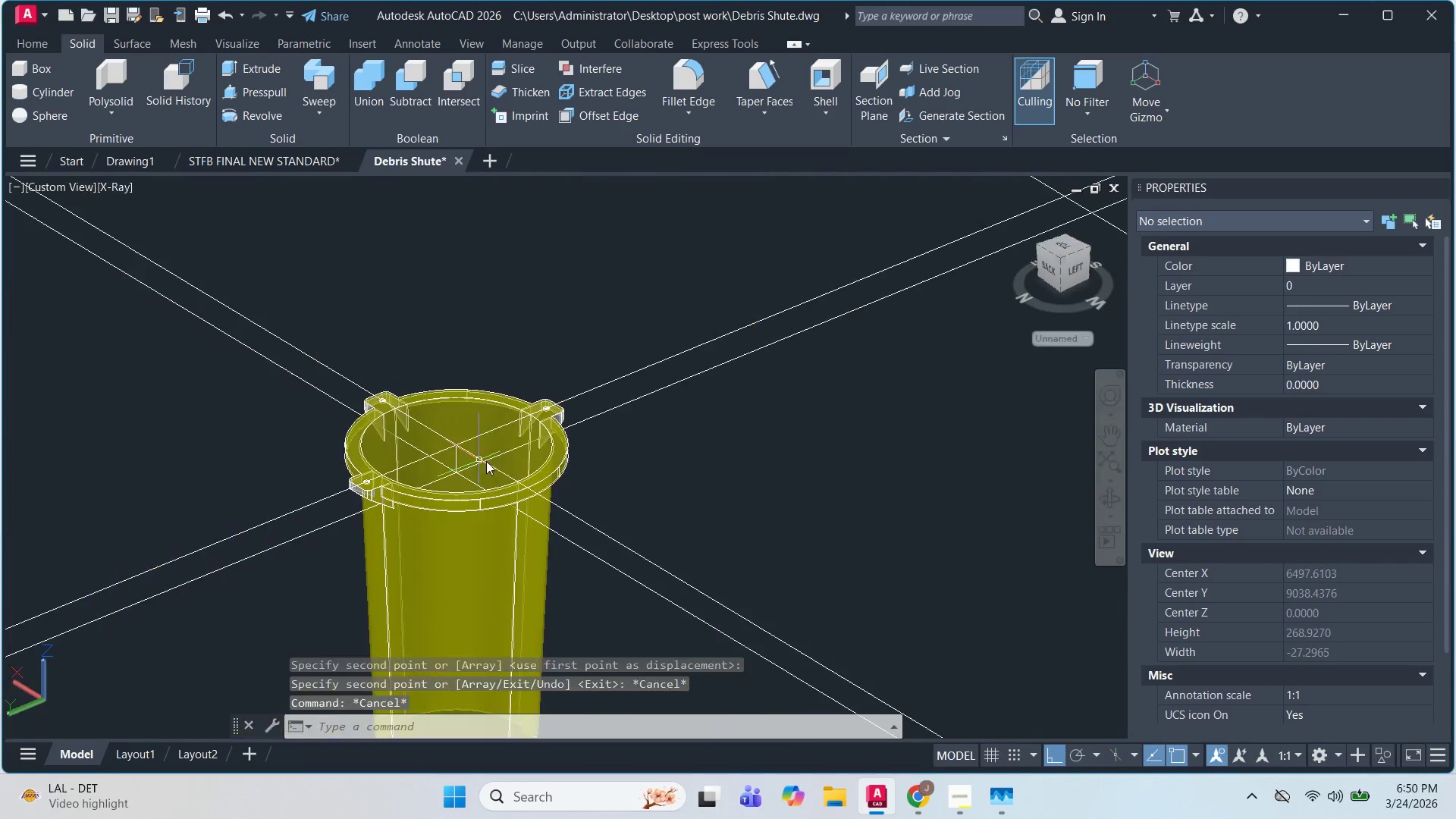 
key(Shift+ShiftLeft)
 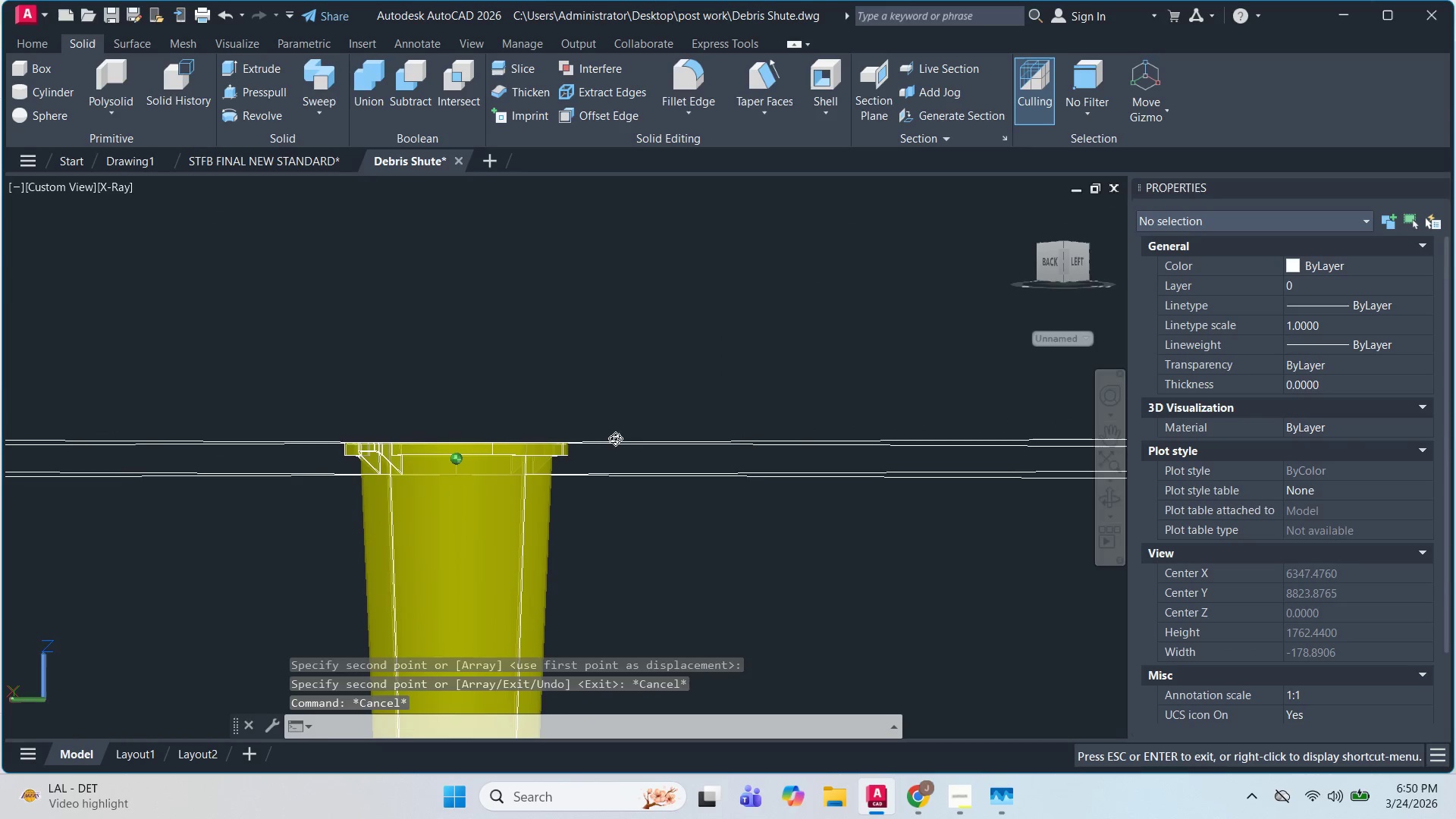 
key(Shift+ShiftLeft)
 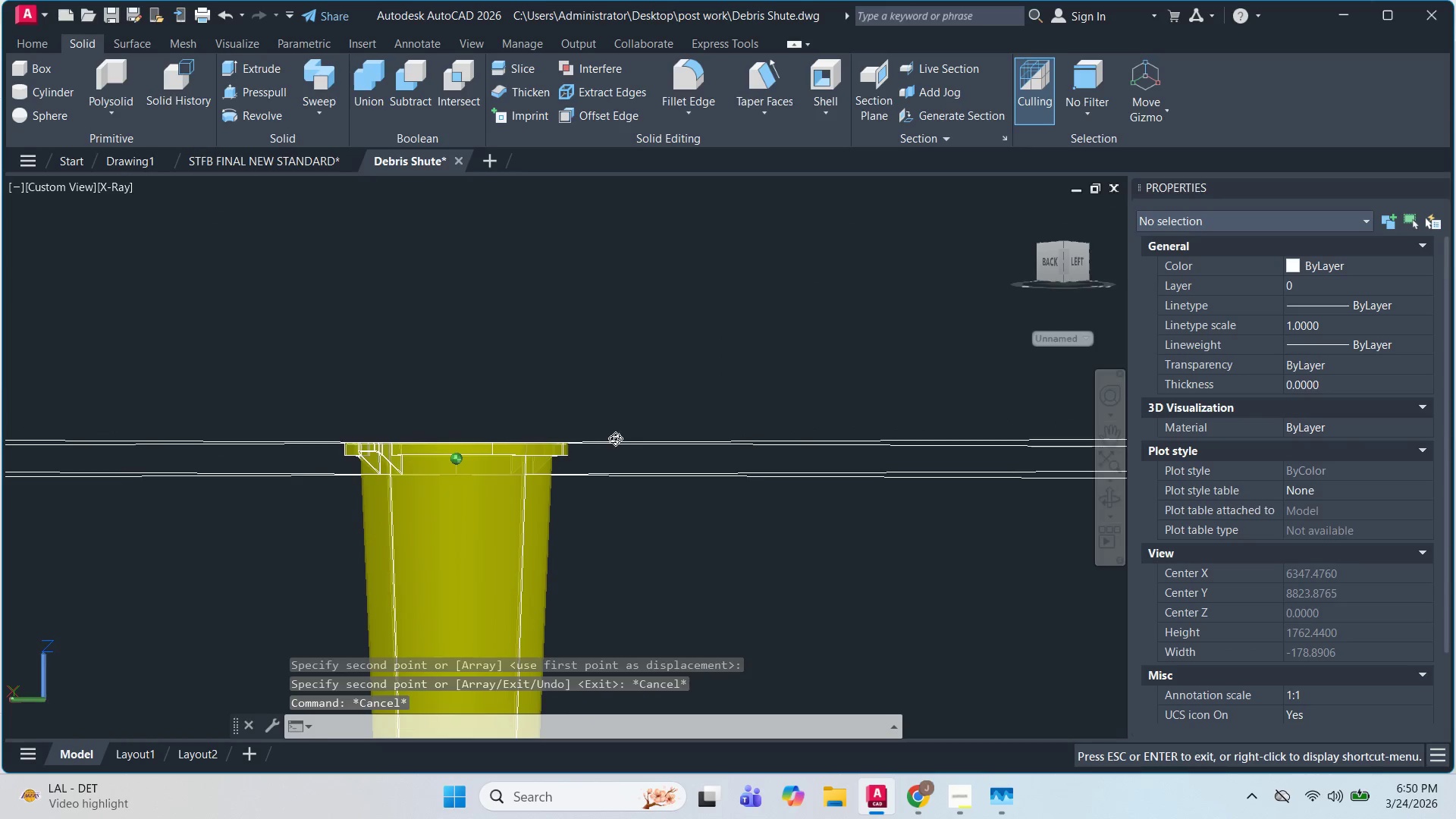 
key(Shift+ShiftLeft)
 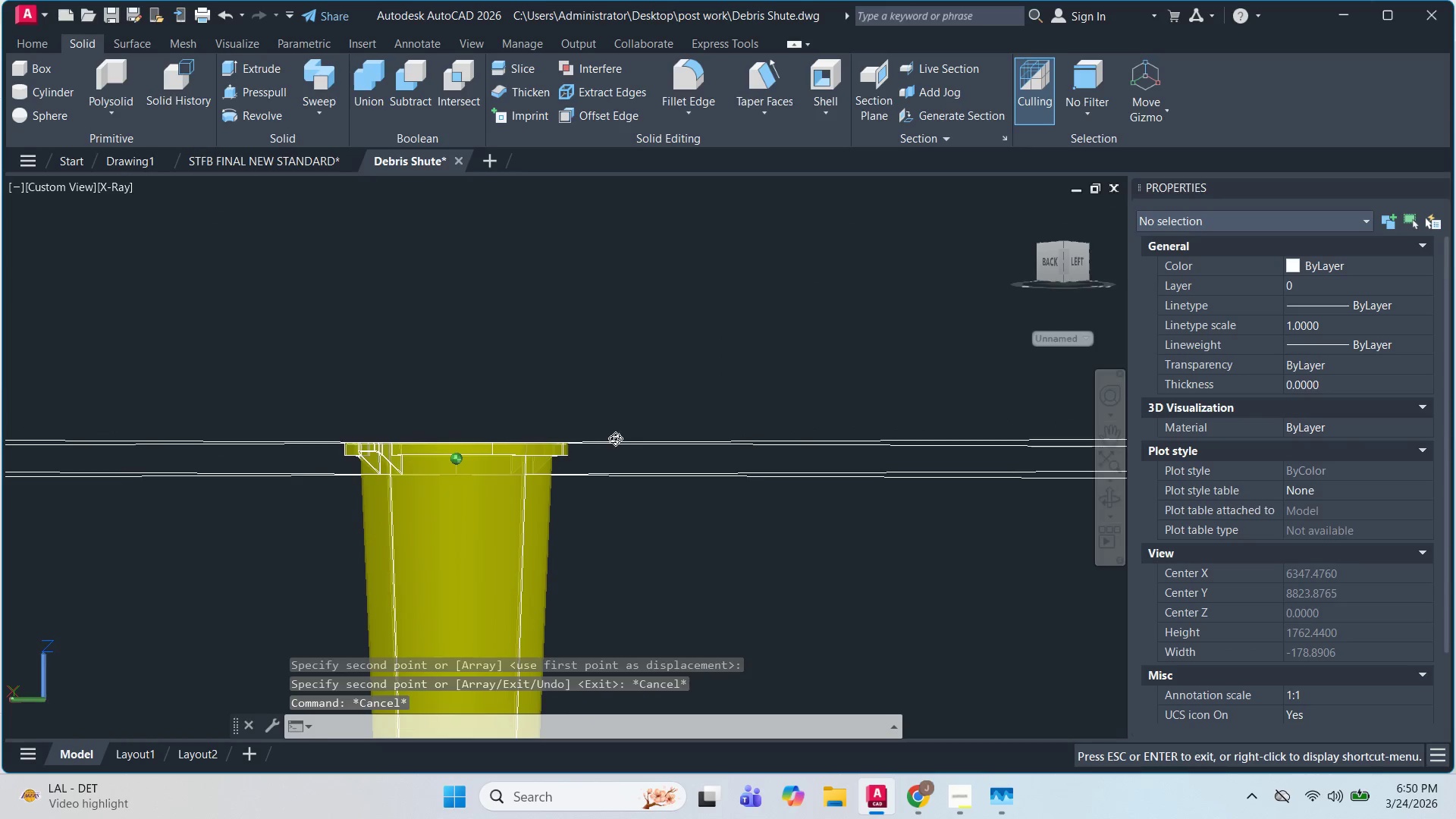 
key(Shift+ShiftLeft)
 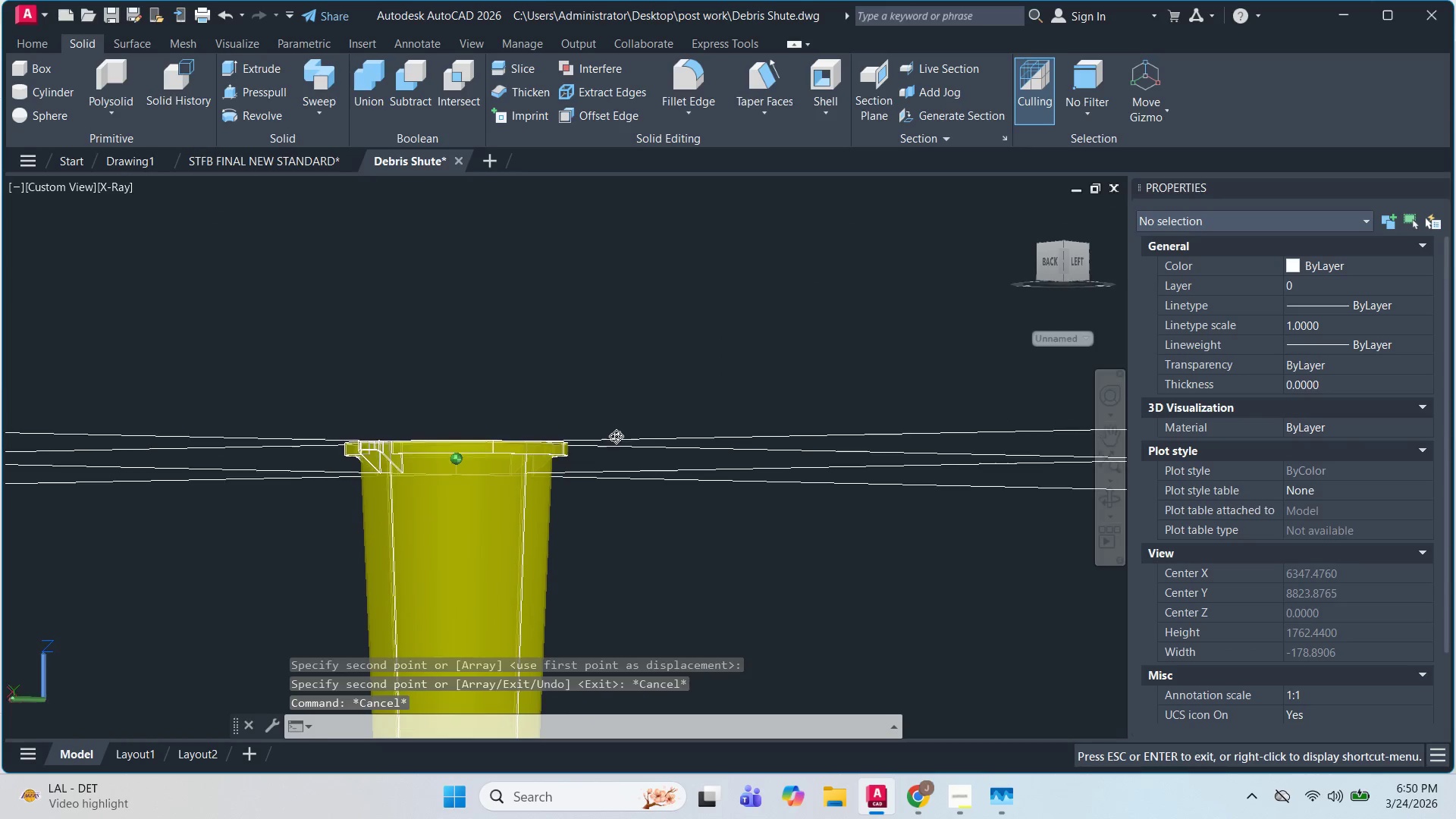 
key(Shift+ShiftLeft)
 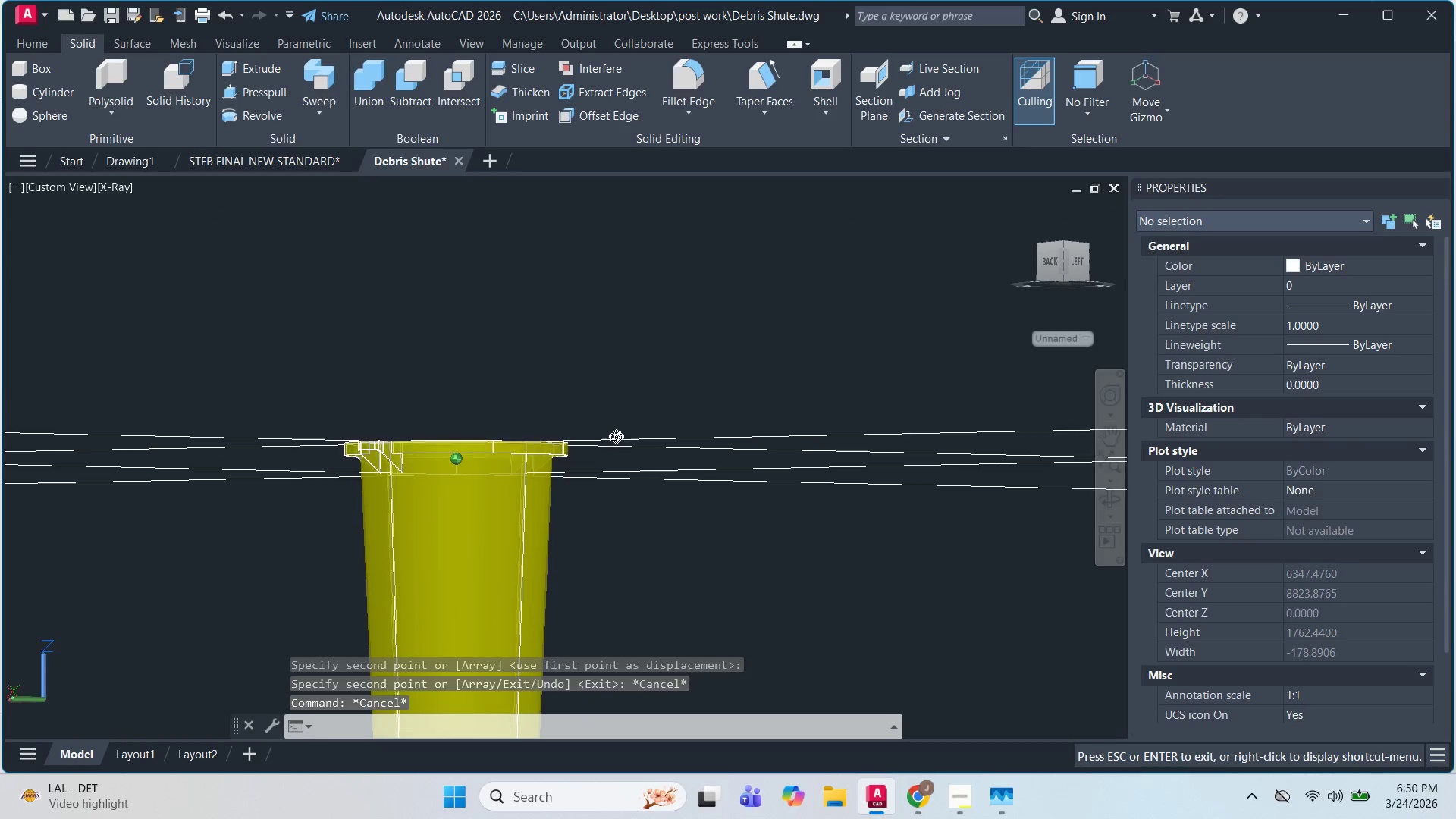 
key(Shift+ShiftLeft)
 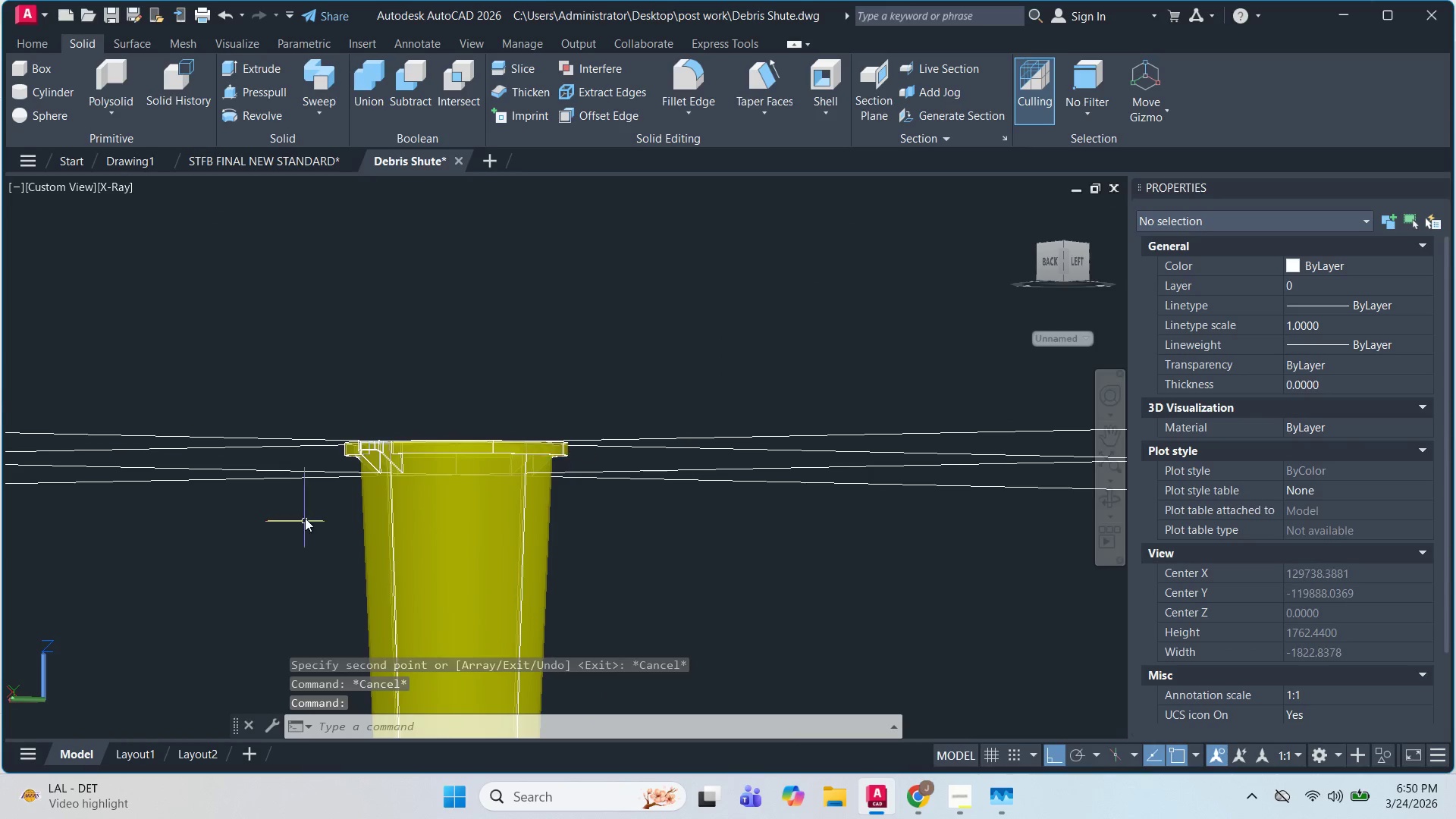 
scroll: coordinate [651, 422], scroll_direction: up, amount: 5.0
 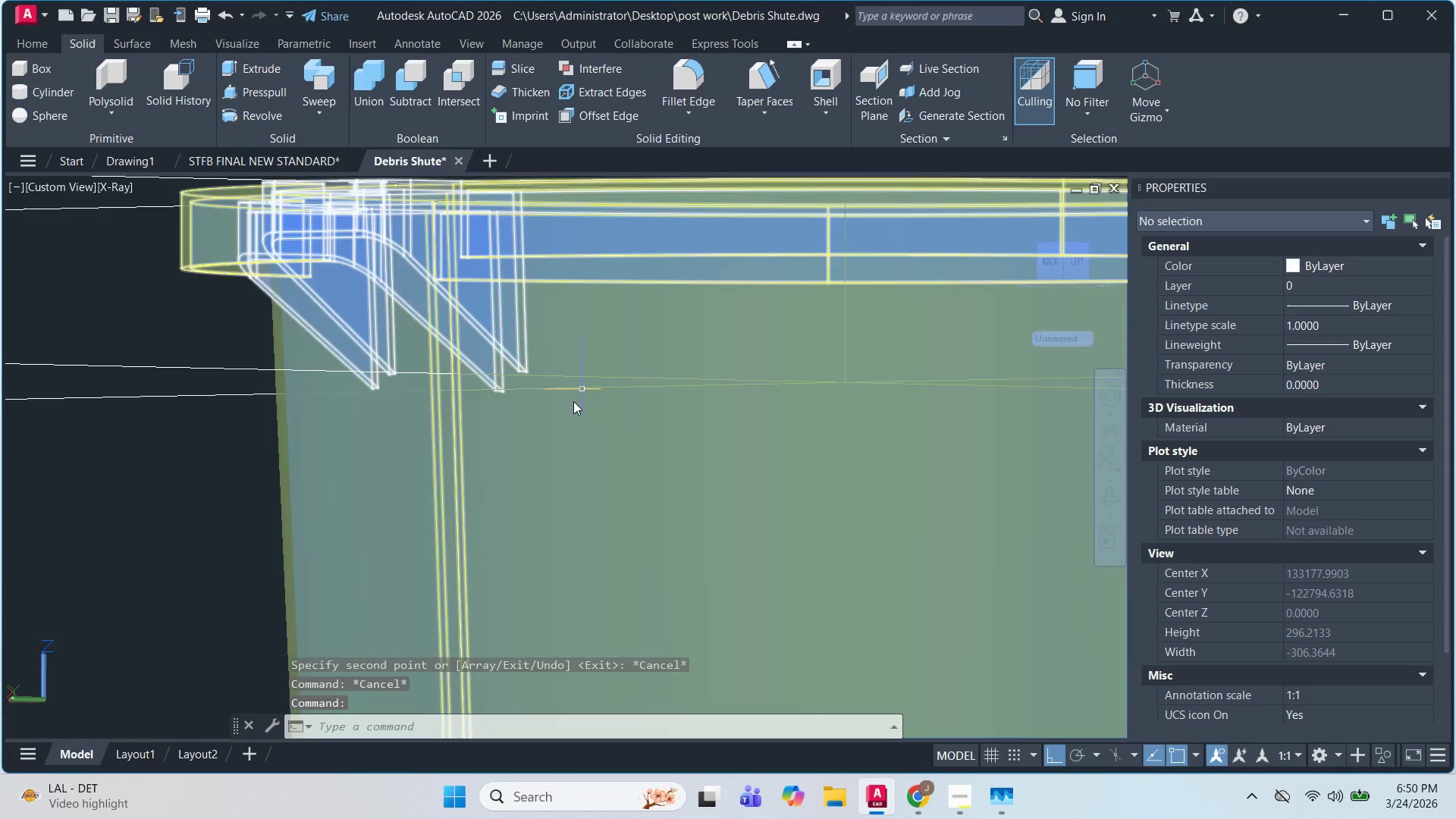 
hold_key(key=ShiftLeft, duration=0.72)
 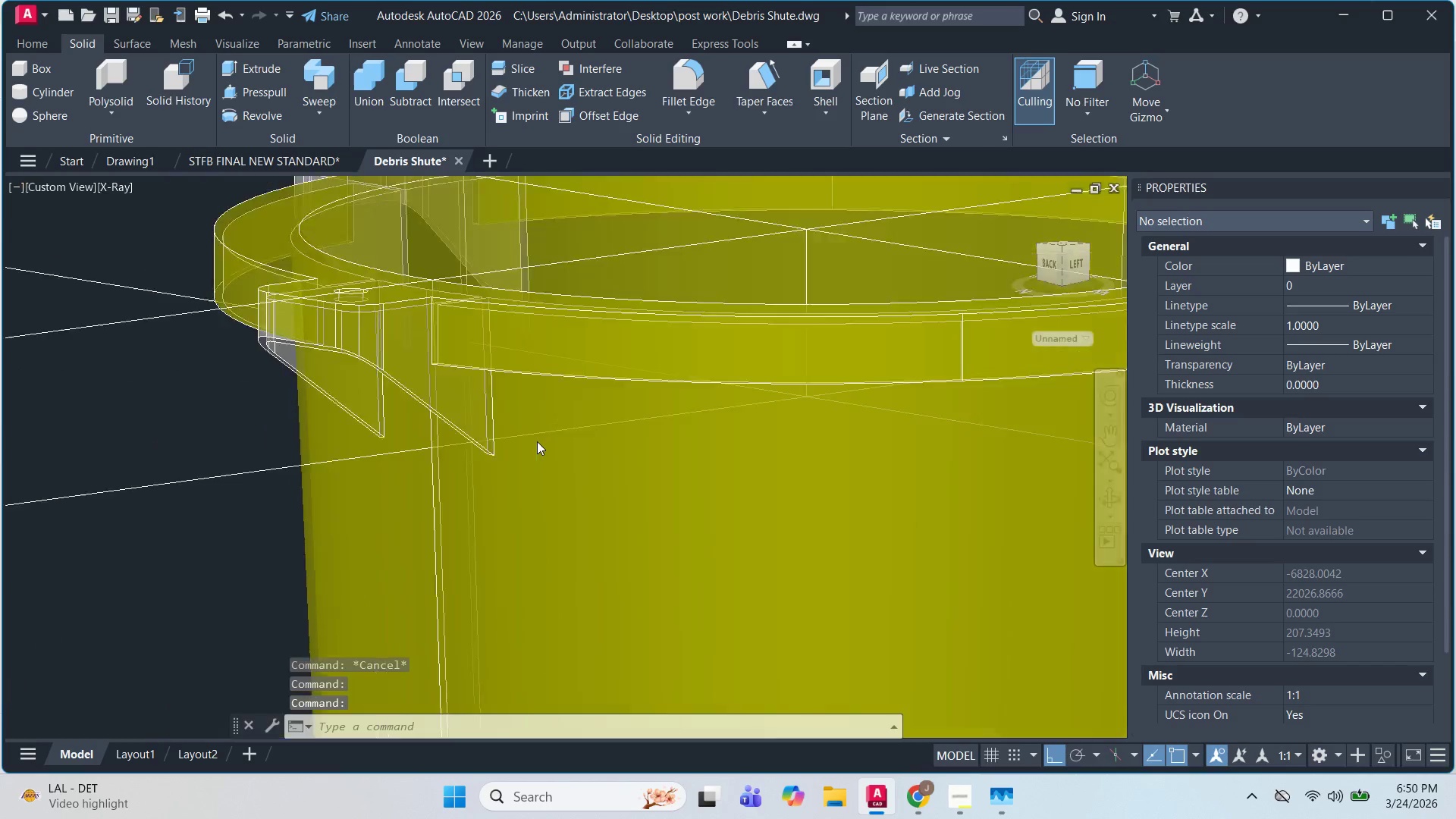 
scroll: coordinate [553, 413], scroll_direction: up, amount: 1.0
 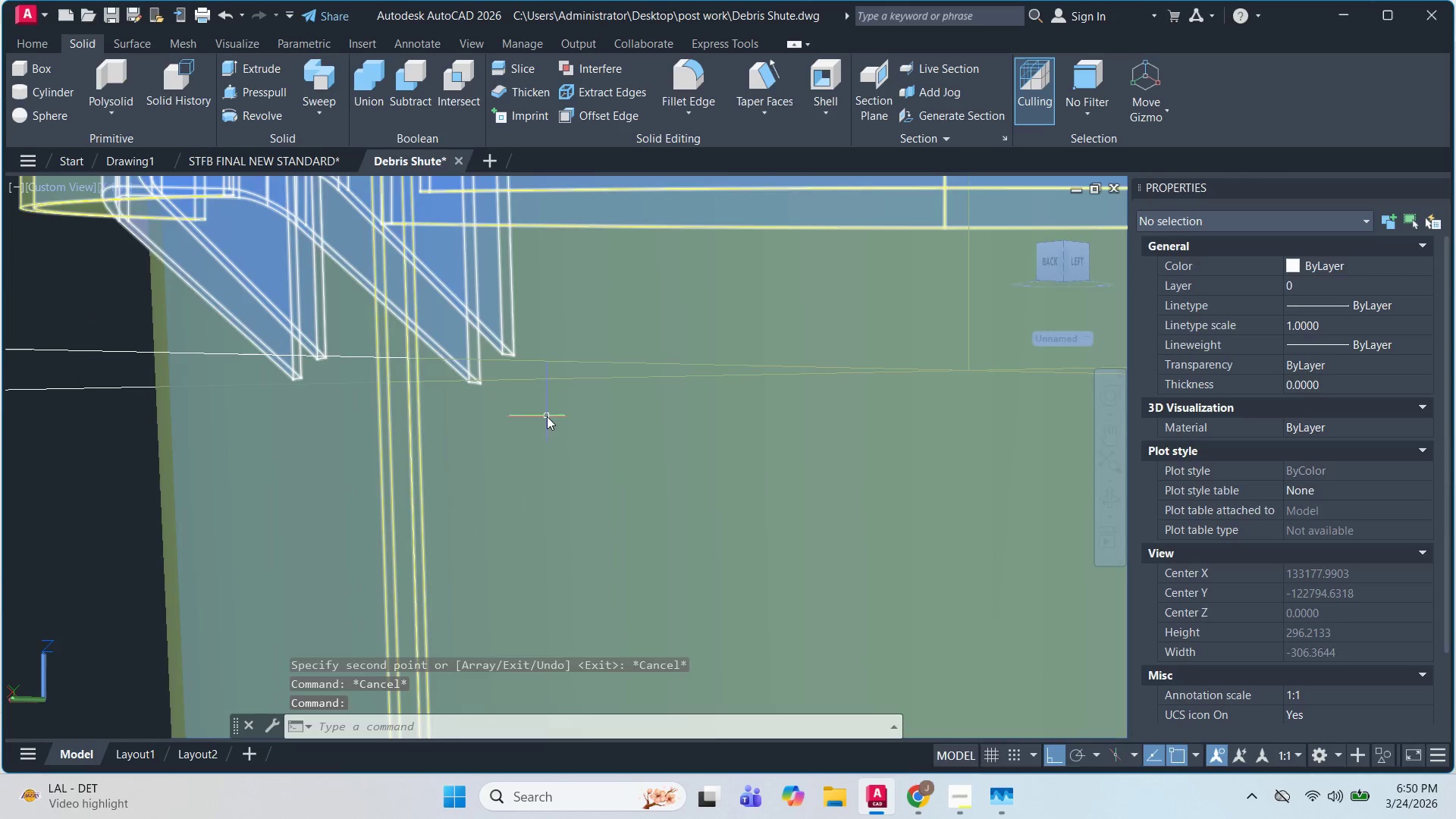 
scroll: coordinate [537, 441], scroll_direction: down, amount: 4.0
 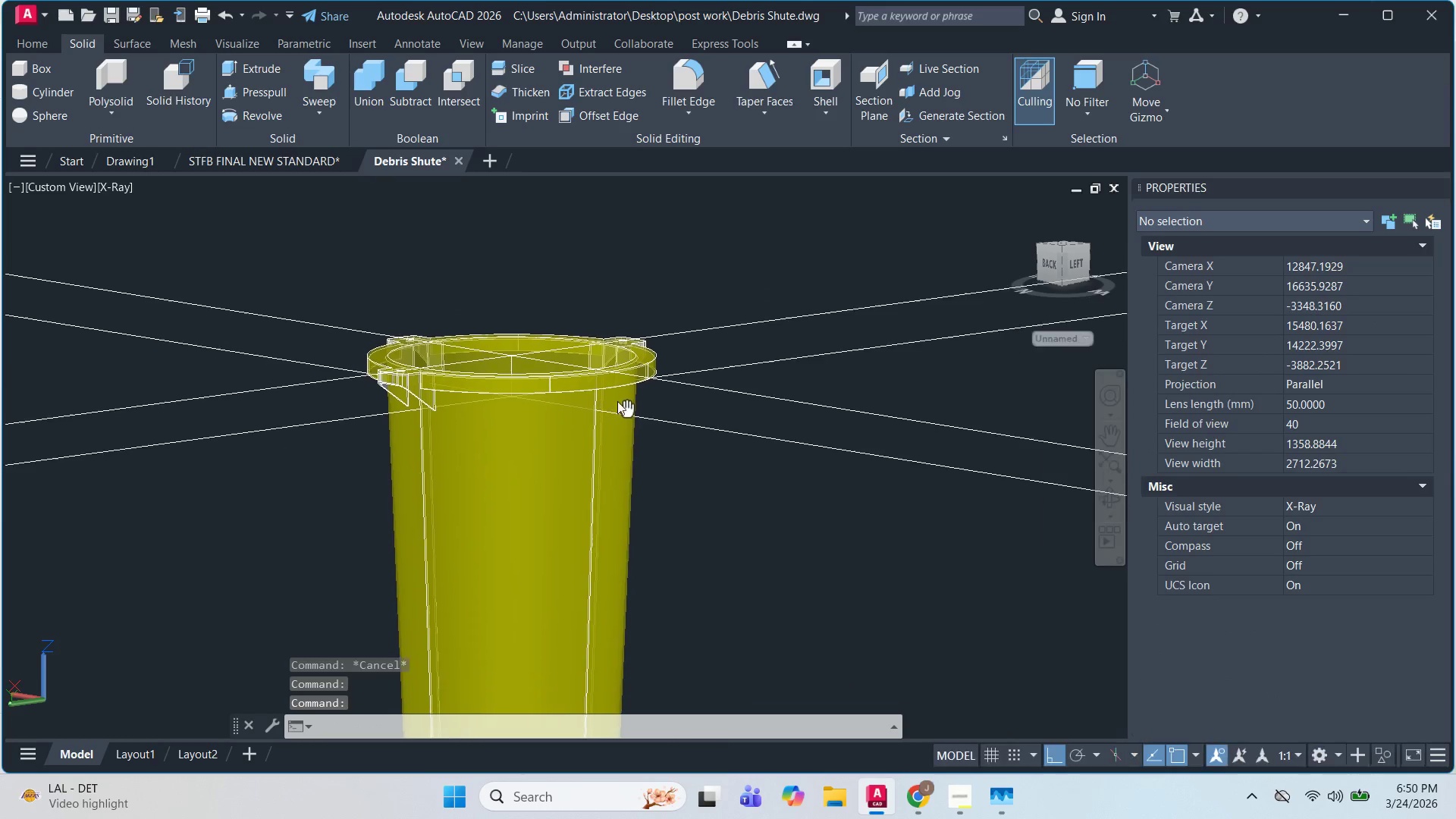 
key(Escape)
 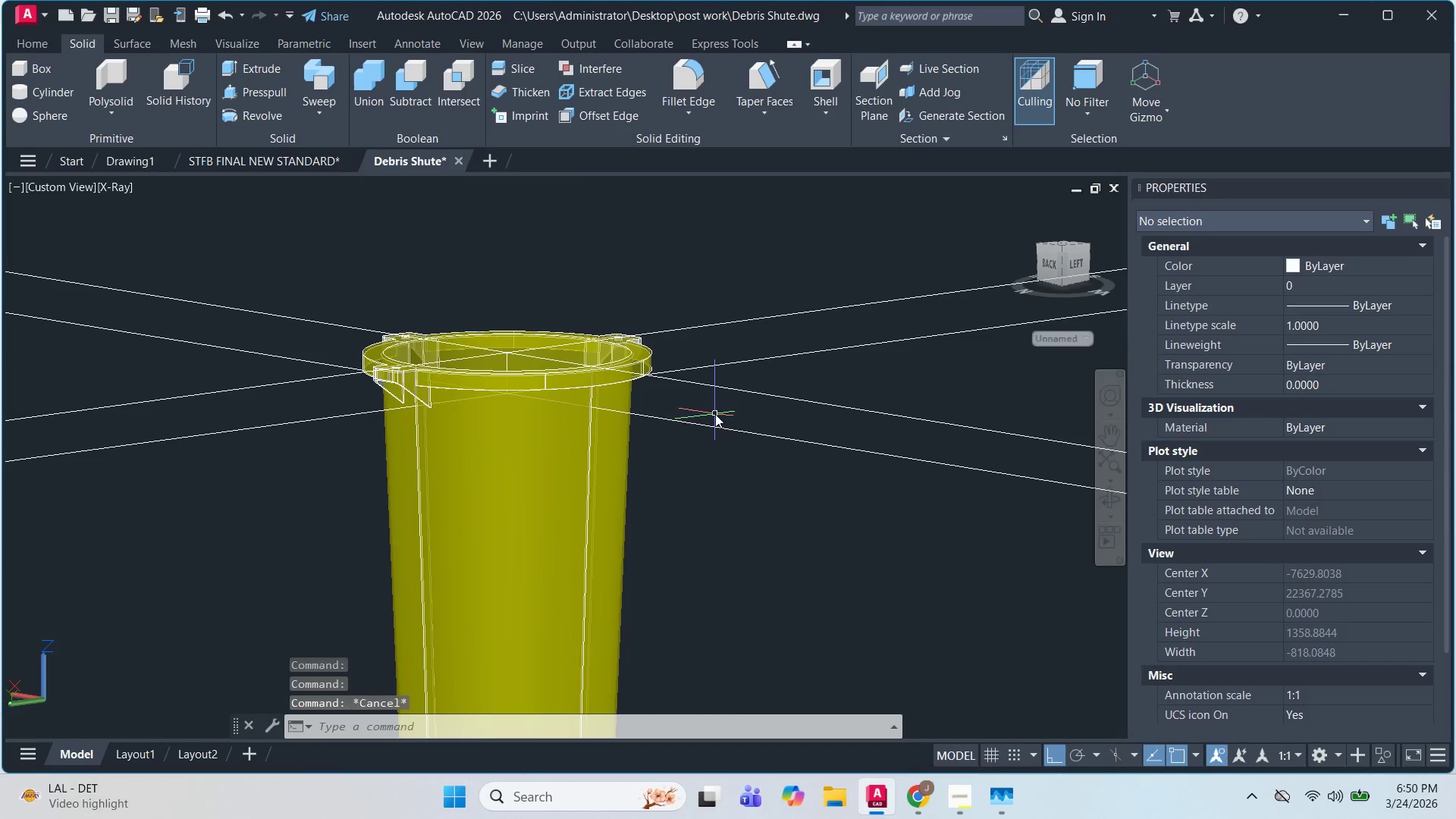 
key(Escape)
 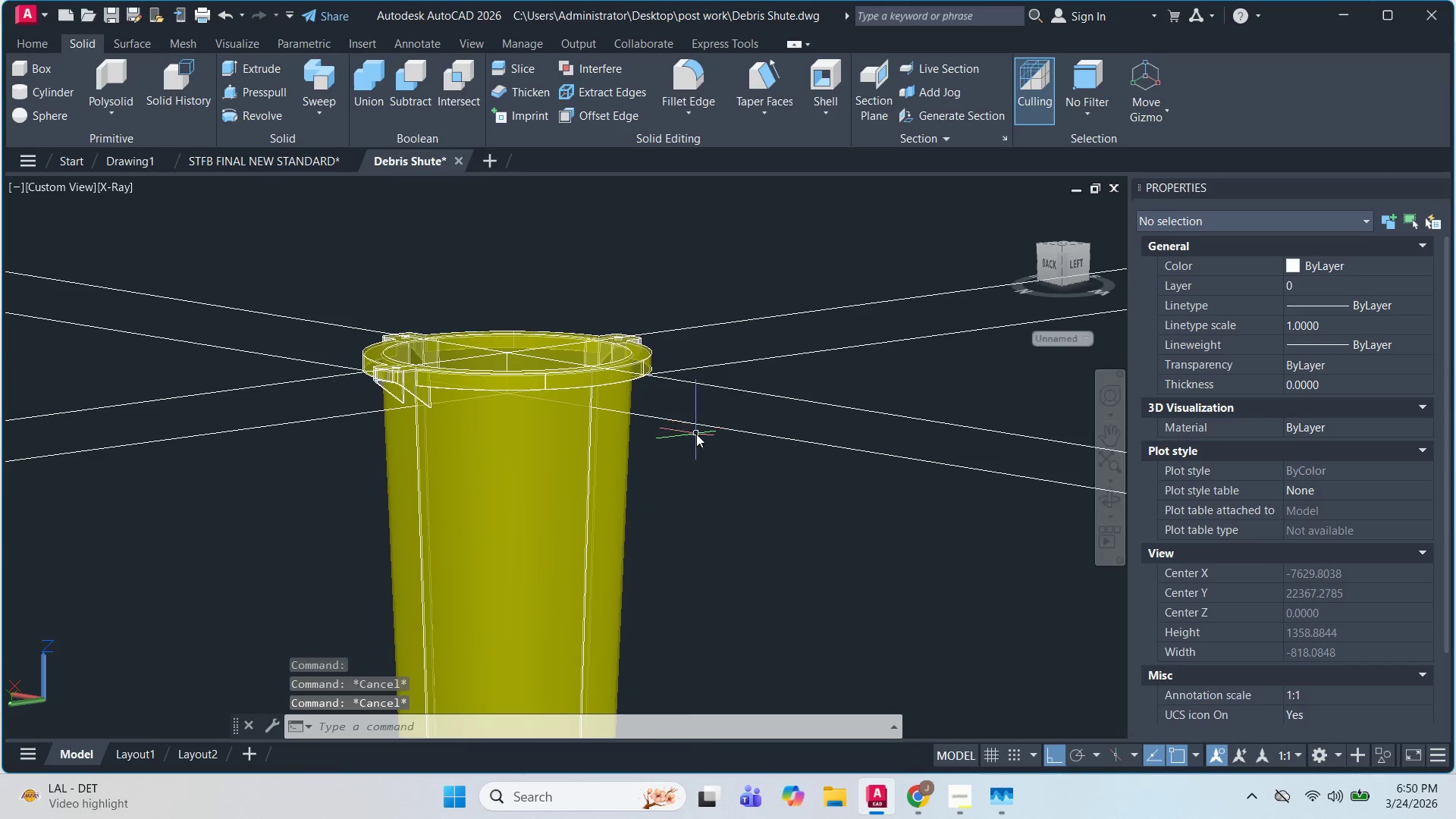 
left_click_drag(start_coordinate=[696, 434], to_coordinate=[695, 430])
 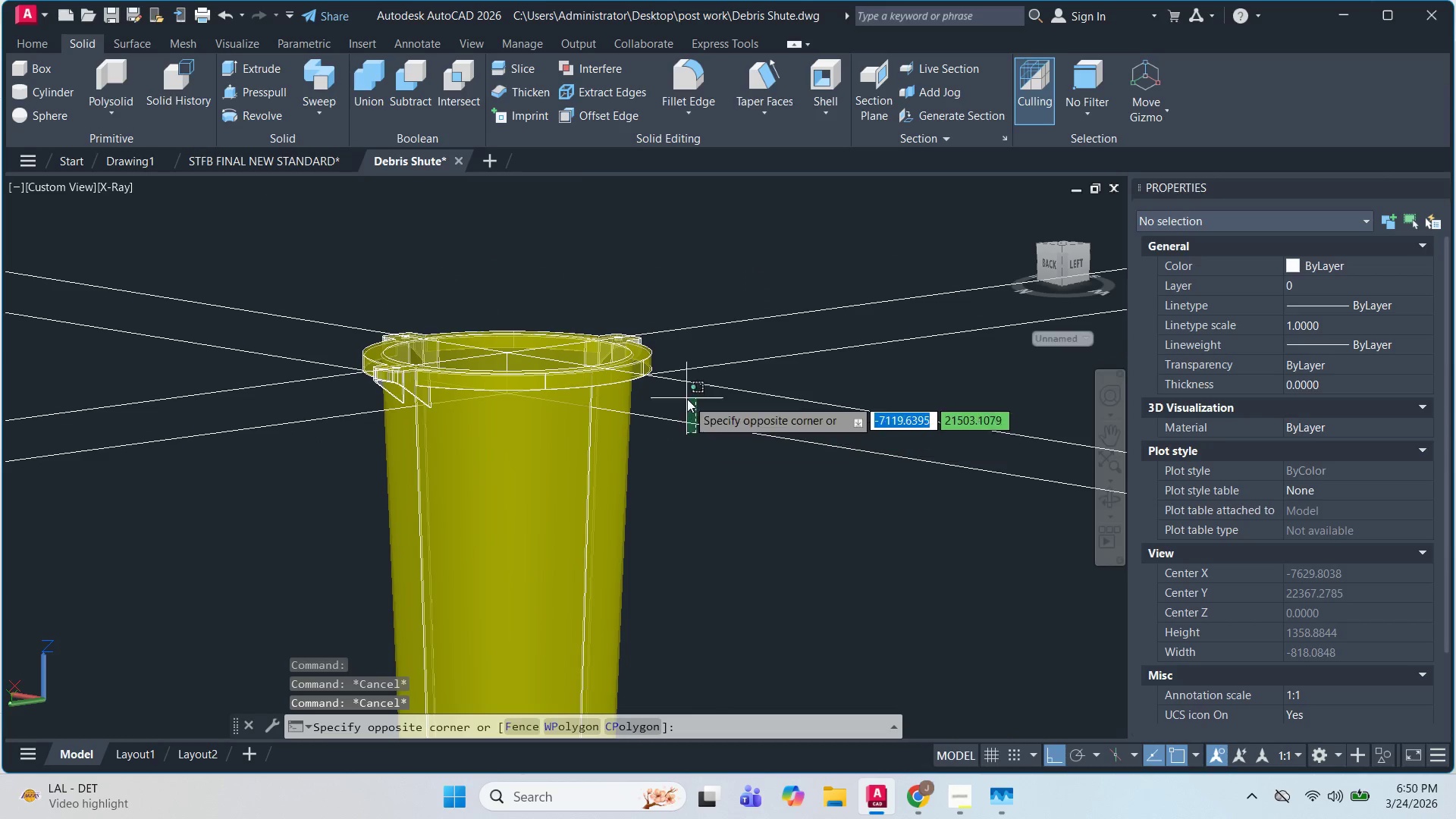 
double_click([687, 399])
 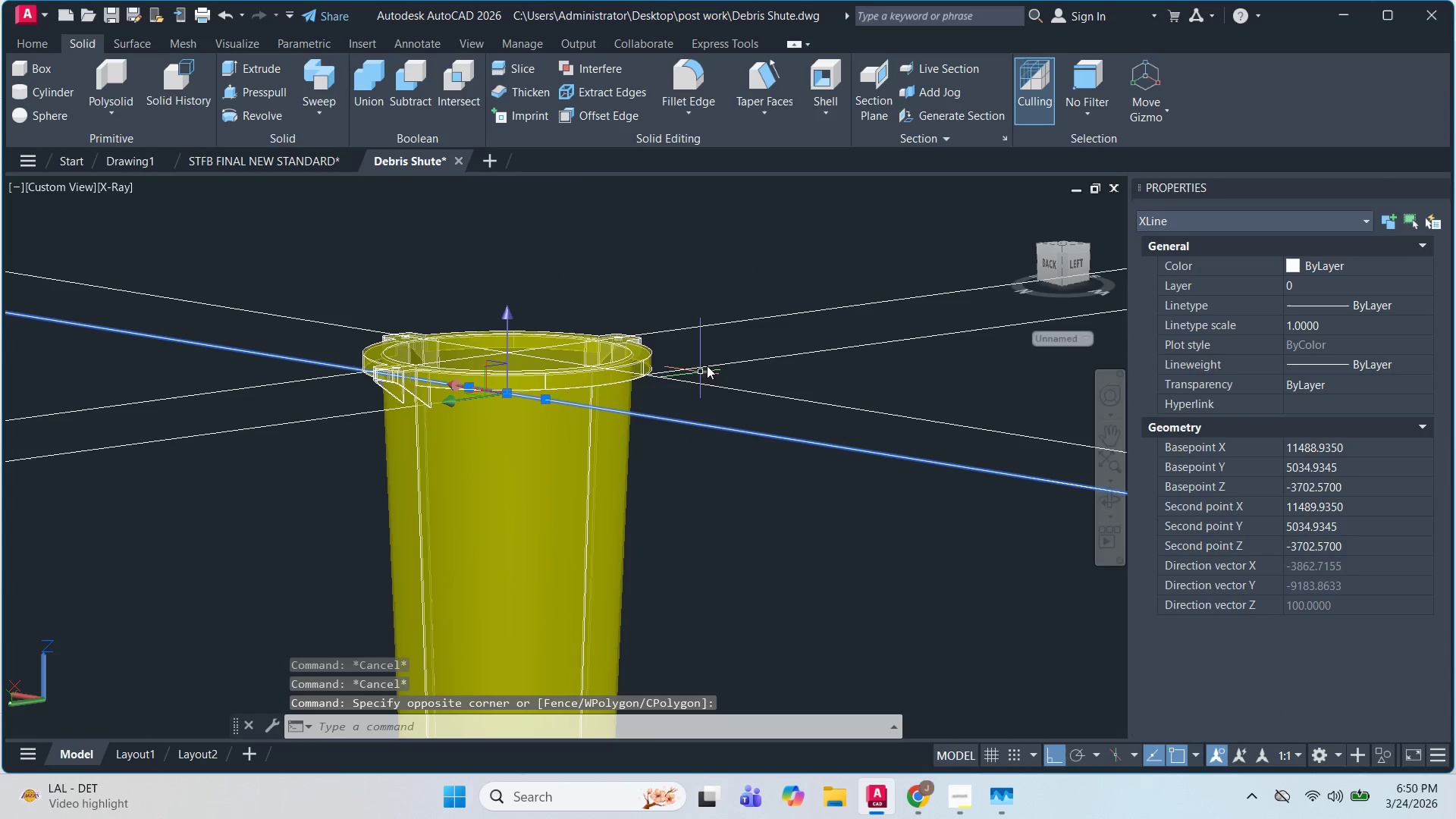 
triple_click([714, 362])
 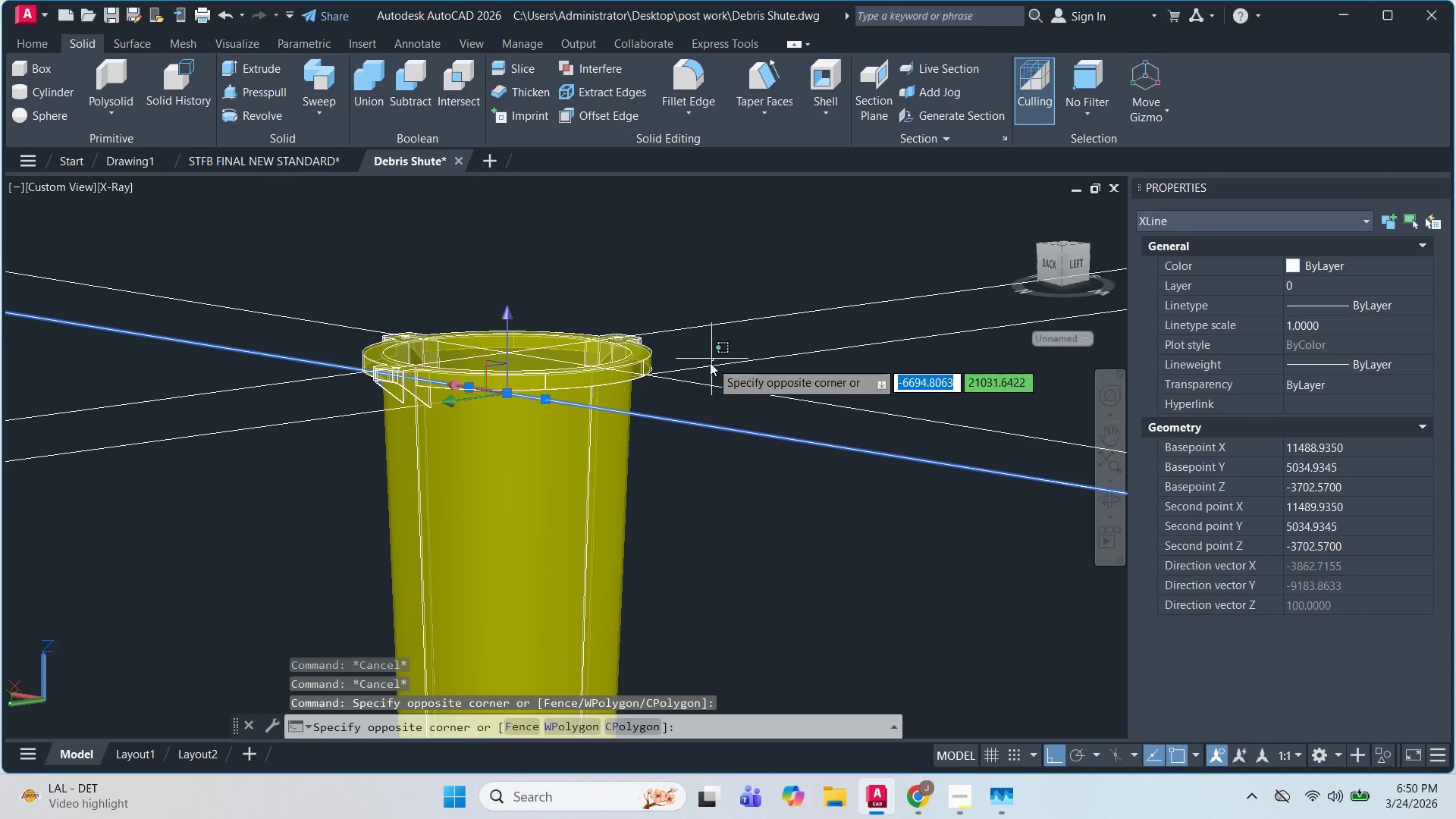 
triple_click([700, 369])
 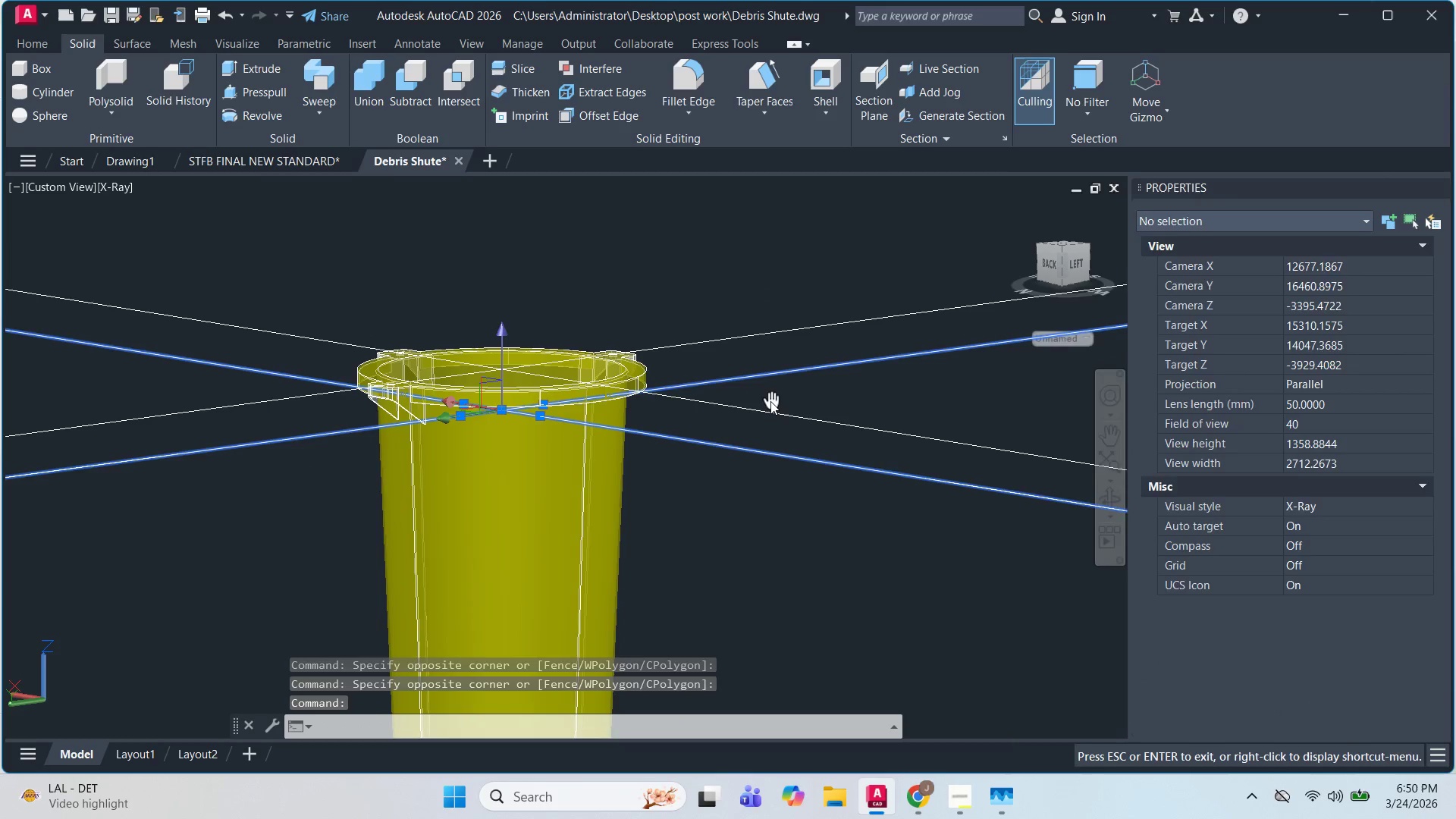 
key(M)
 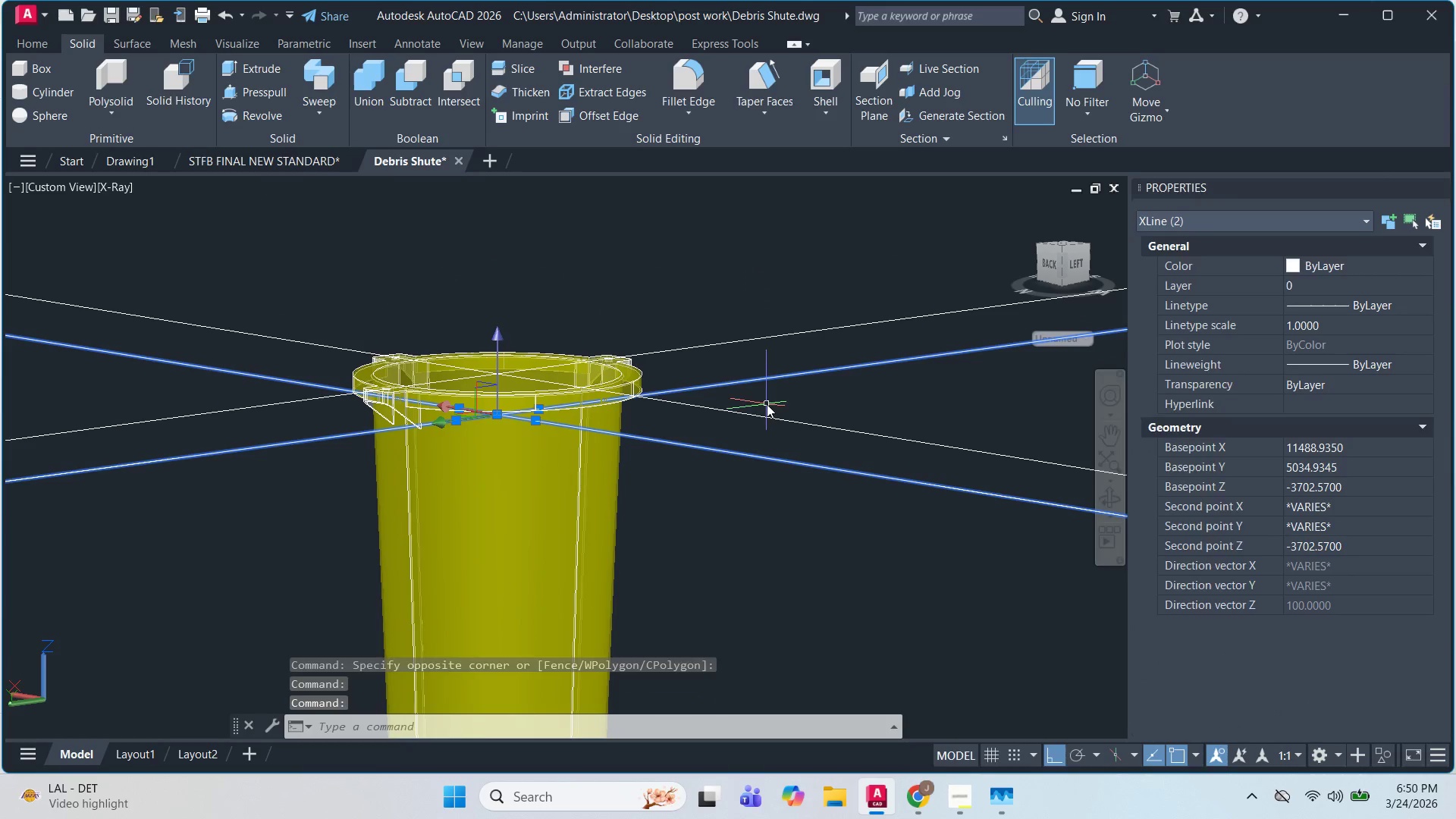 
key(Space)
 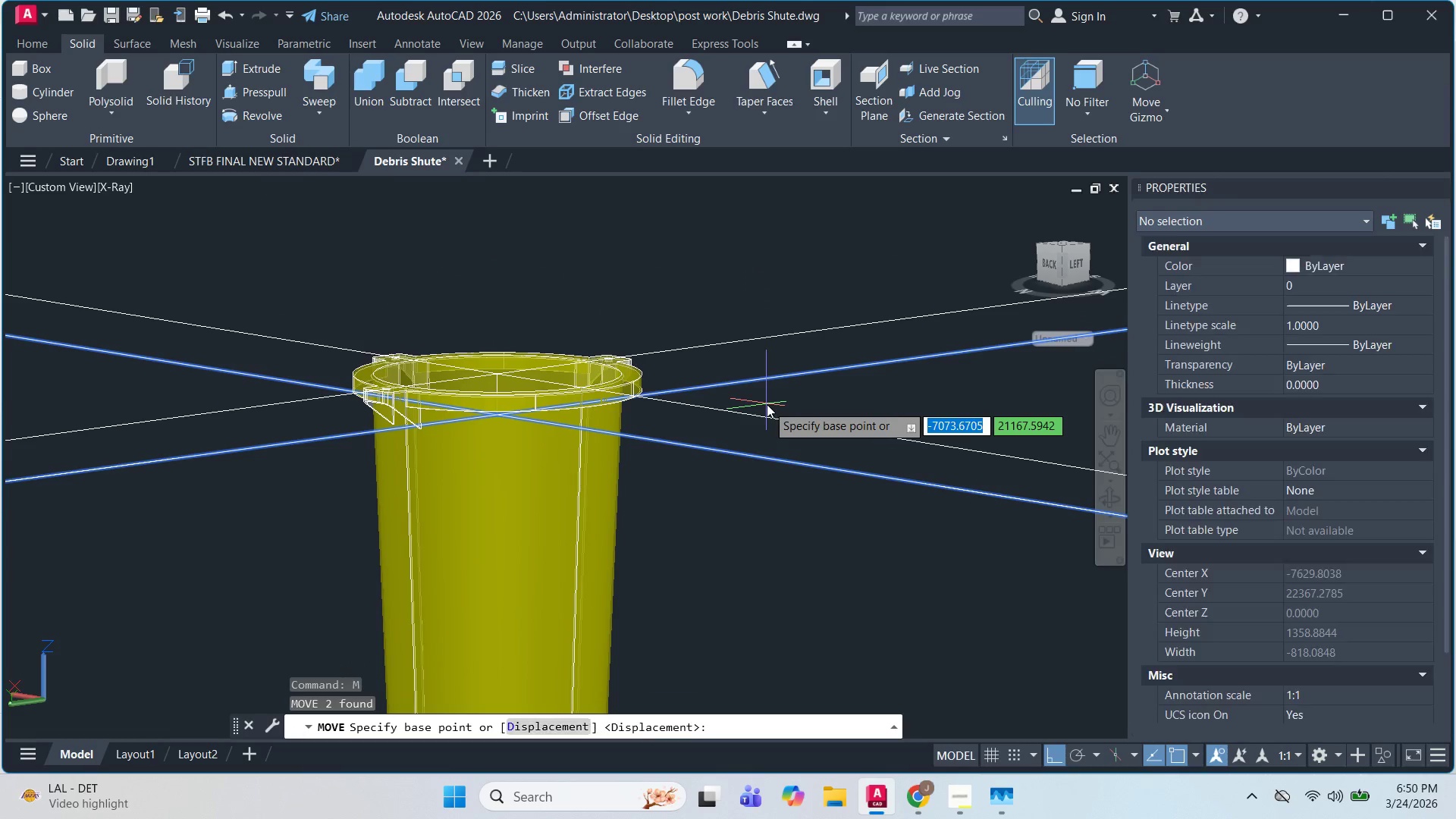 
left_click([774, 398])
 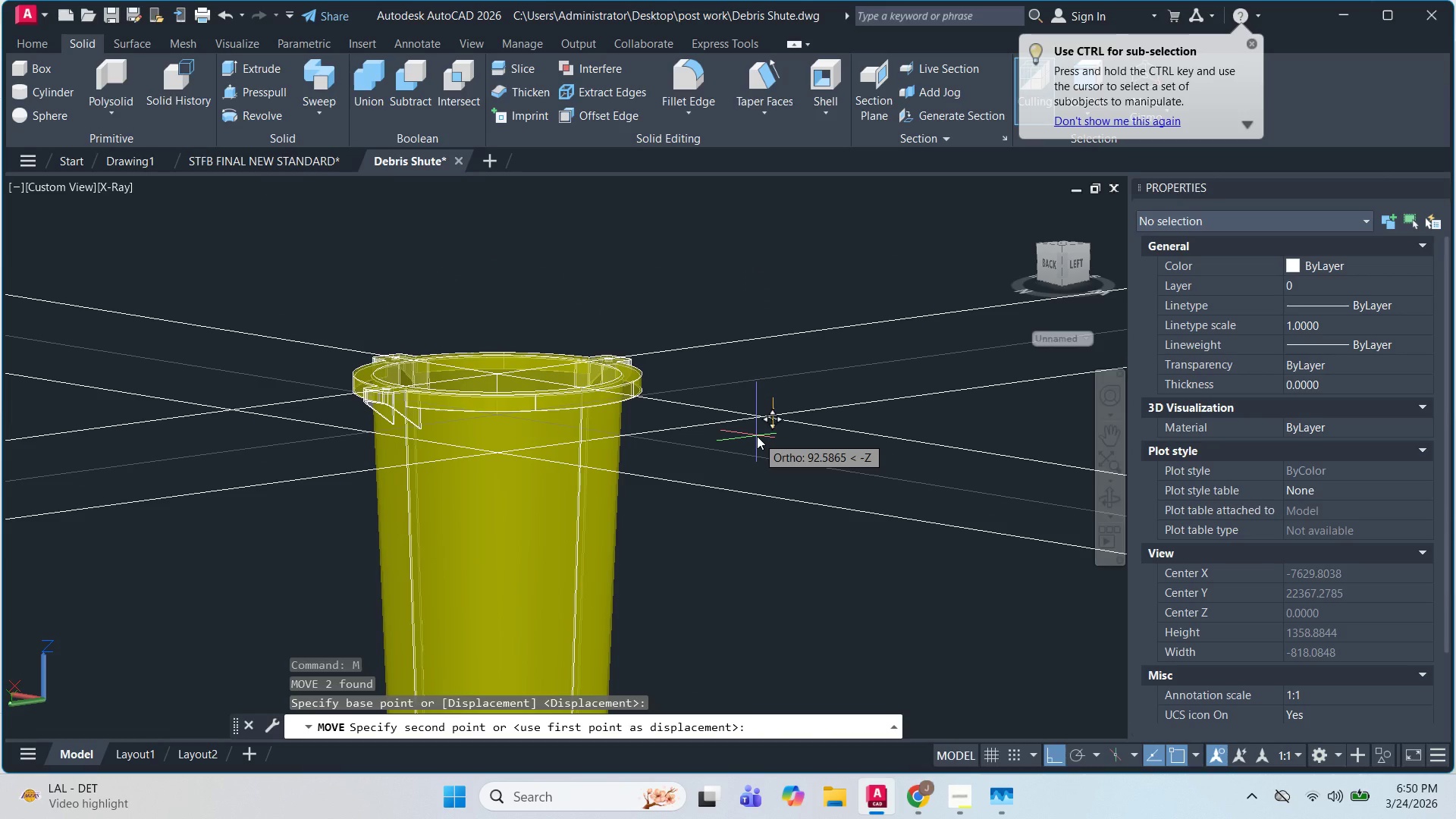 
key(Numpad1)
 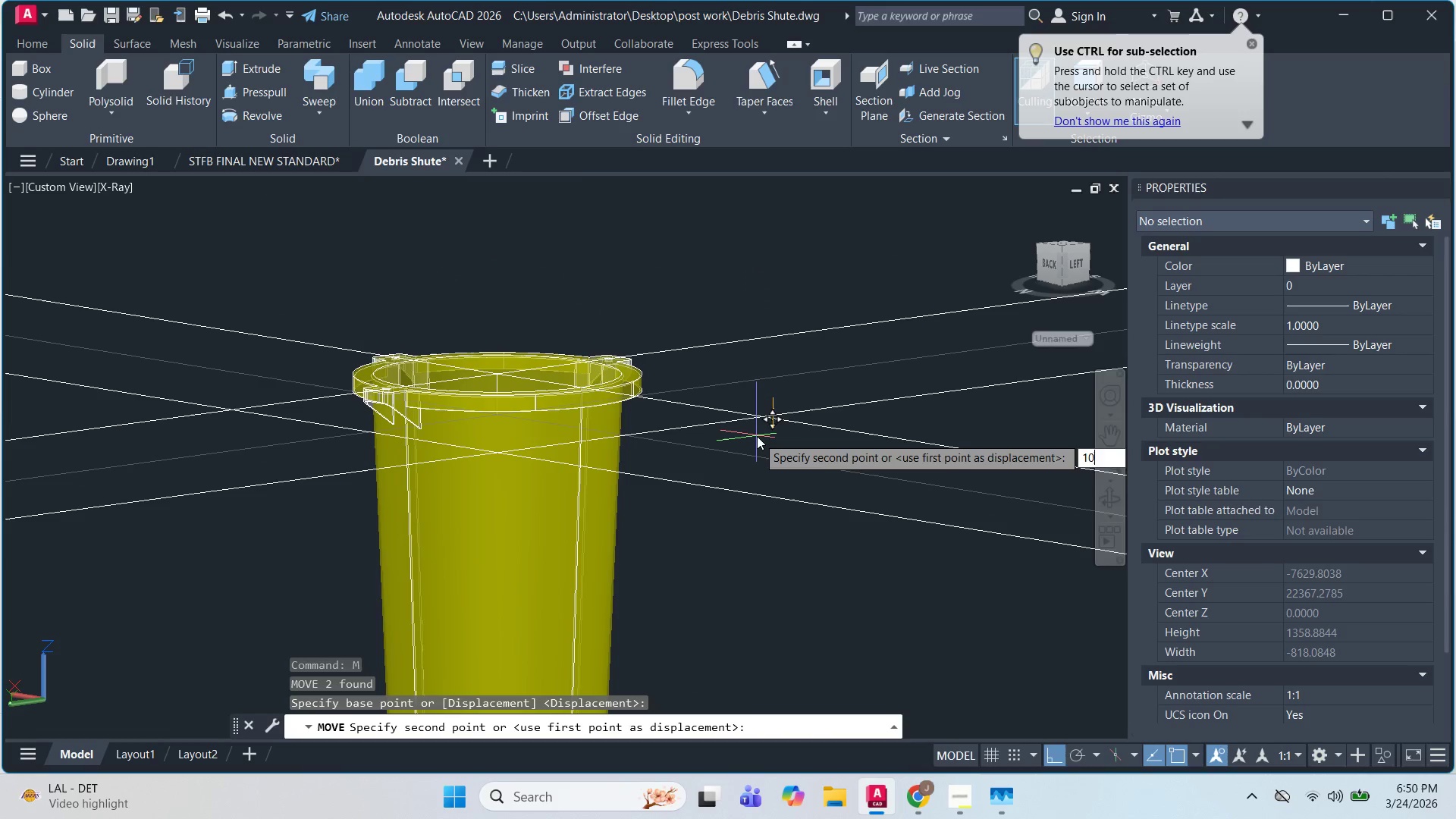 
key(Numpad0)
 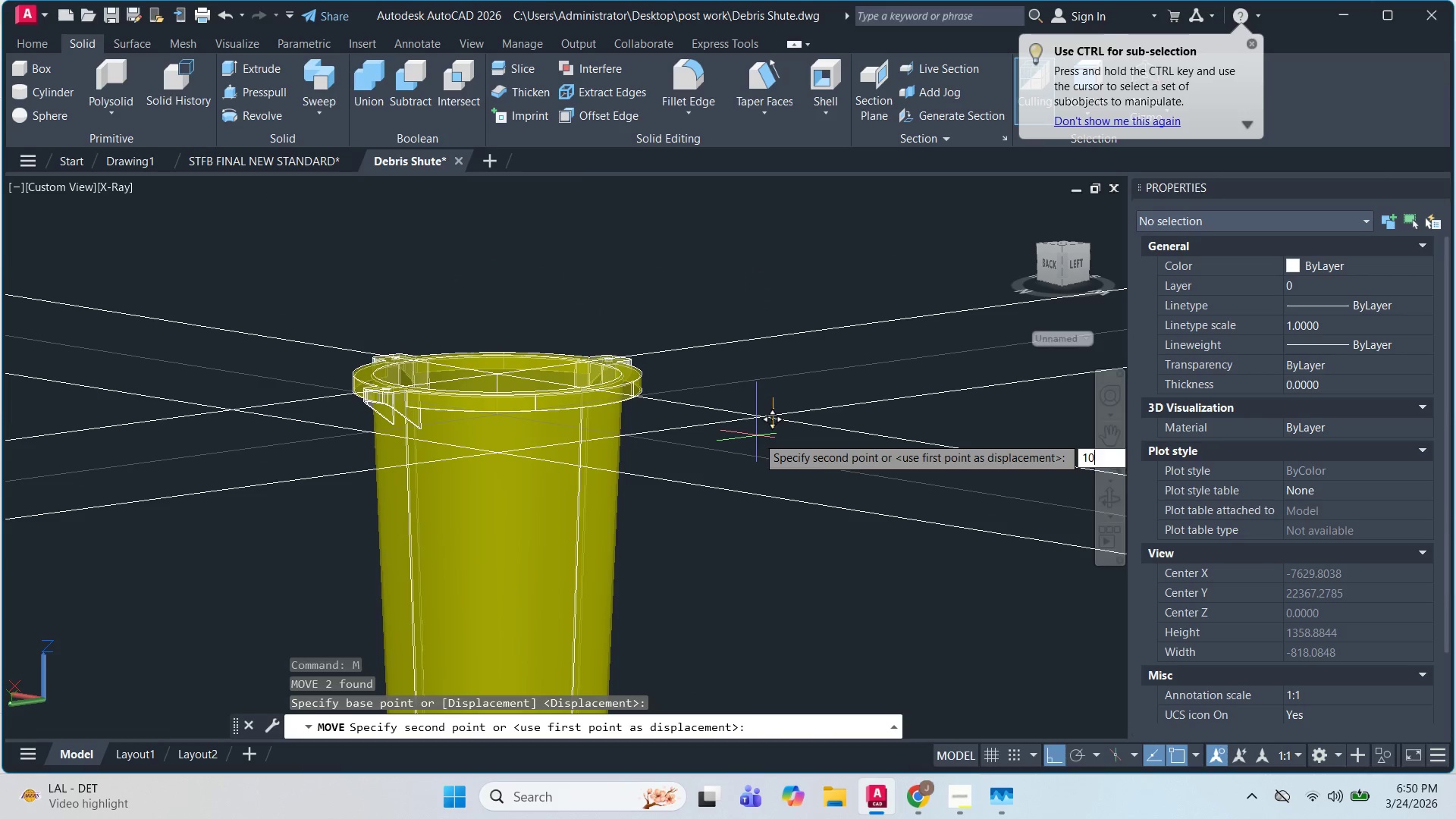 
key(Numpad0)
 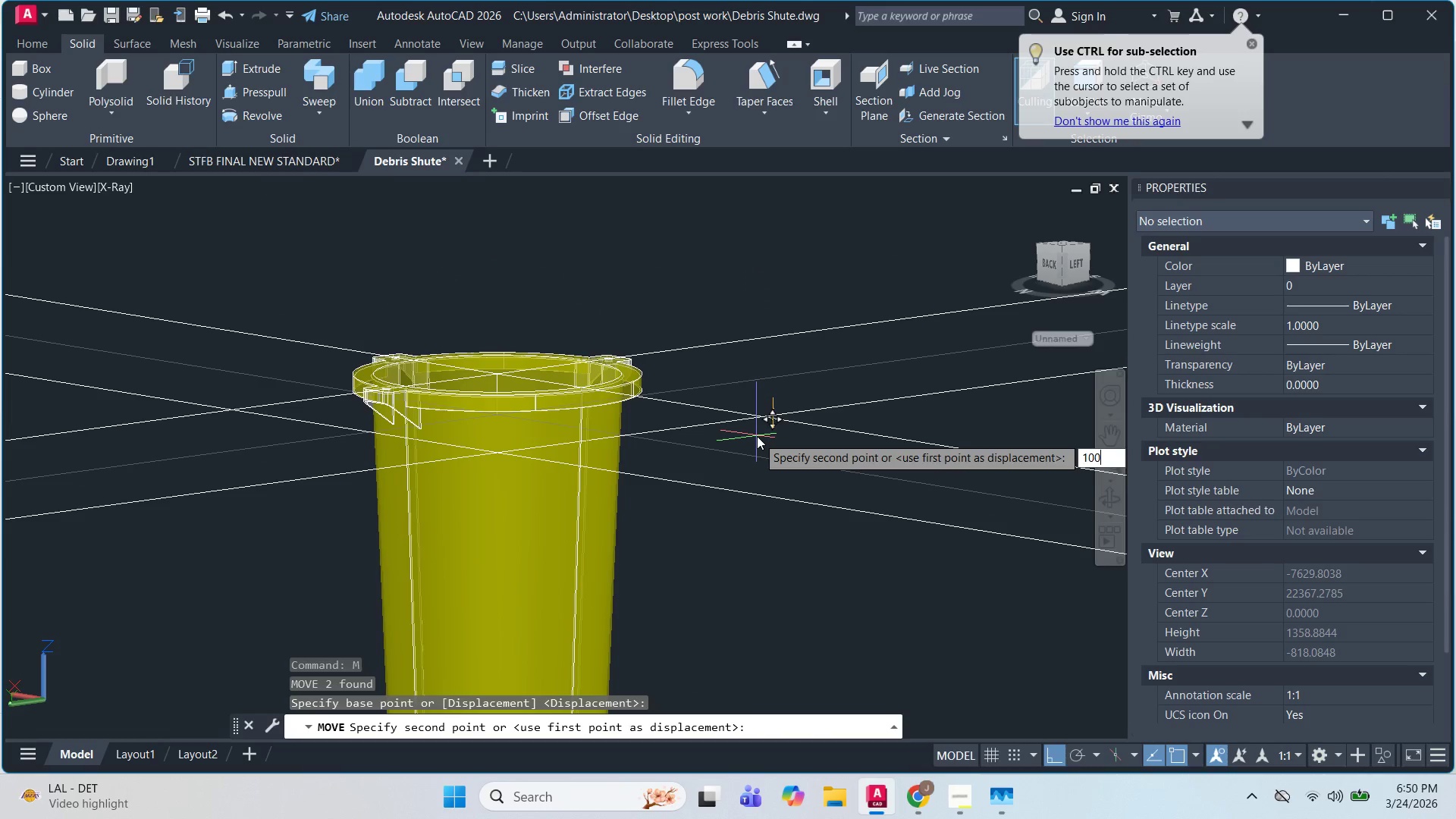 
key(Backspace)
 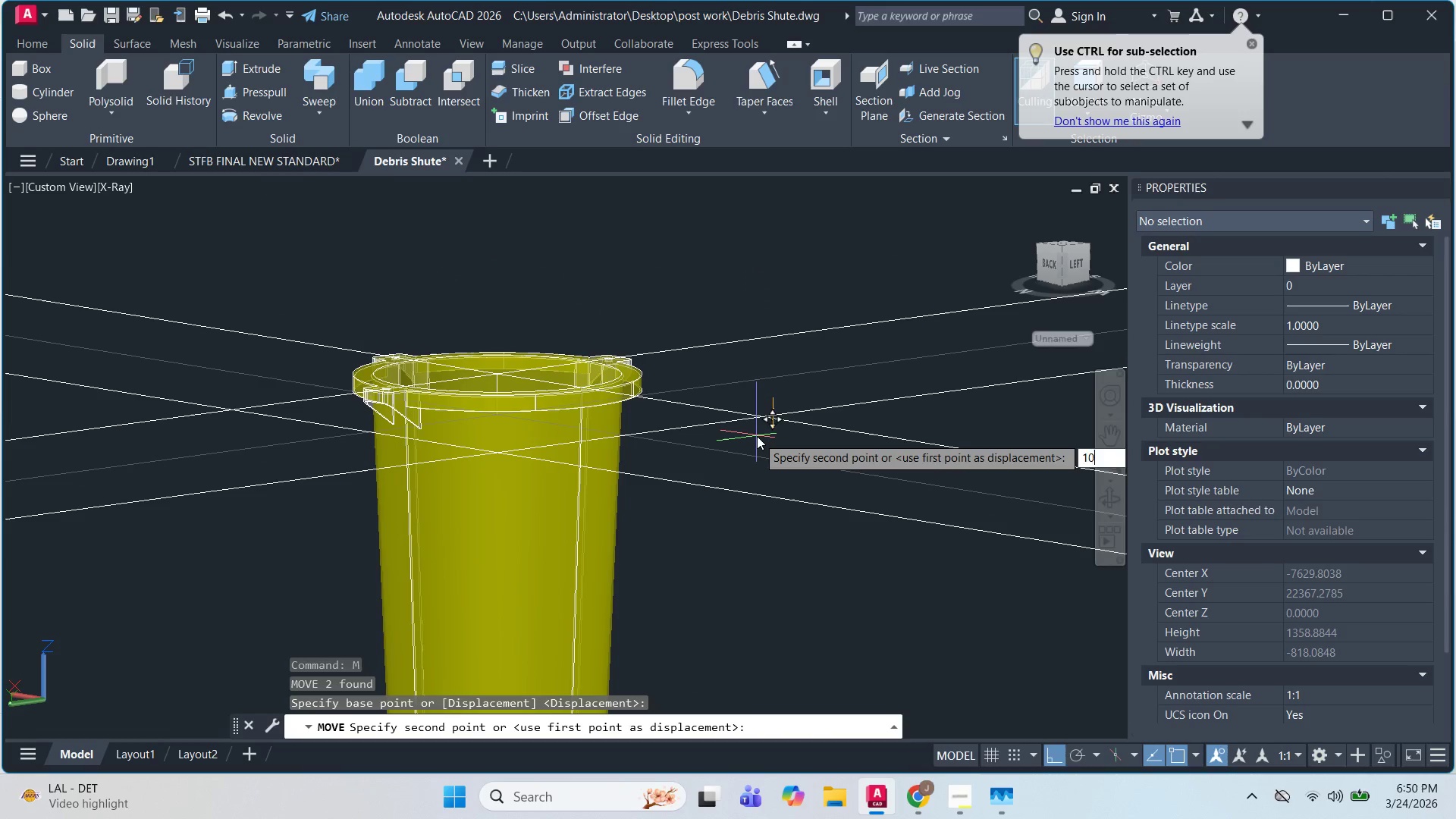 
key(Backspace)
 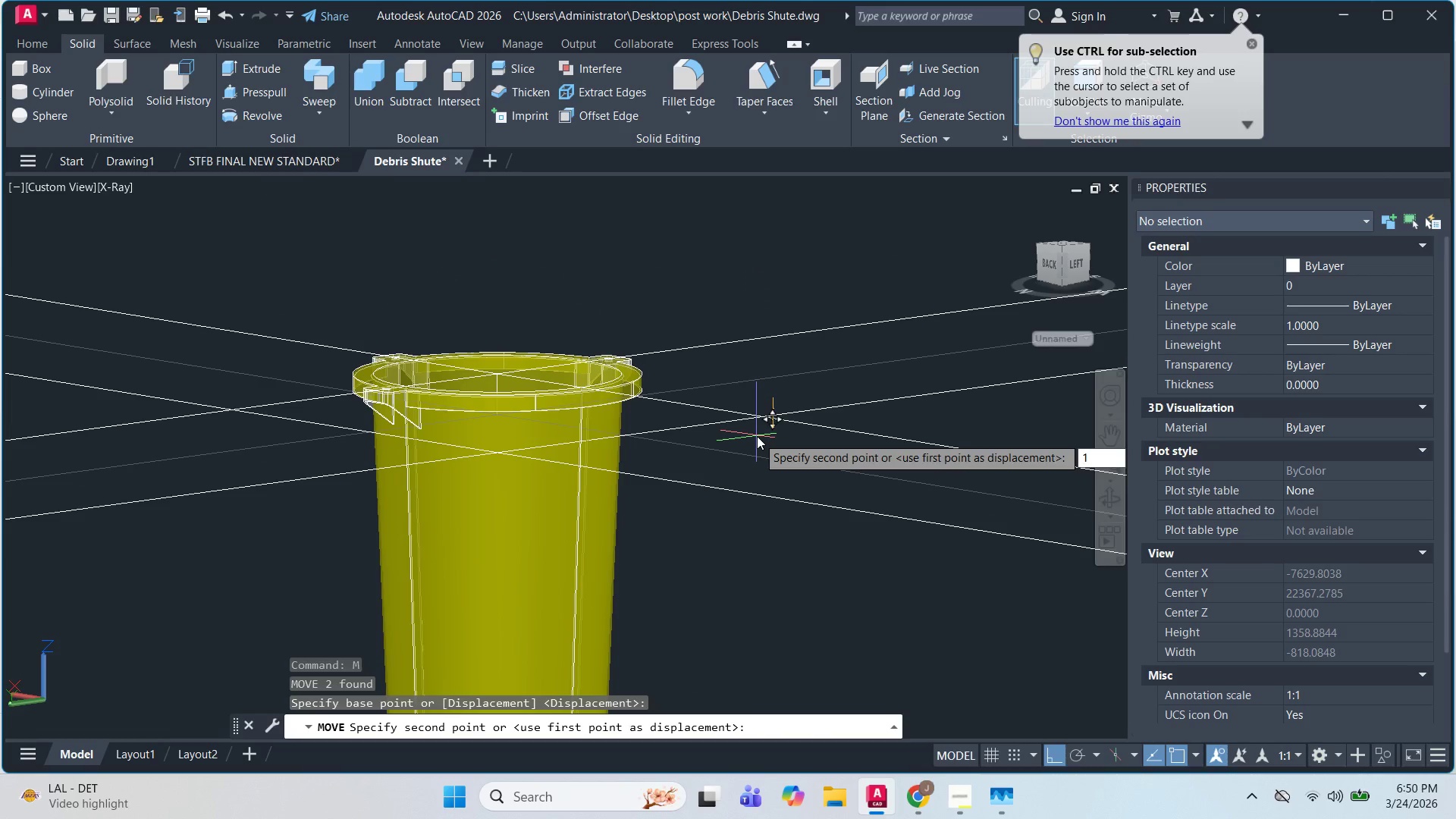 
key(Backspace)
 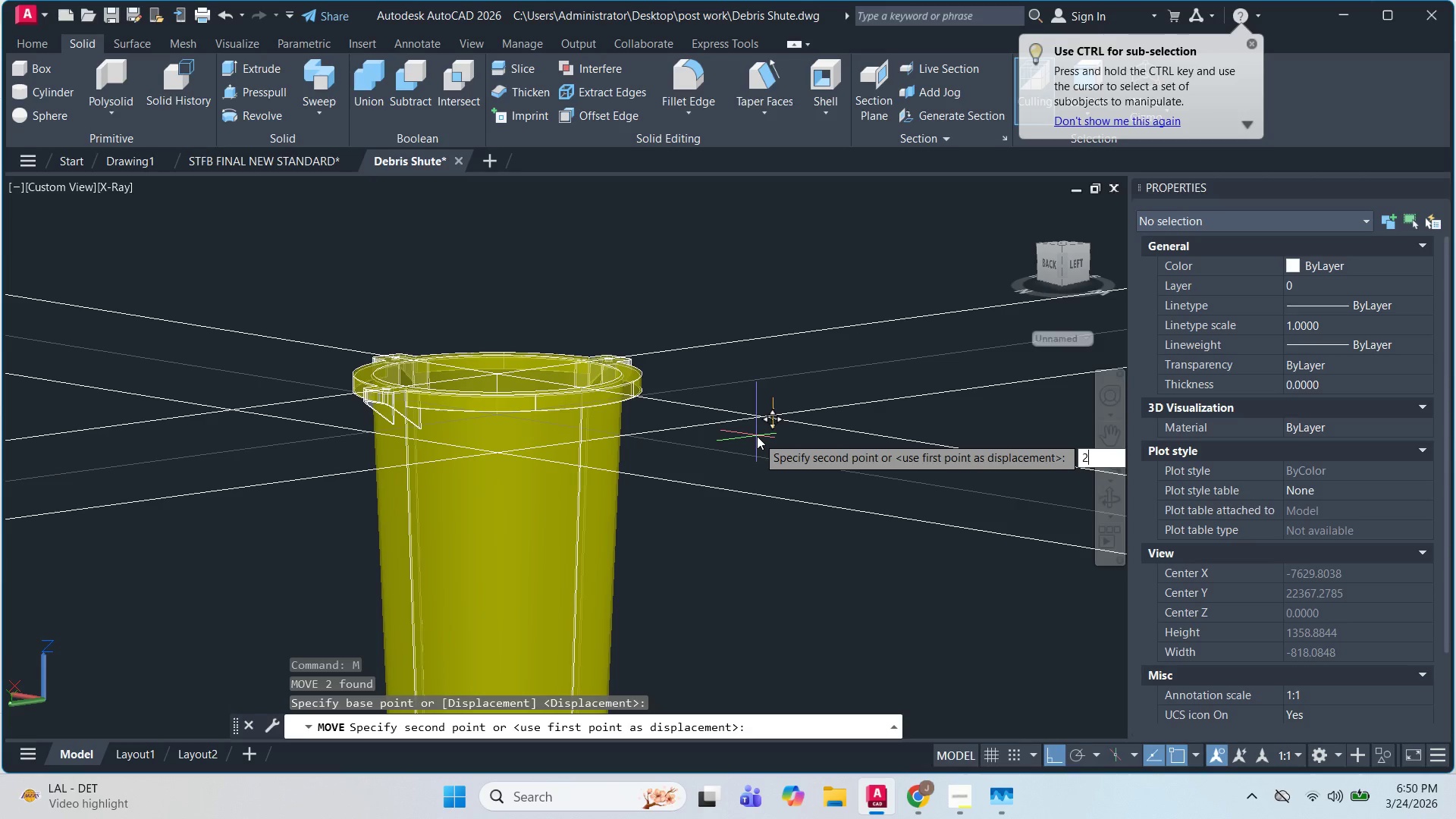 
key(Numpad2)
 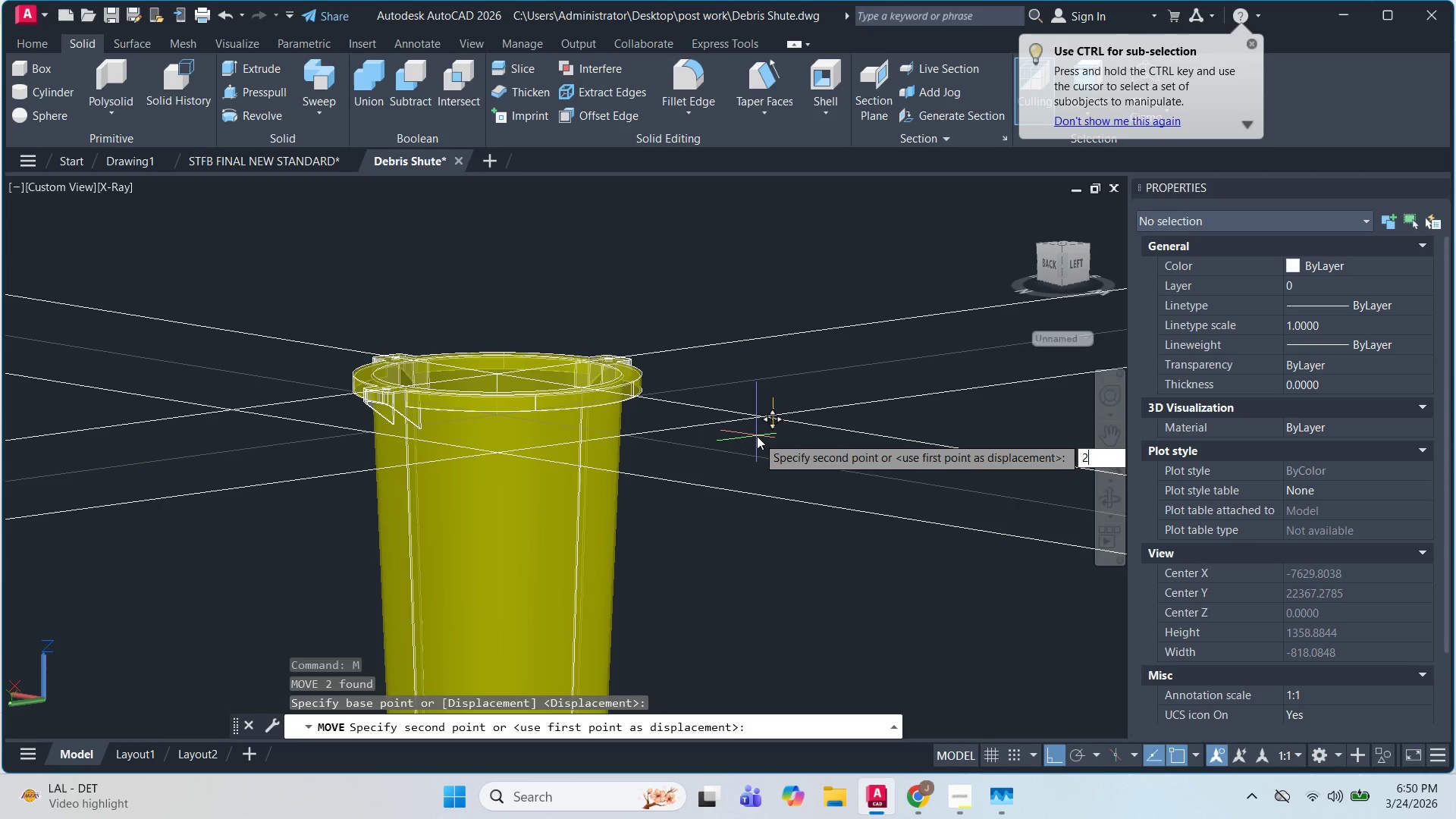 
key(Numpad0)
 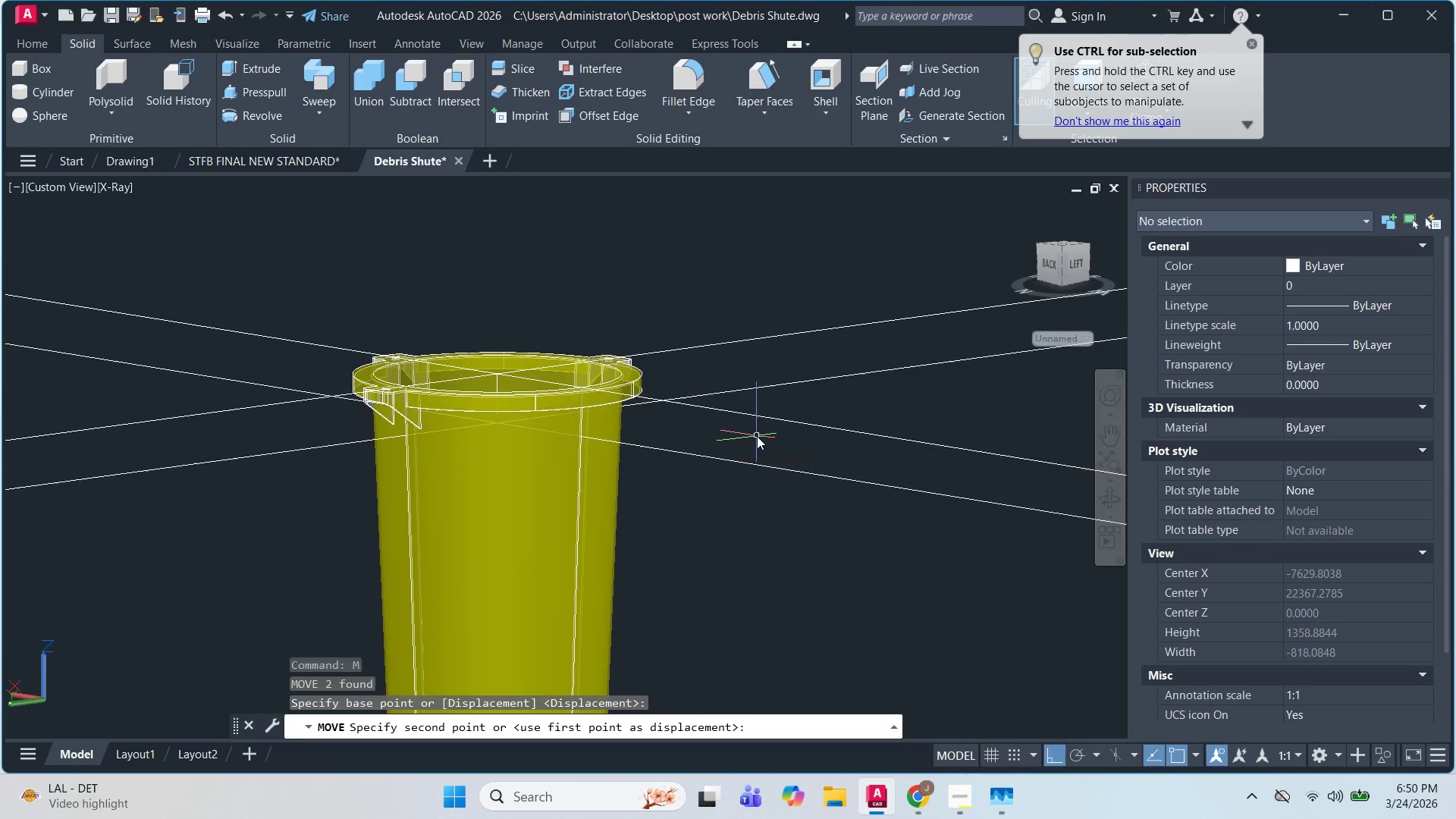 
key(NumpadEnter)
 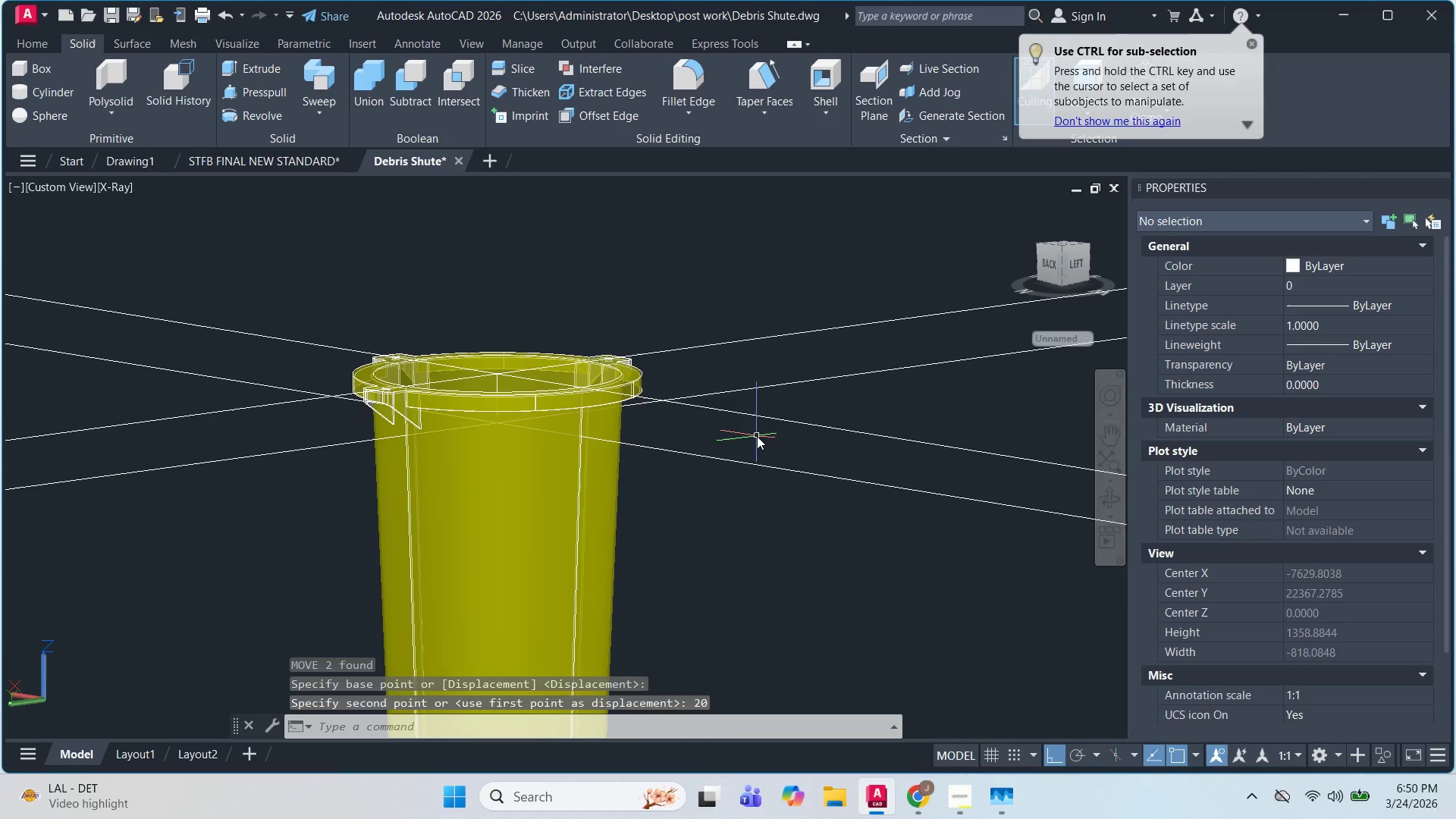 
key(Escape)
 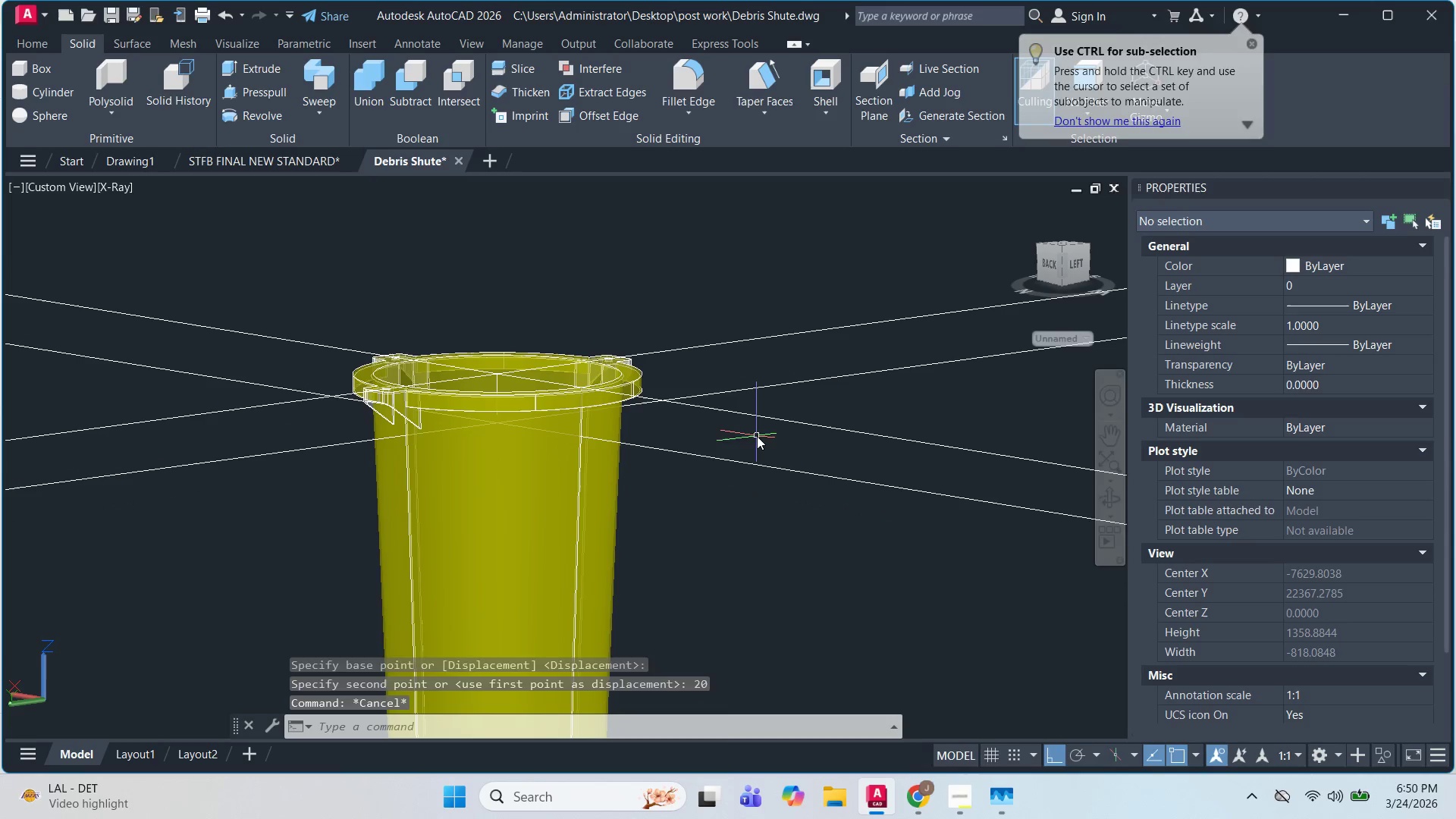 
key(Escape)
 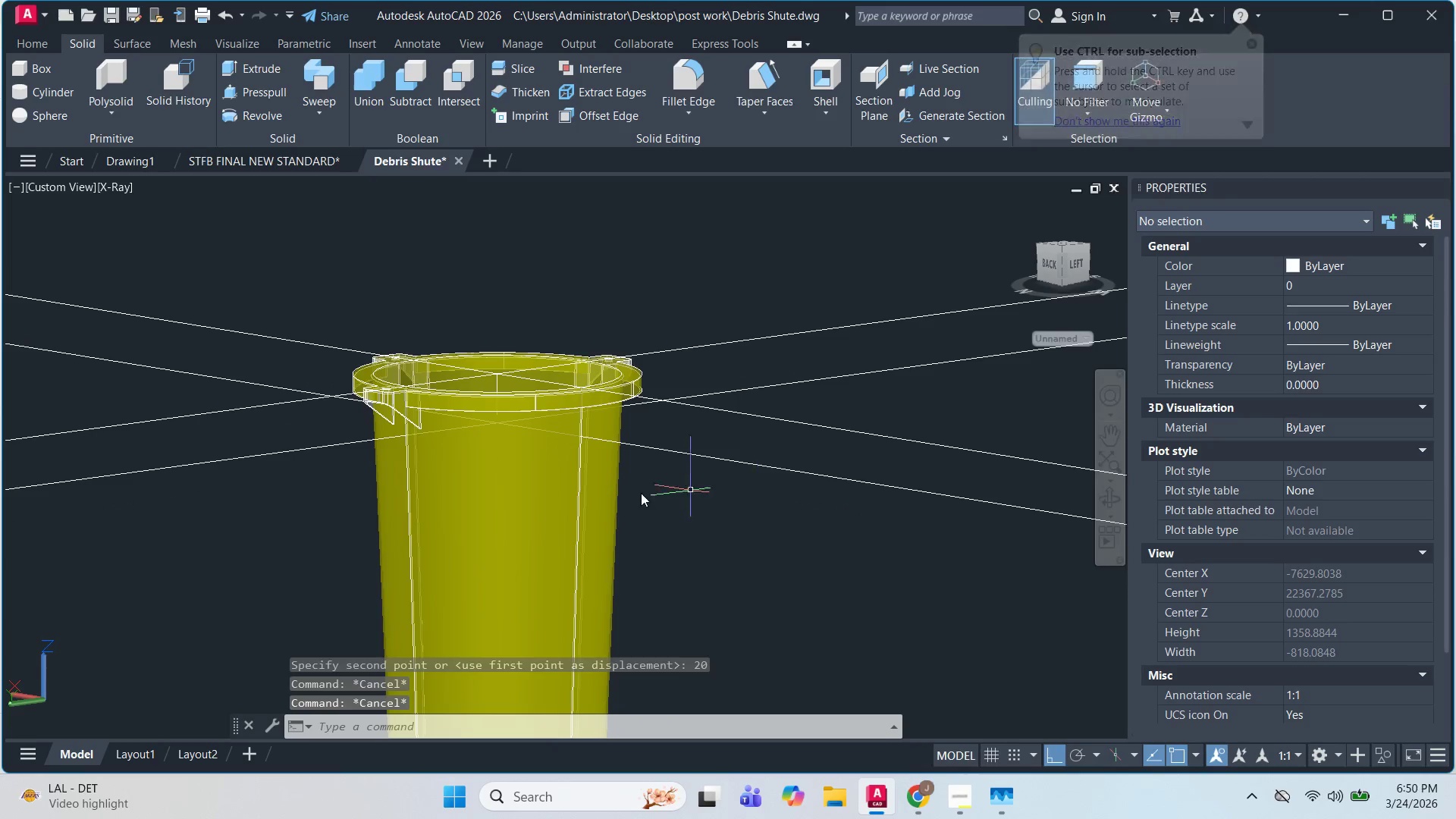 
scroll: coordinate [605, 491], scroll_direction: up, amount: 2.0
 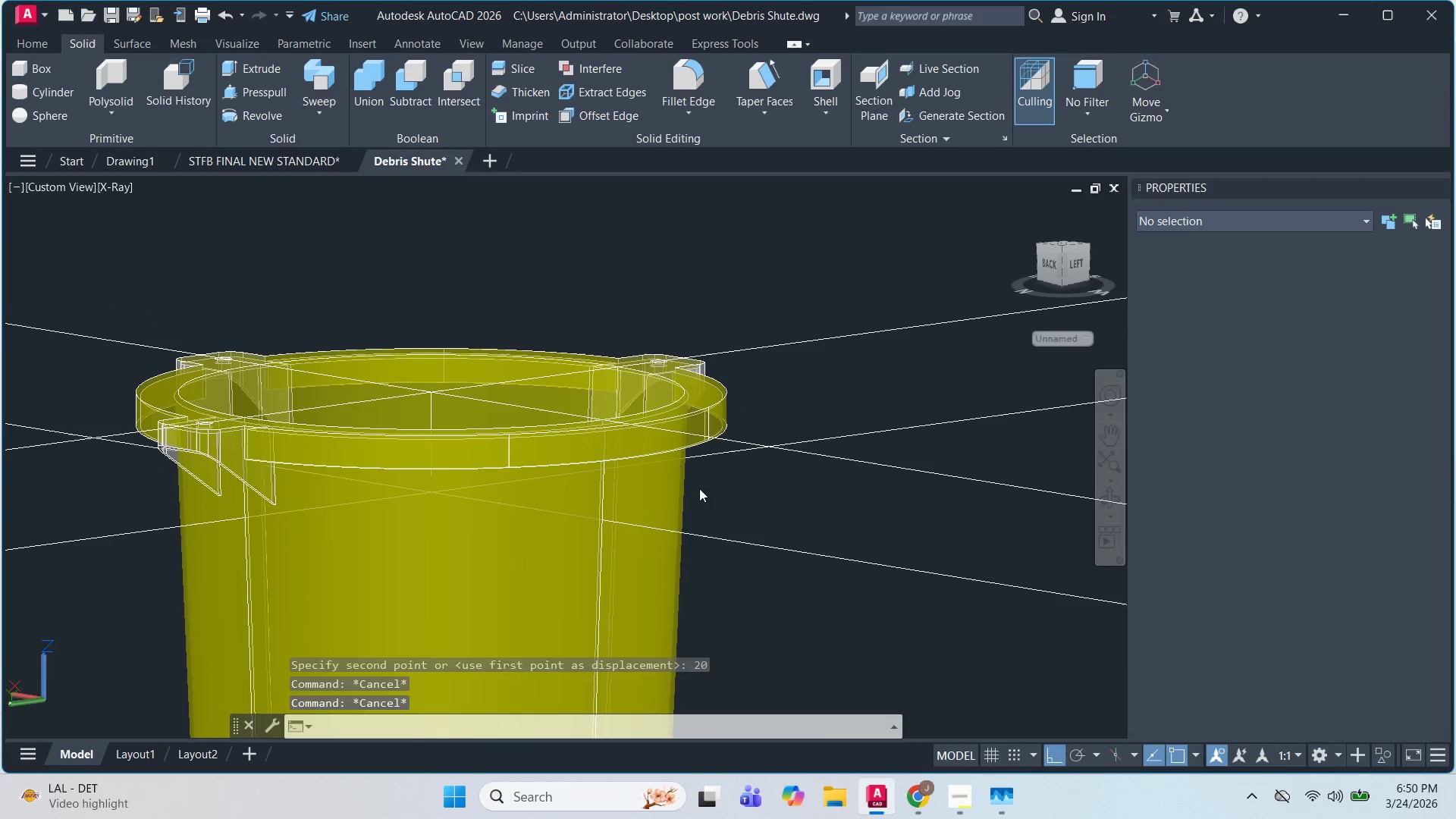 
hold_key(key=ShiftLeft, duration=0.62)
 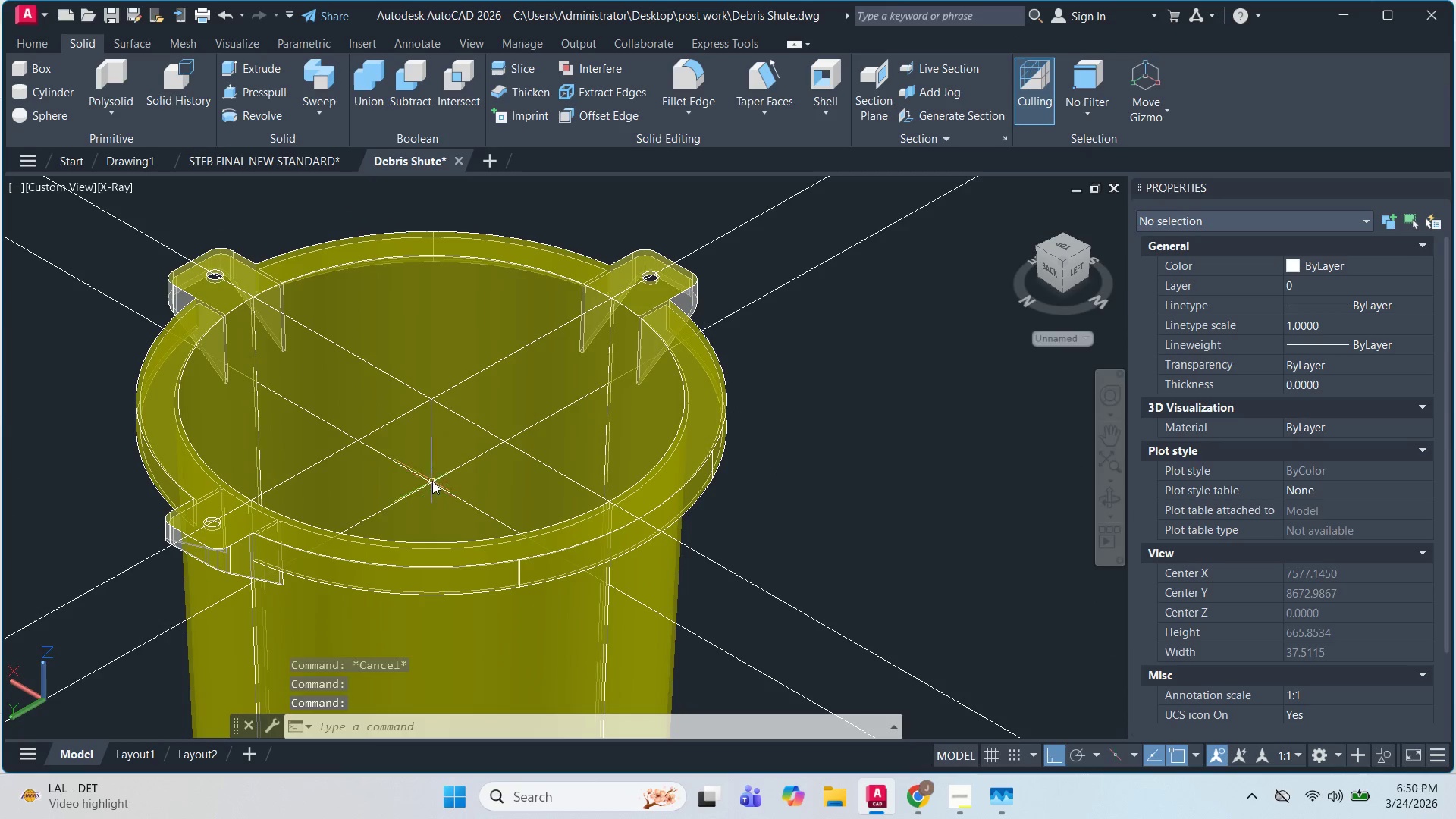 
key(Escape)
 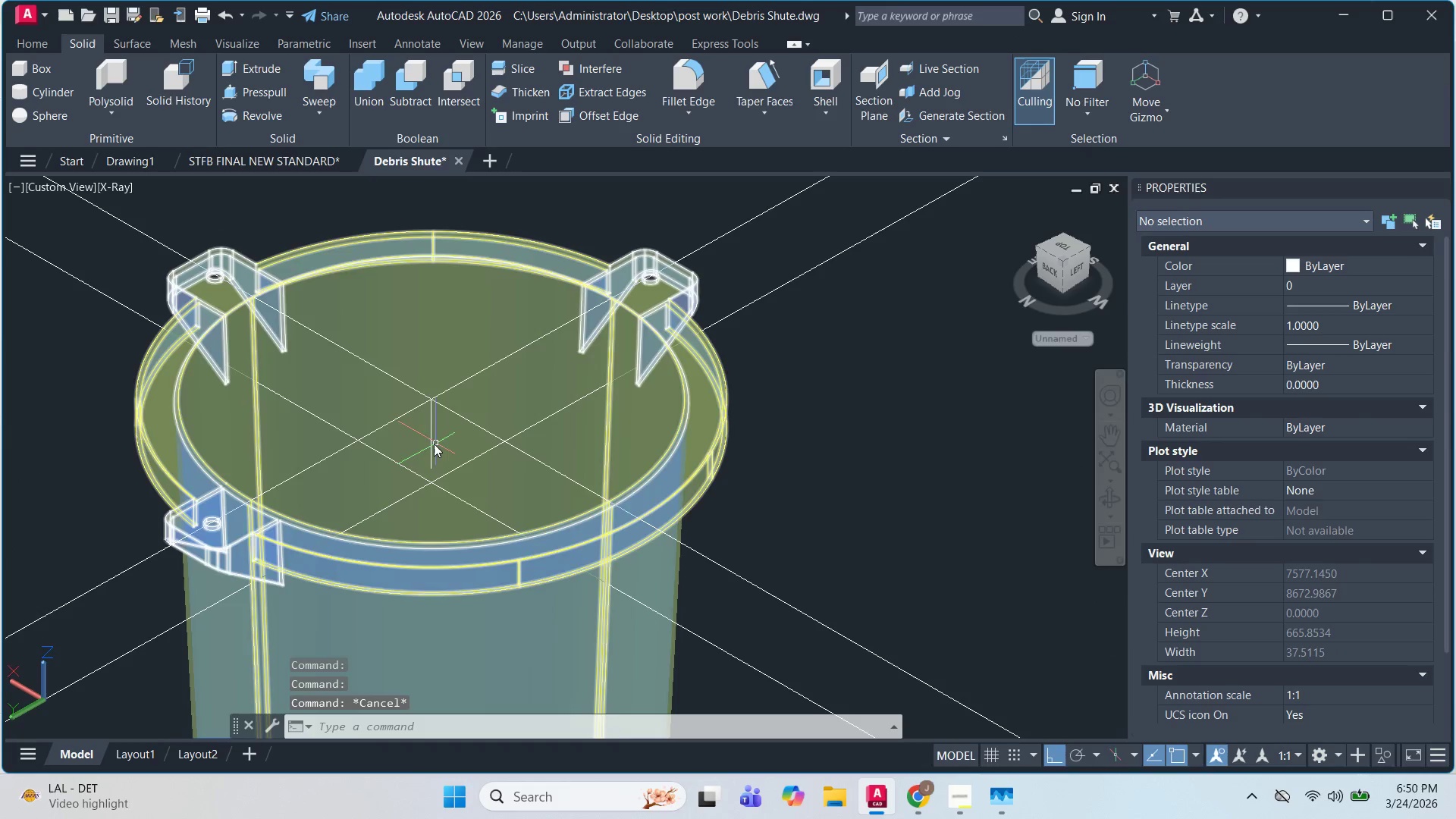 
left_click([432, 443])
 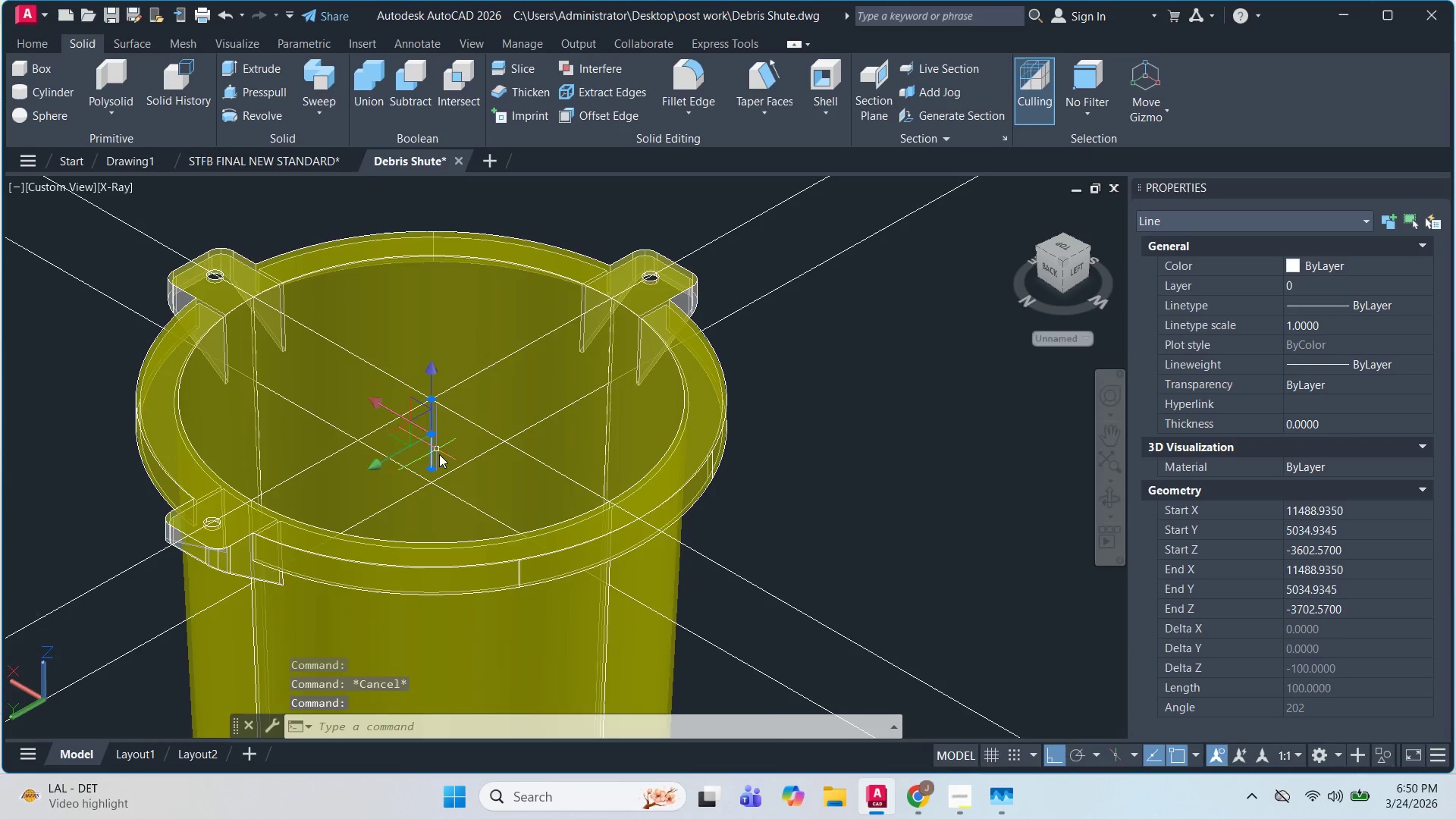 
scroll: coordinate [436, 463], scroll_direction: up, amount: 2.0
 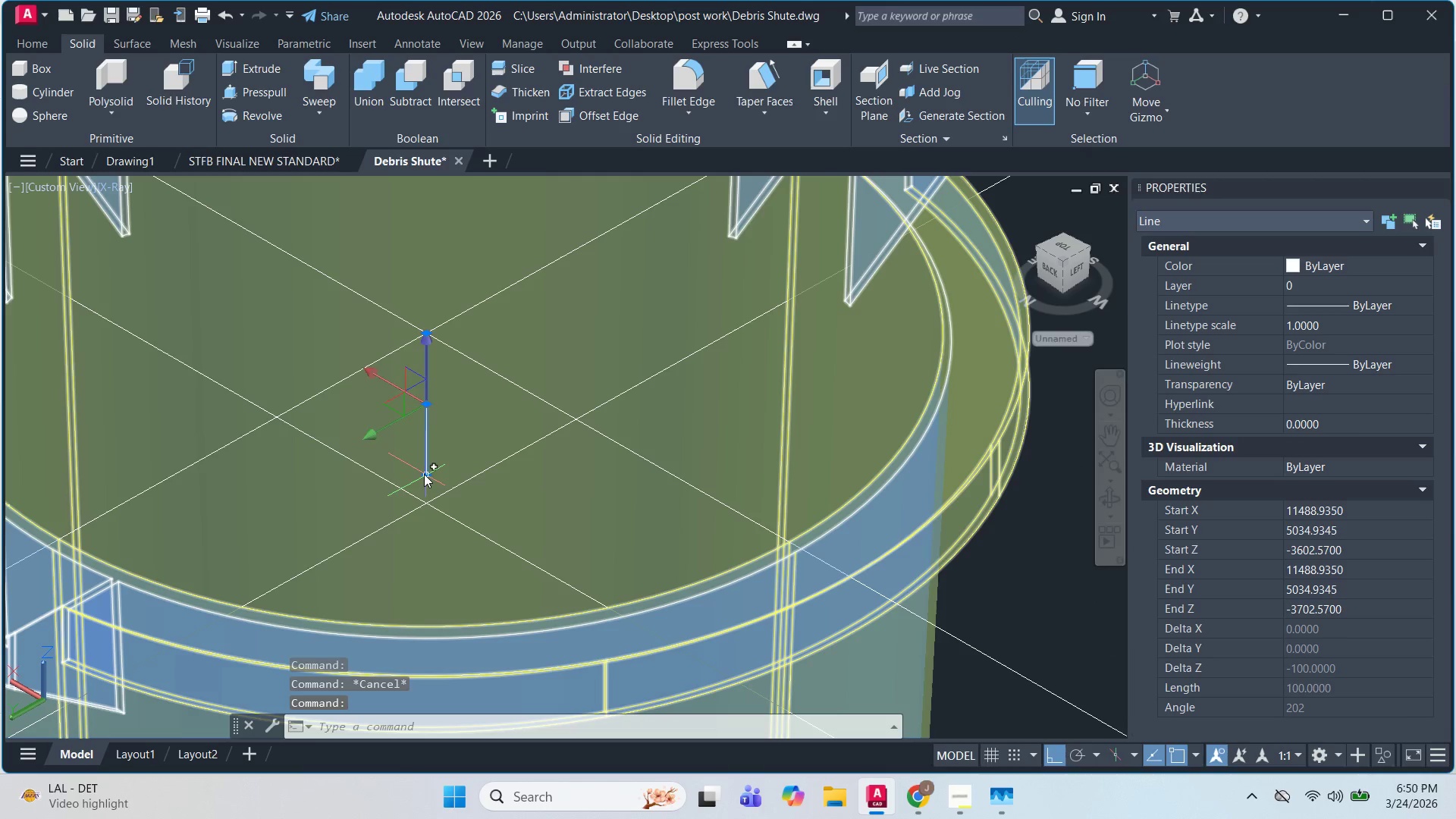 
left_click([424, 474])
 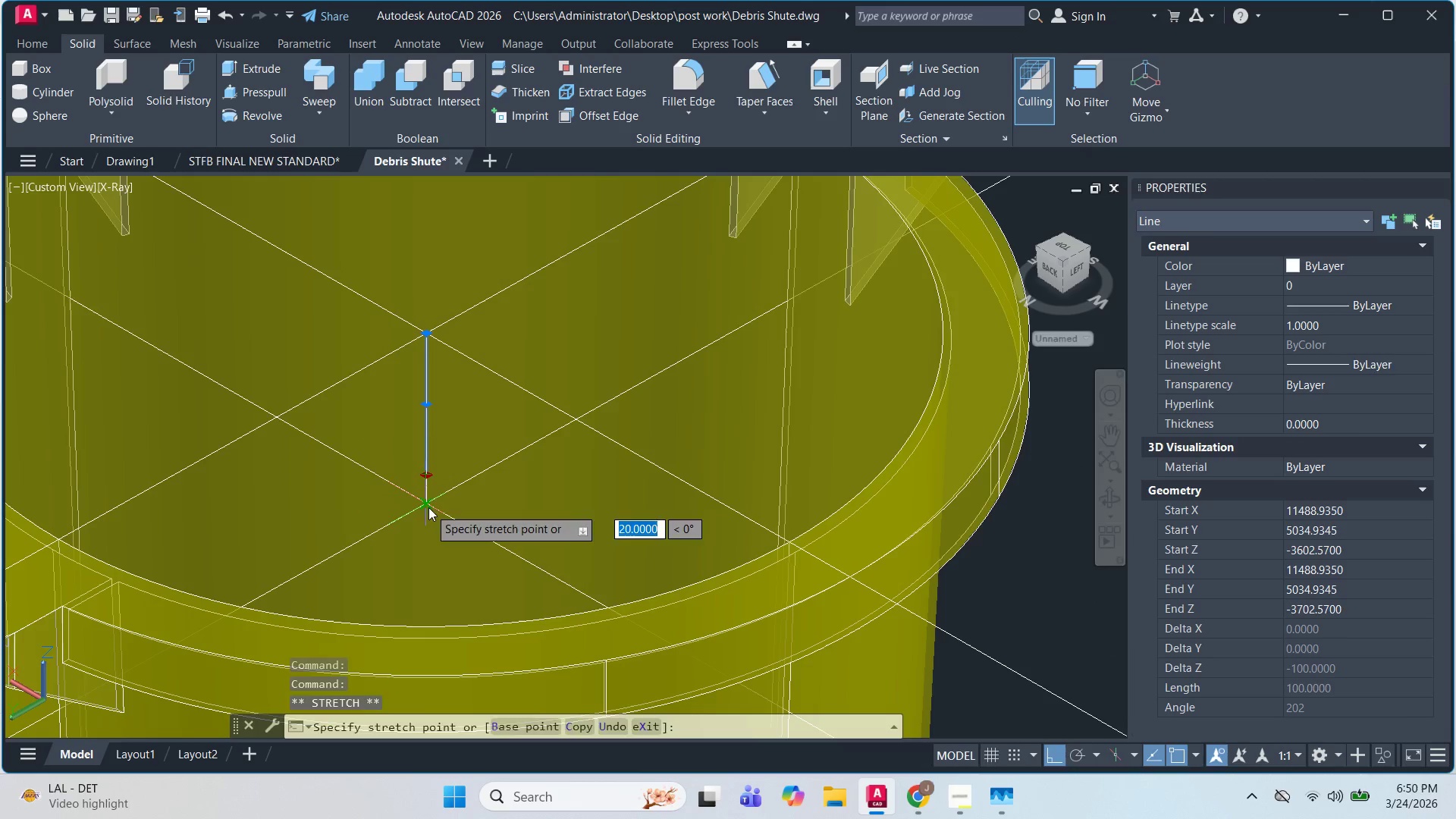 
key(Escape)
 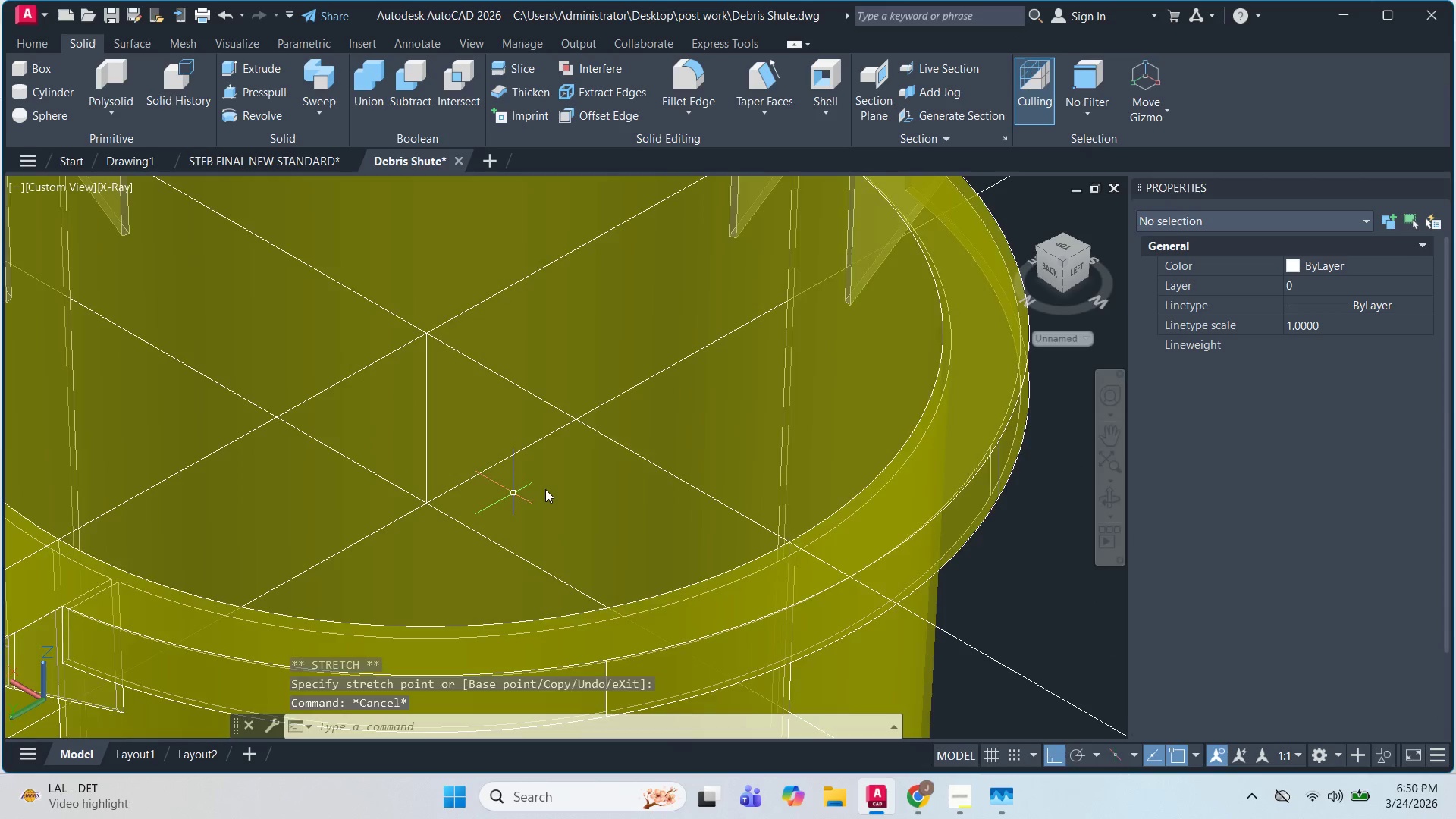 
key(Escape)
 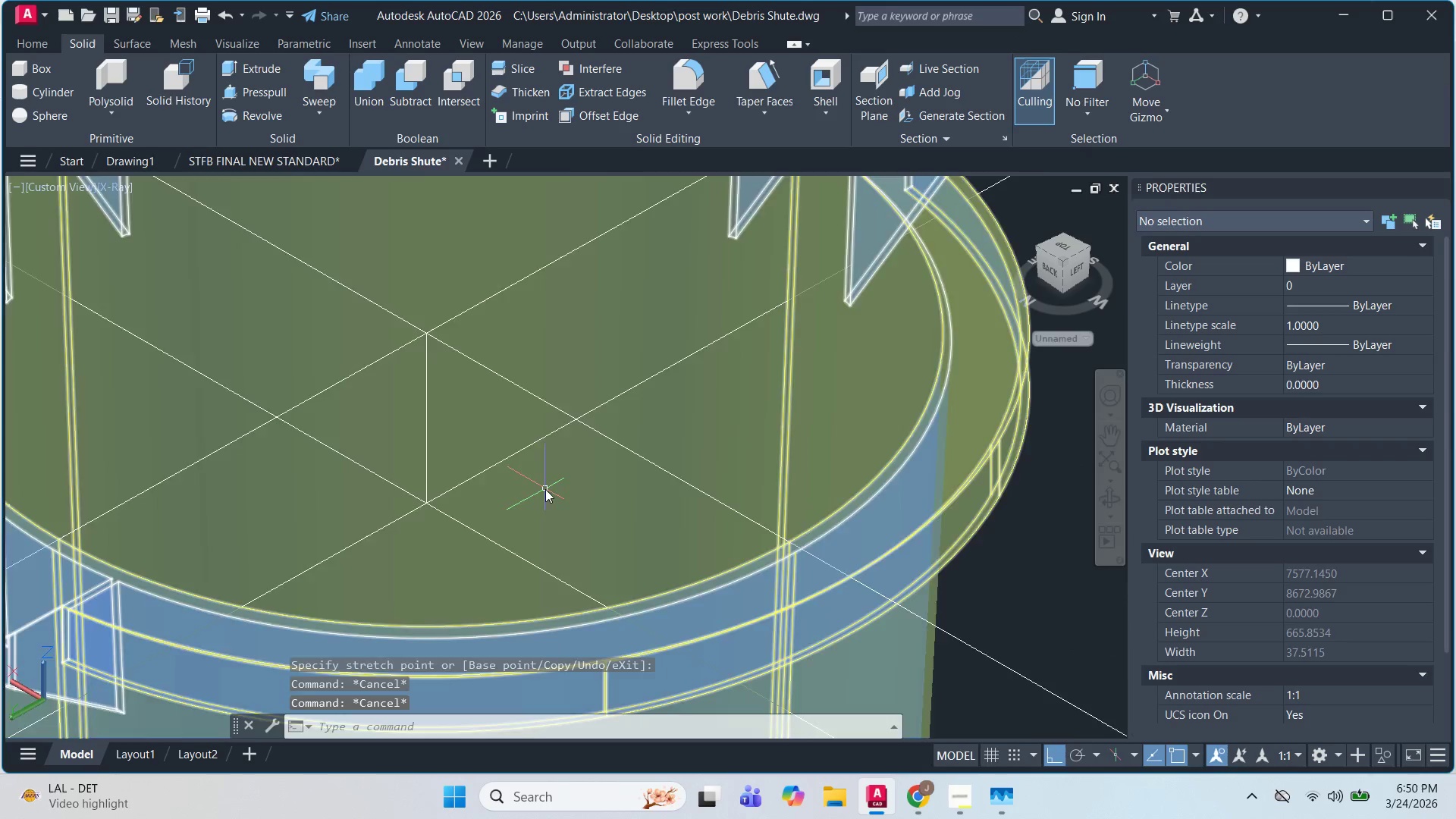 
hold_key(key=ShiftLeft, duration=0.83)
 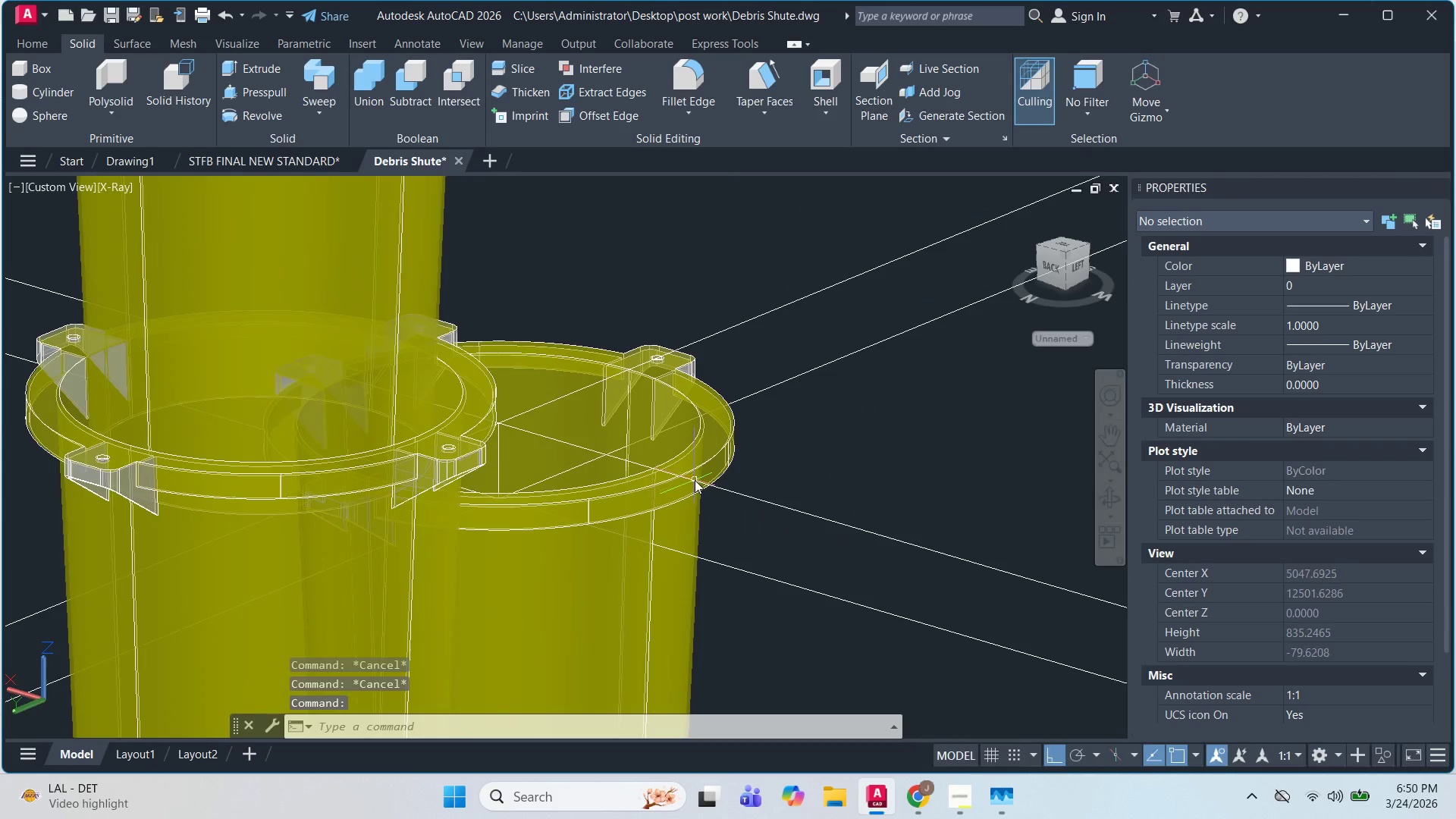 
scroll: coordinate [545, 489], scroll_direction: down, amount: 2.0
 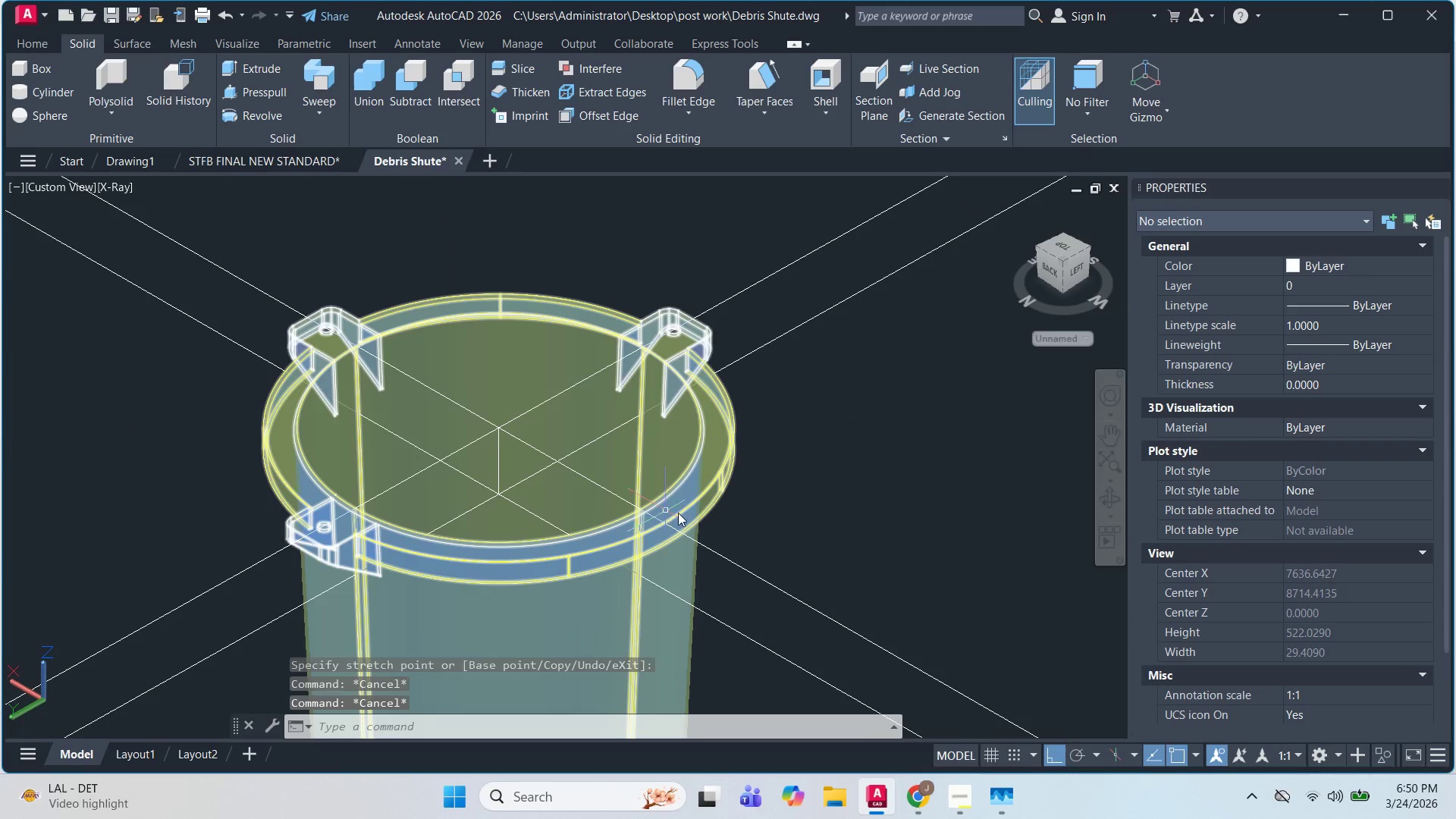 
key(Escape)
 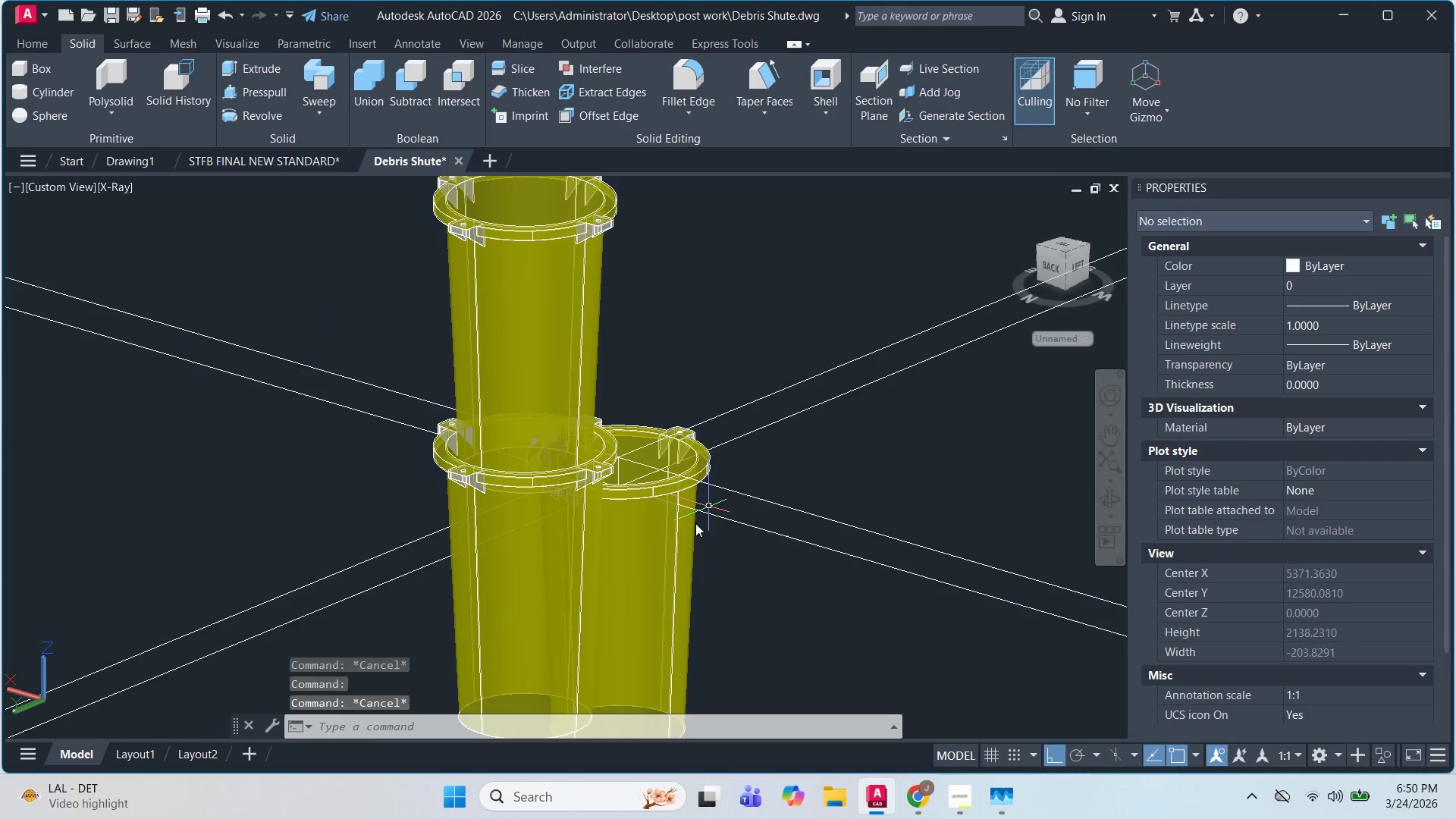 
key(Escape)
 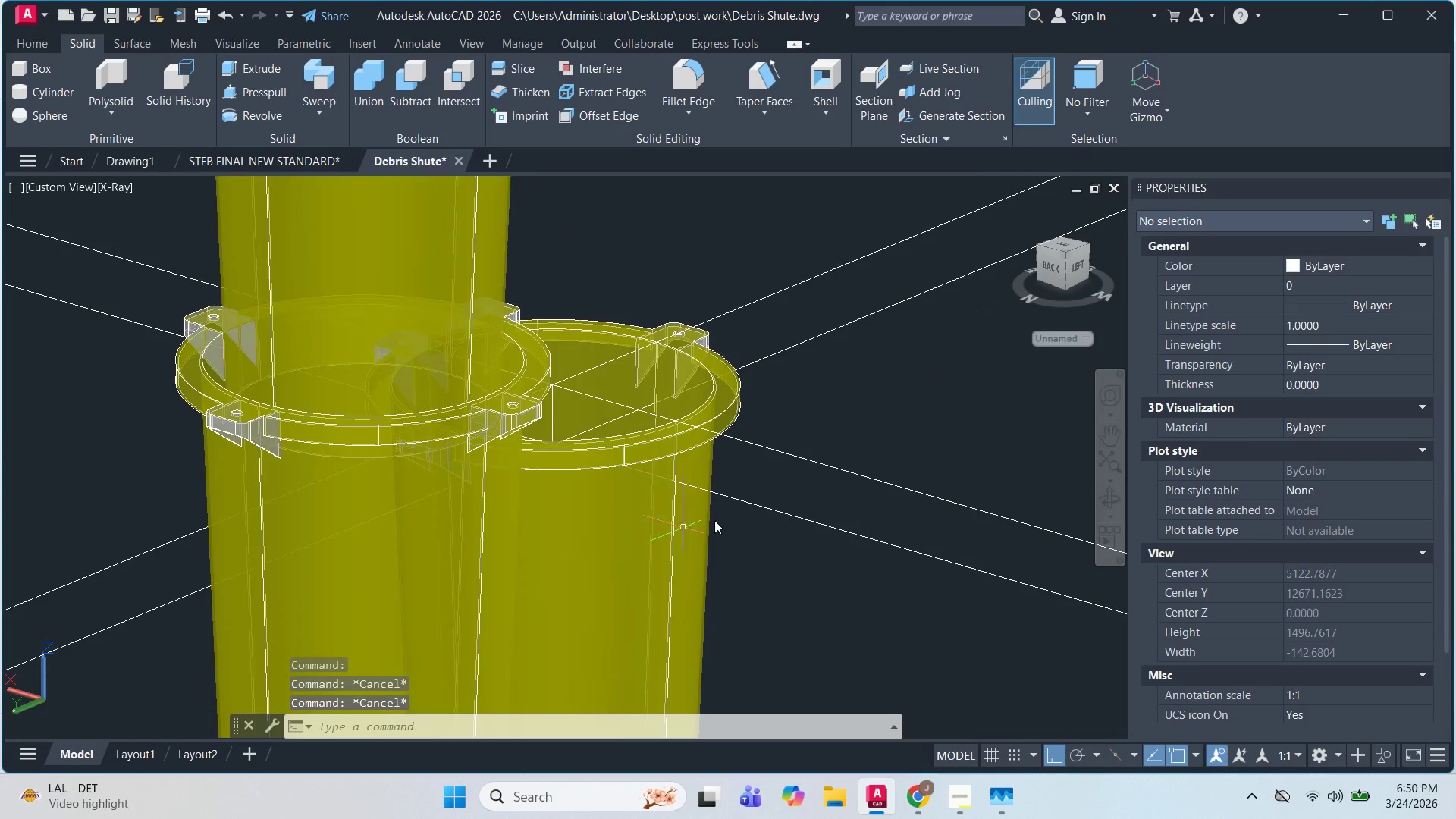 
hold_key(key=ShiftLeft, duration=1.52)
 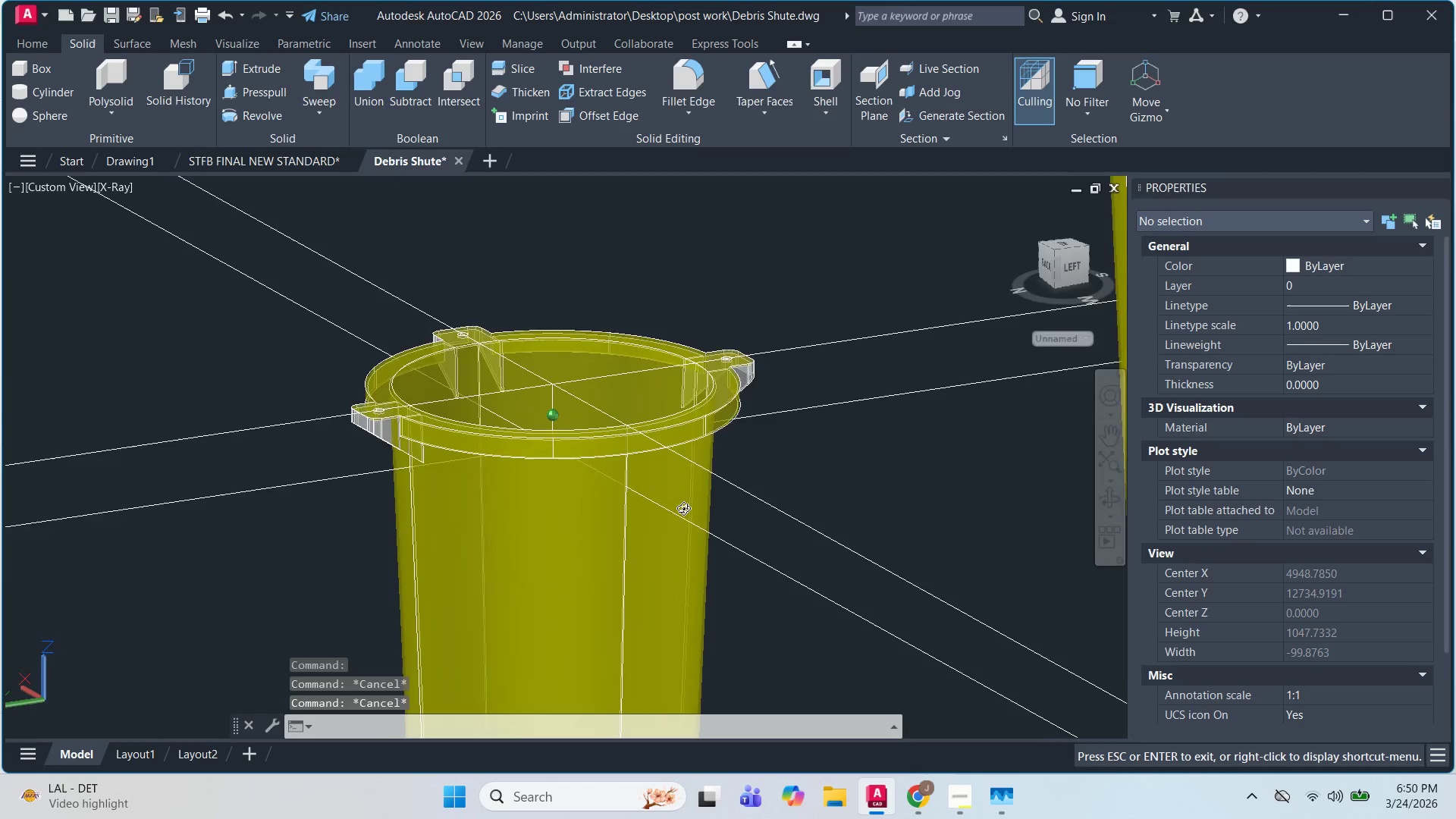 
scroll: coordinate [681, 528], scroll_direction: none, amount: 0.0
 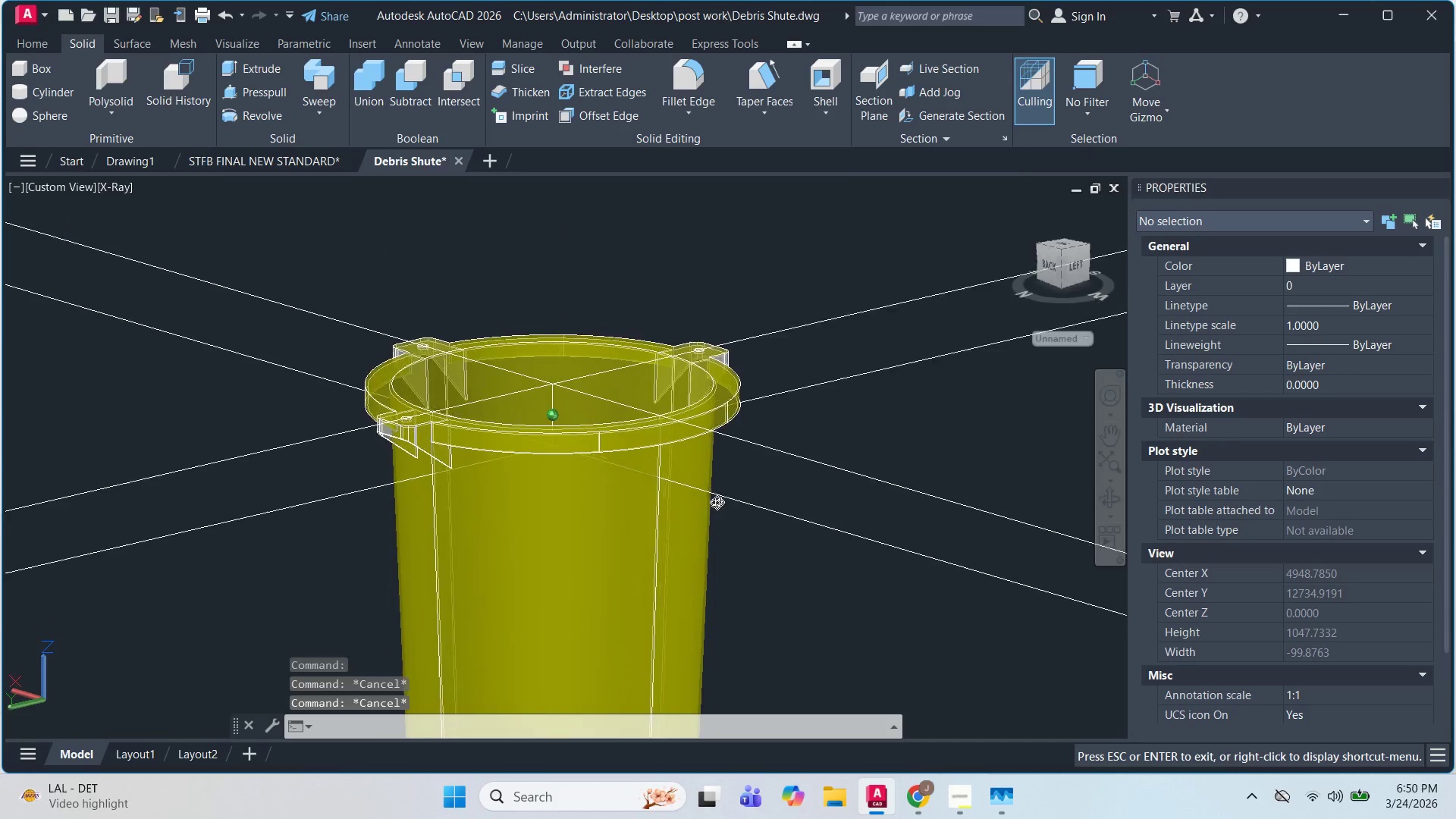 
hold_key(key=ShiftLeft, duration=1.52)
 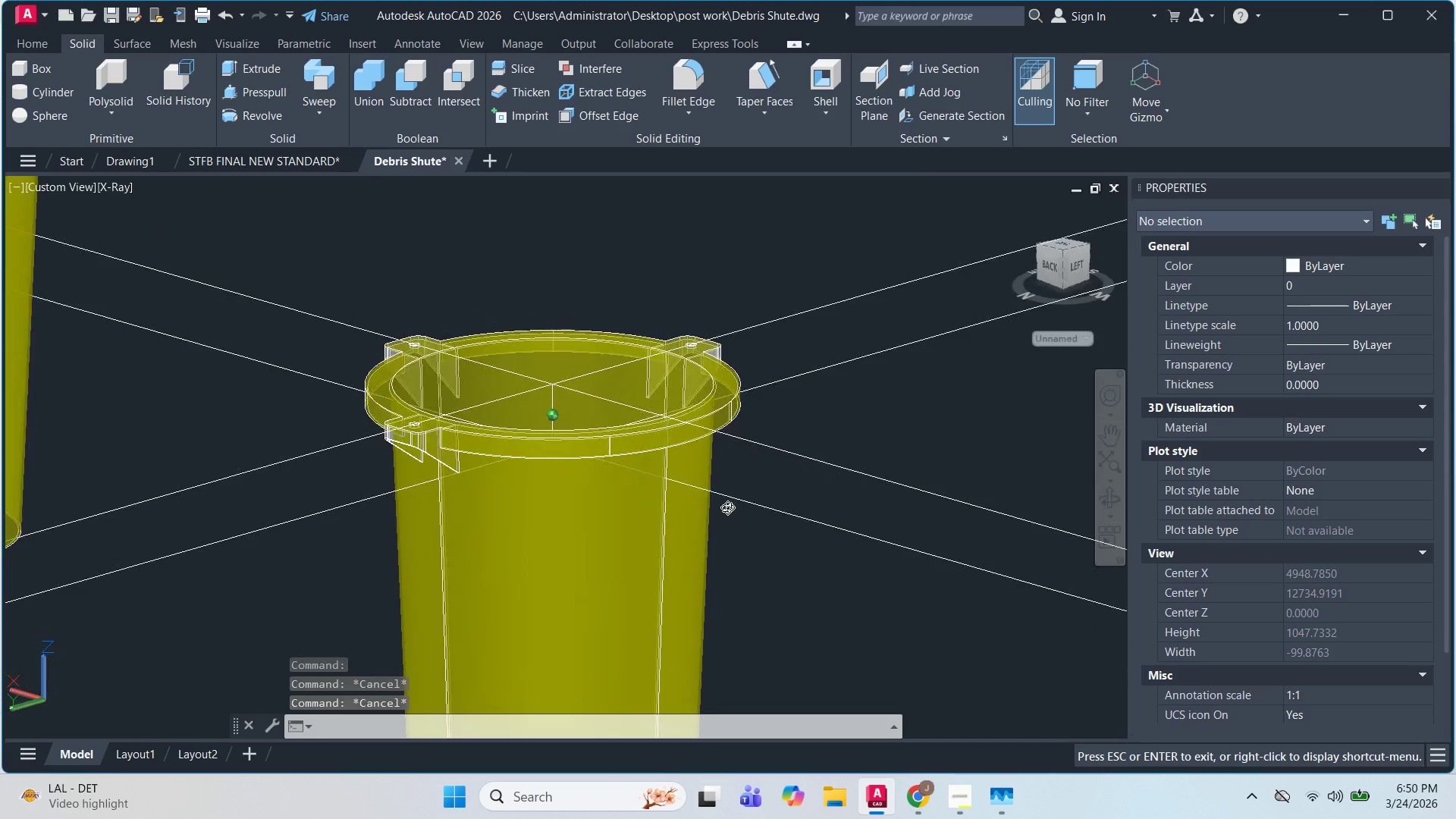 
hold_key(key=ShiftLeft, duration=0.8)
 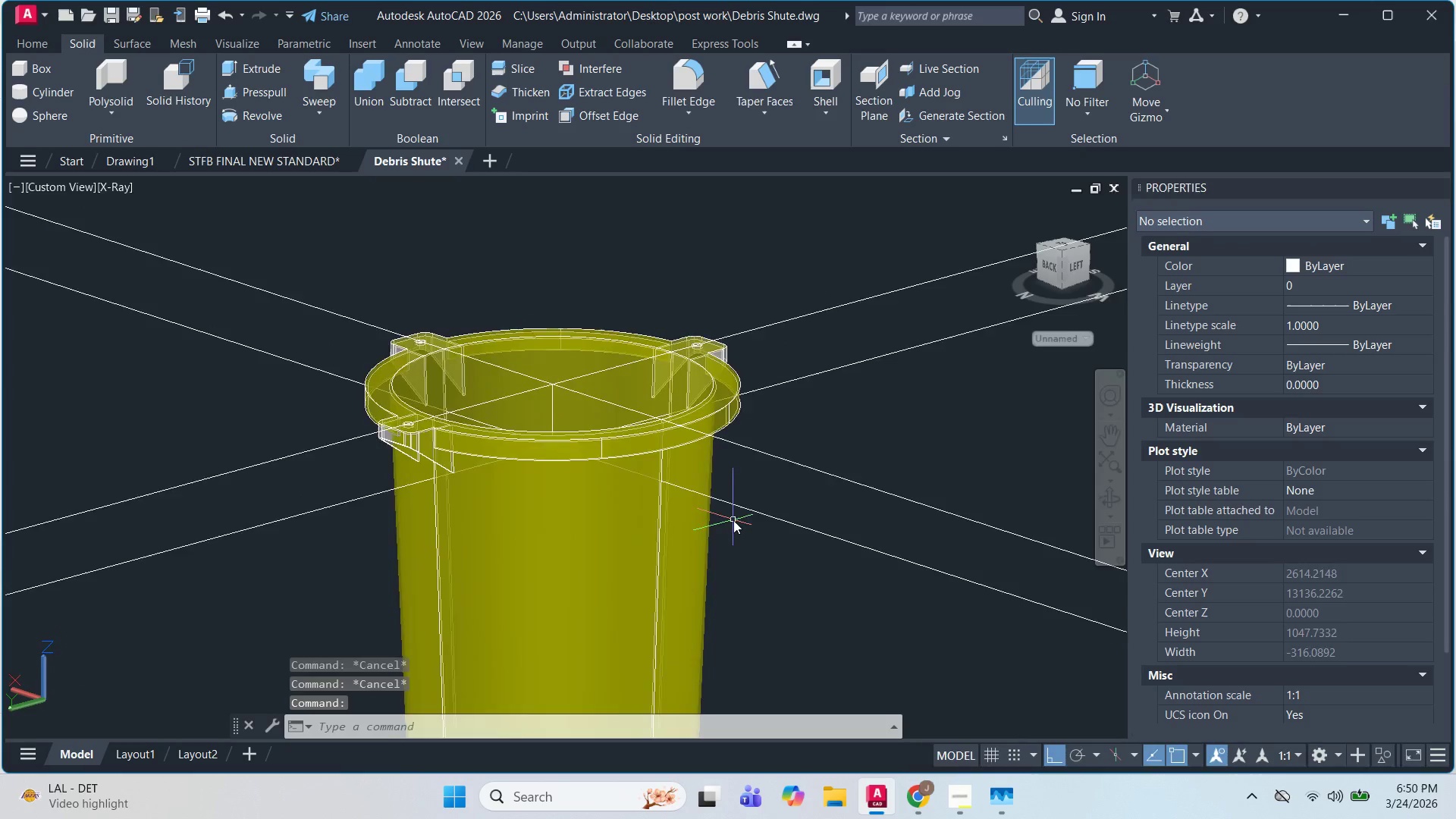 
hold_key(key=ShiftLeft, duration=0.88)
scroll: coordinate [735, 522], scroll_direction: down, amount: 2.0
 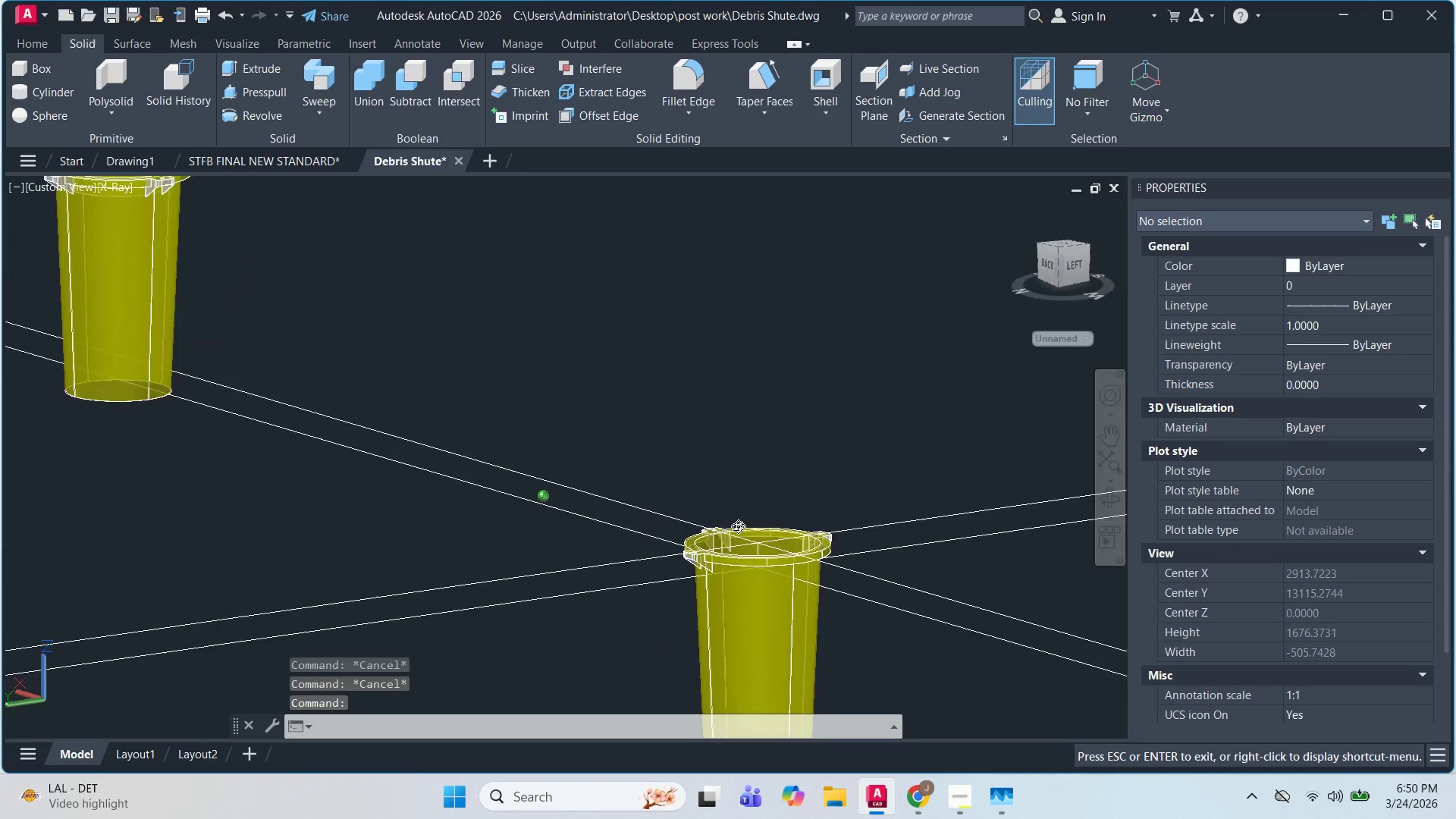 
hold_key(key=ShiftLeft, duration=1.08)
scroll: coordinate [701, 513], scroll_direction: up, amount: 1.0
 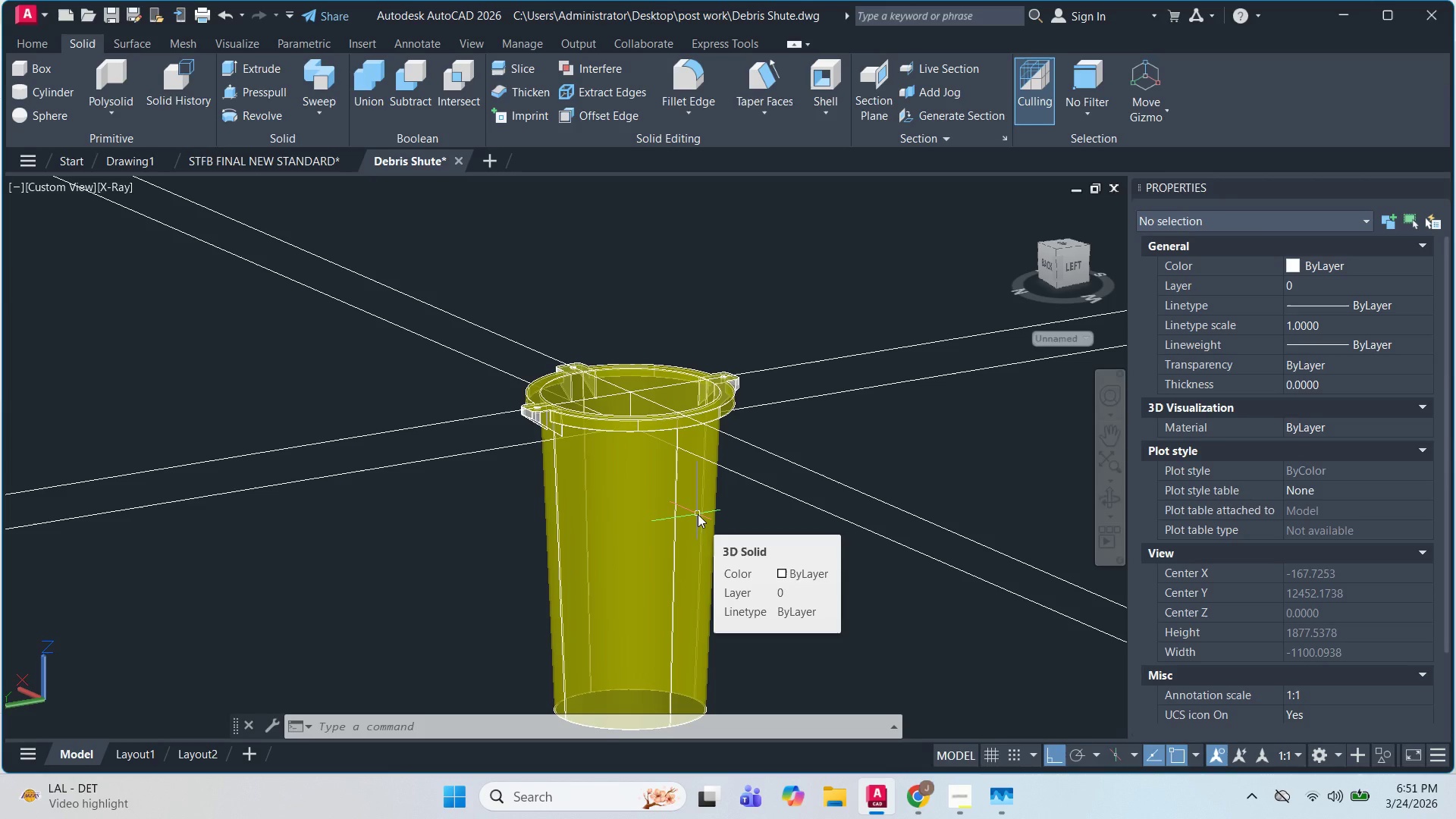 
wait(17.67)
 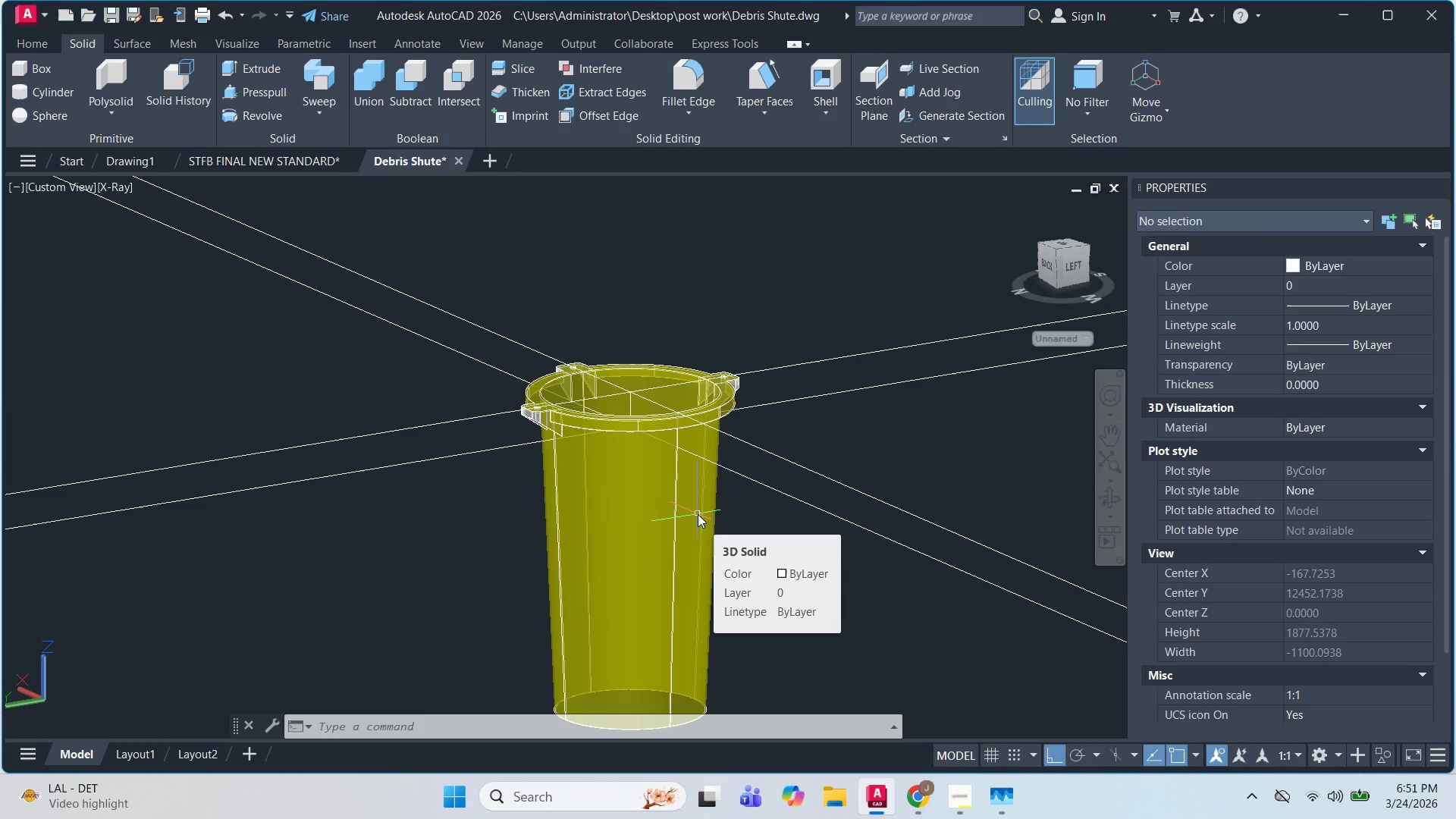 
scroll: coordinate [1064, 242], scroll_direction: up, amount: 5.0
 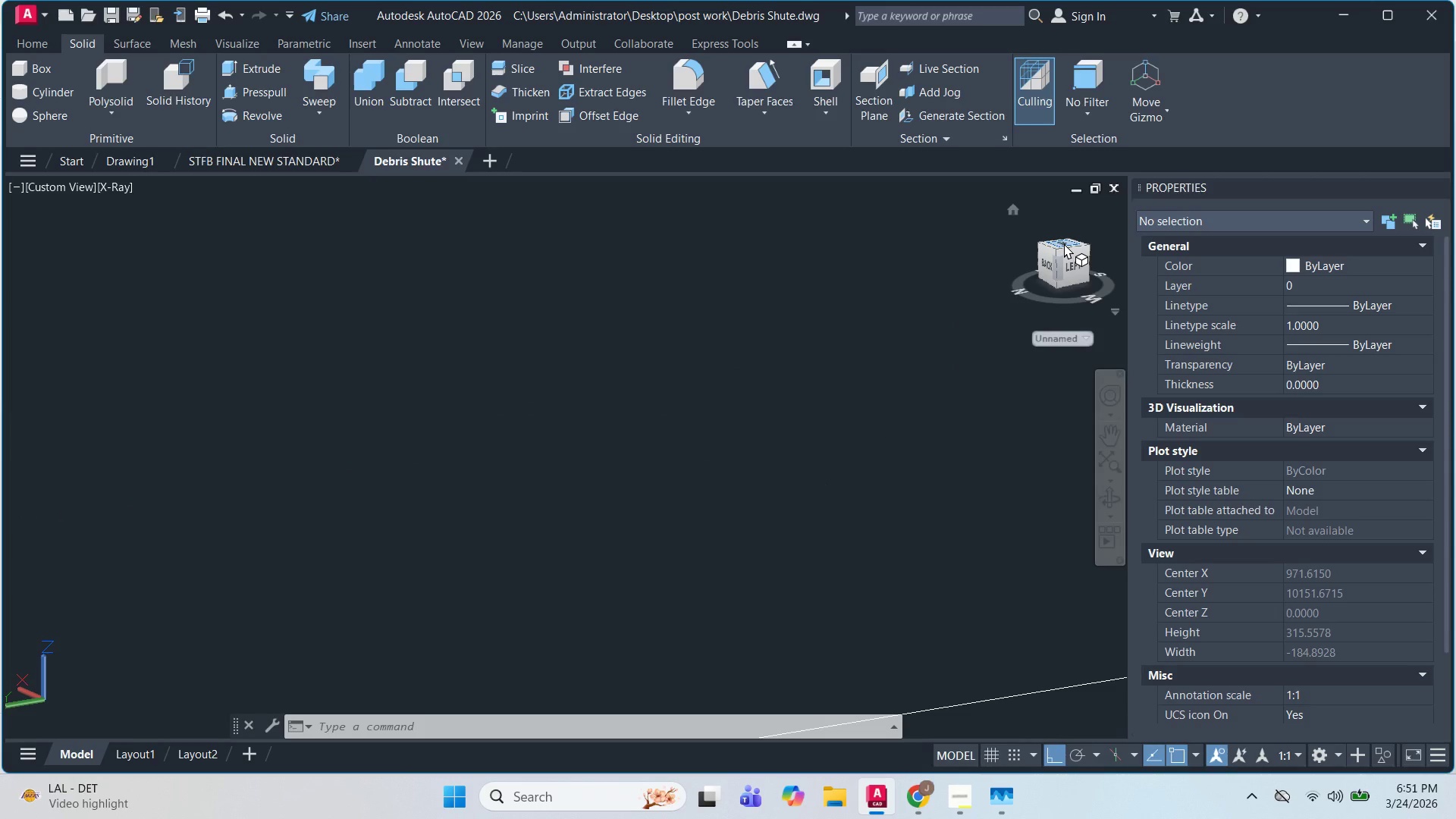 
left_click([1064, 243])
 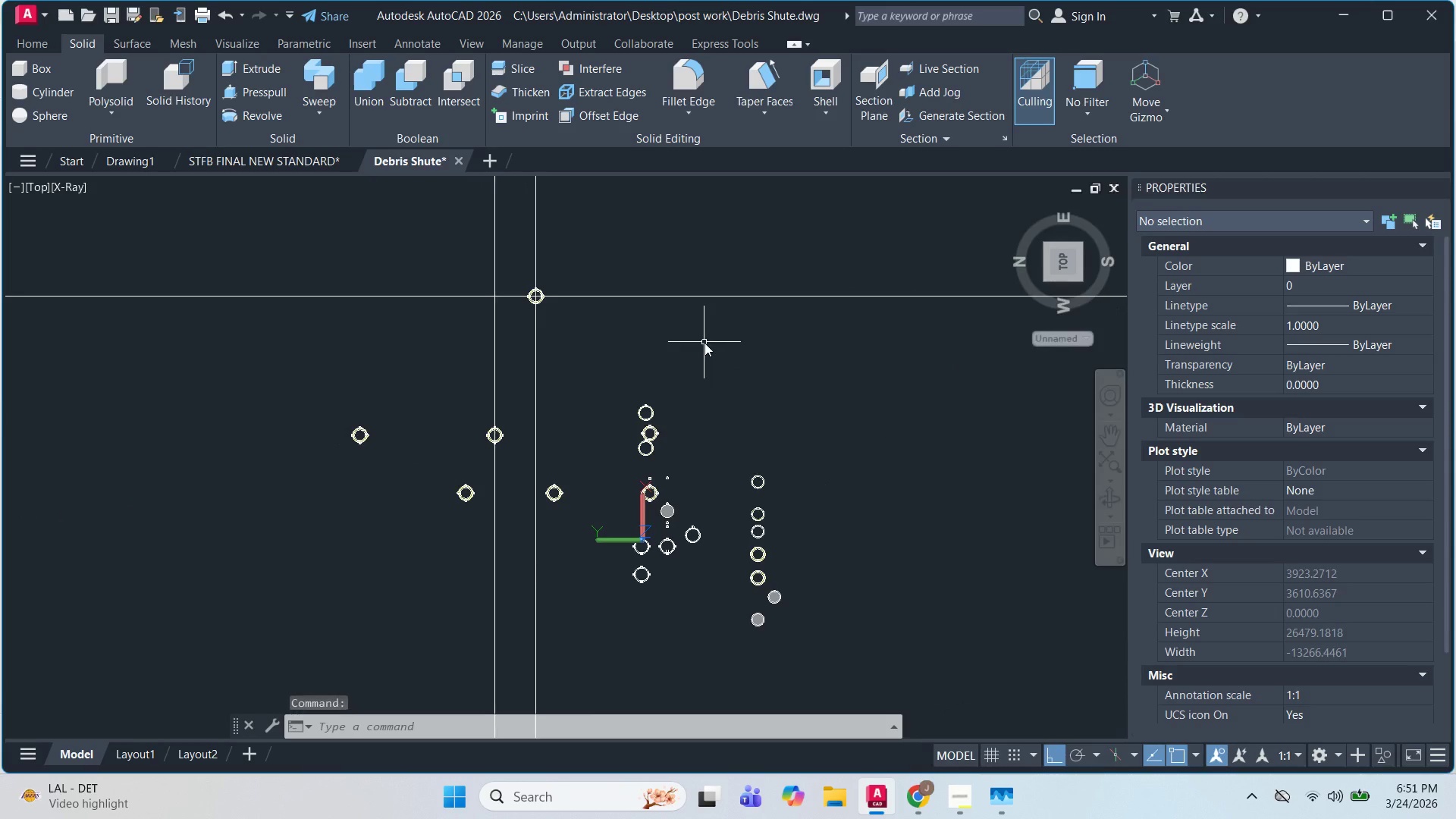 
scroll: coordinate [615, 307], scroll_direction: up, amount: 4.0
 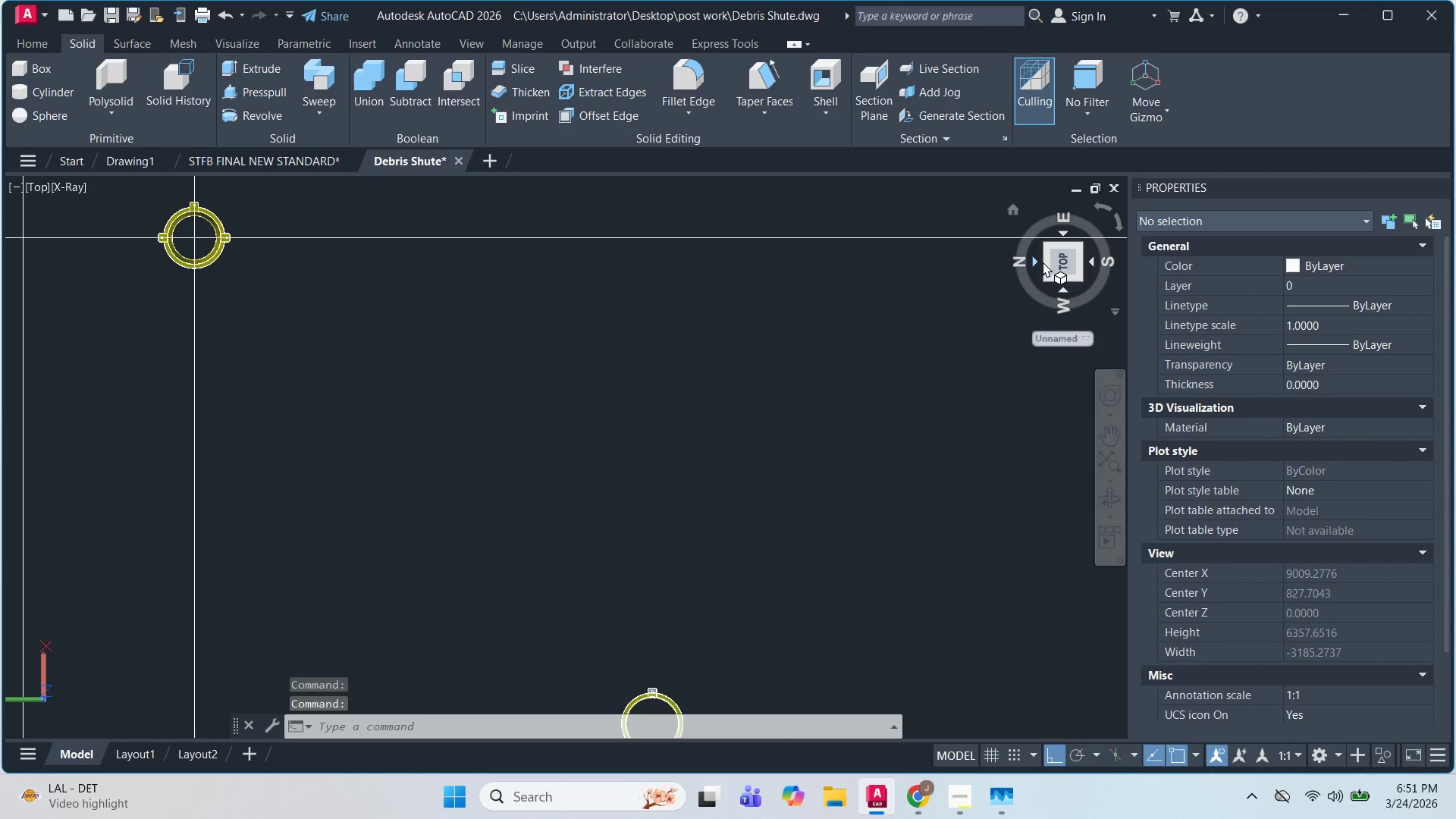 
left_click([1040, 259])
 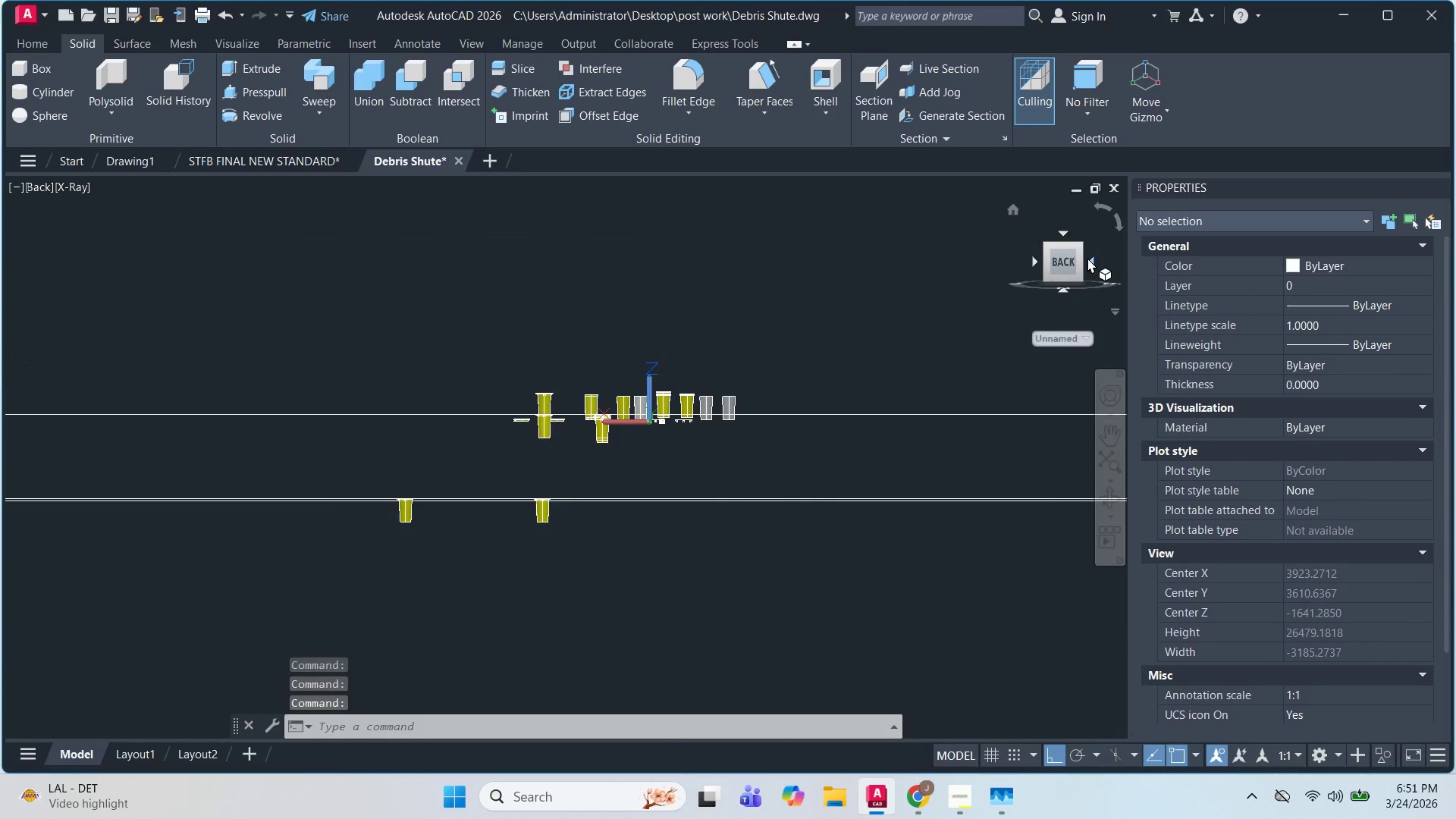 
left_click([1093, 259])
 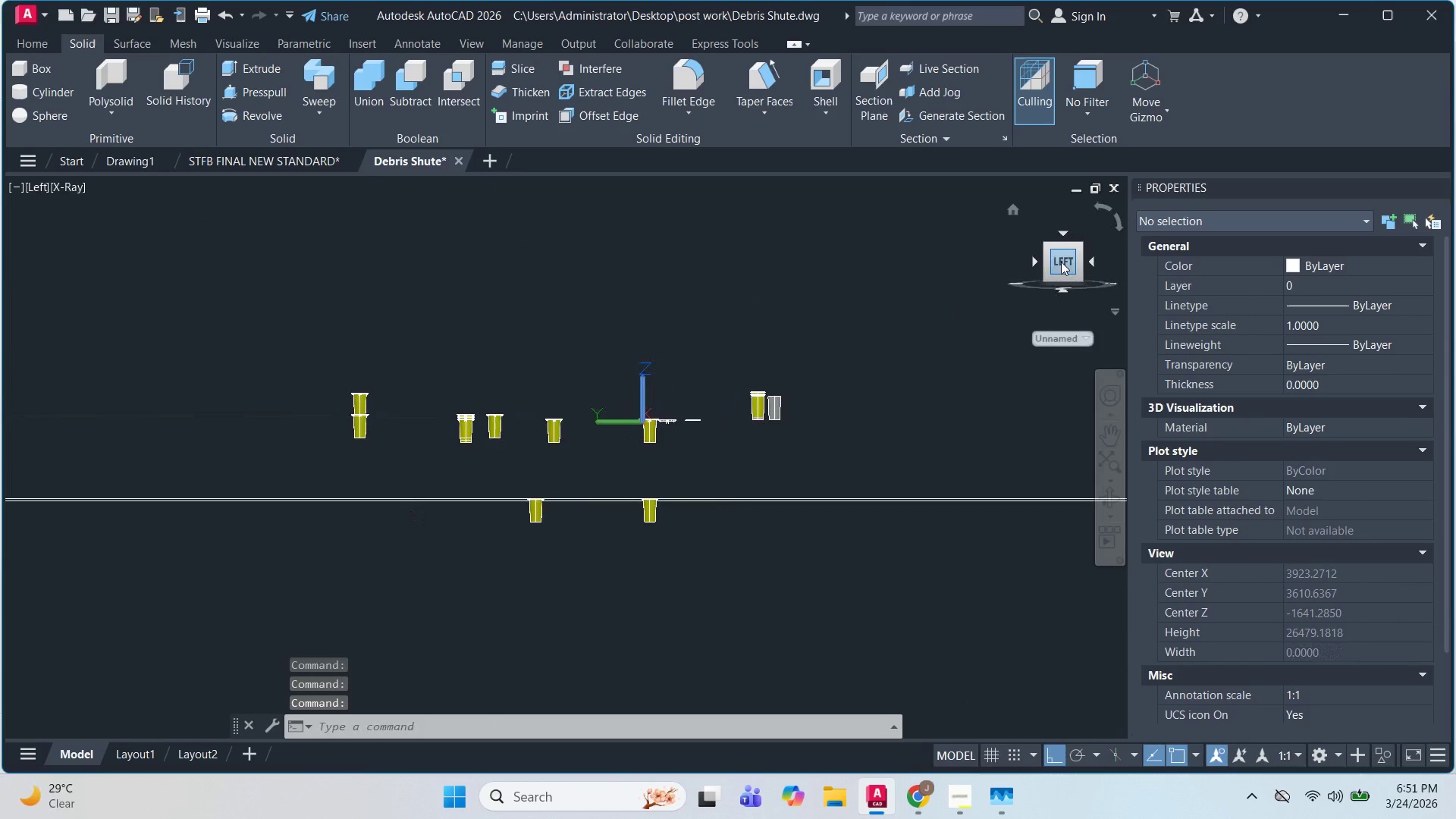 
left_click([1061, 262])
 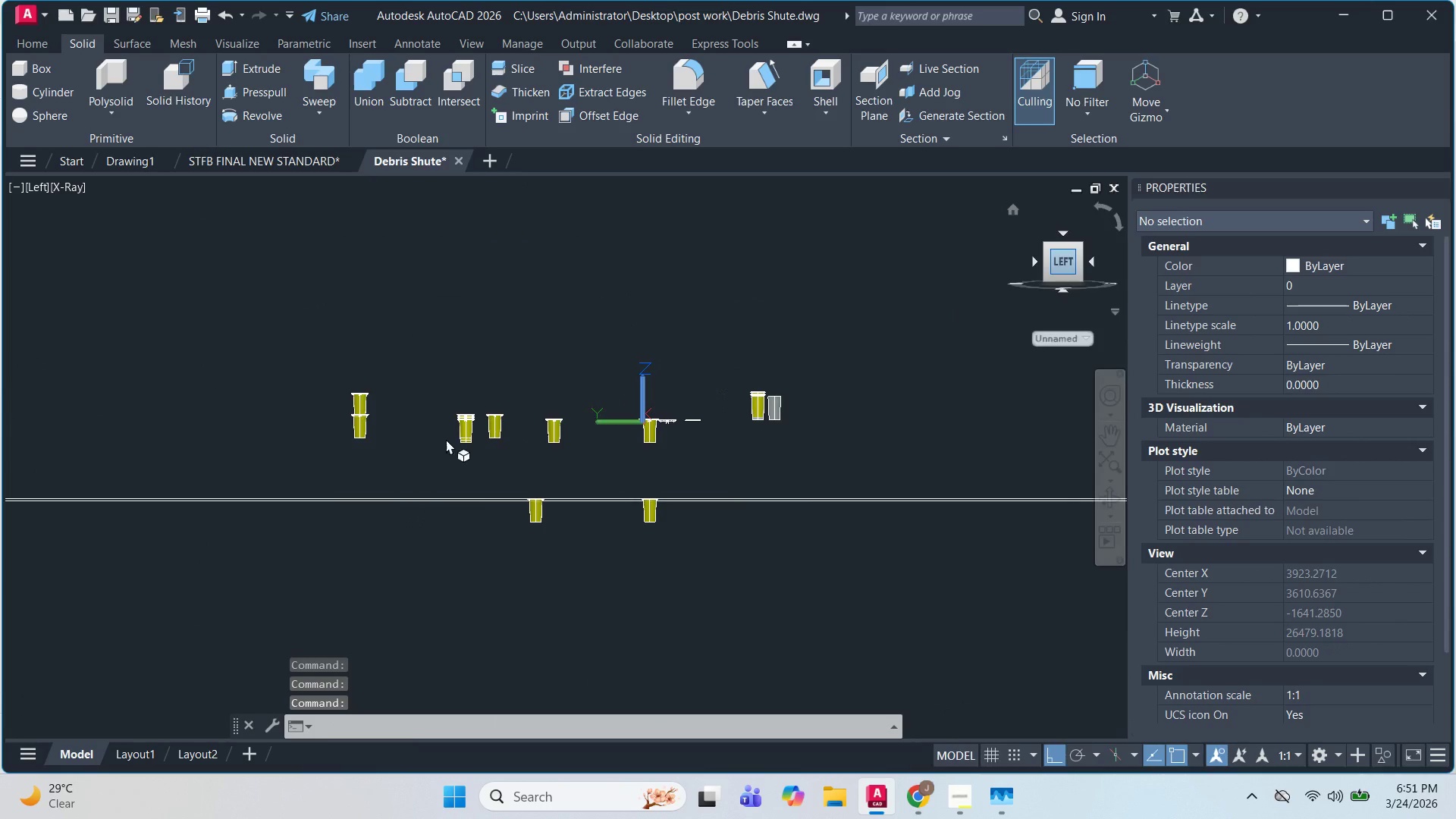 
scroll: coordinate [625, 453], scroll_direction: up, amount: 7.0
 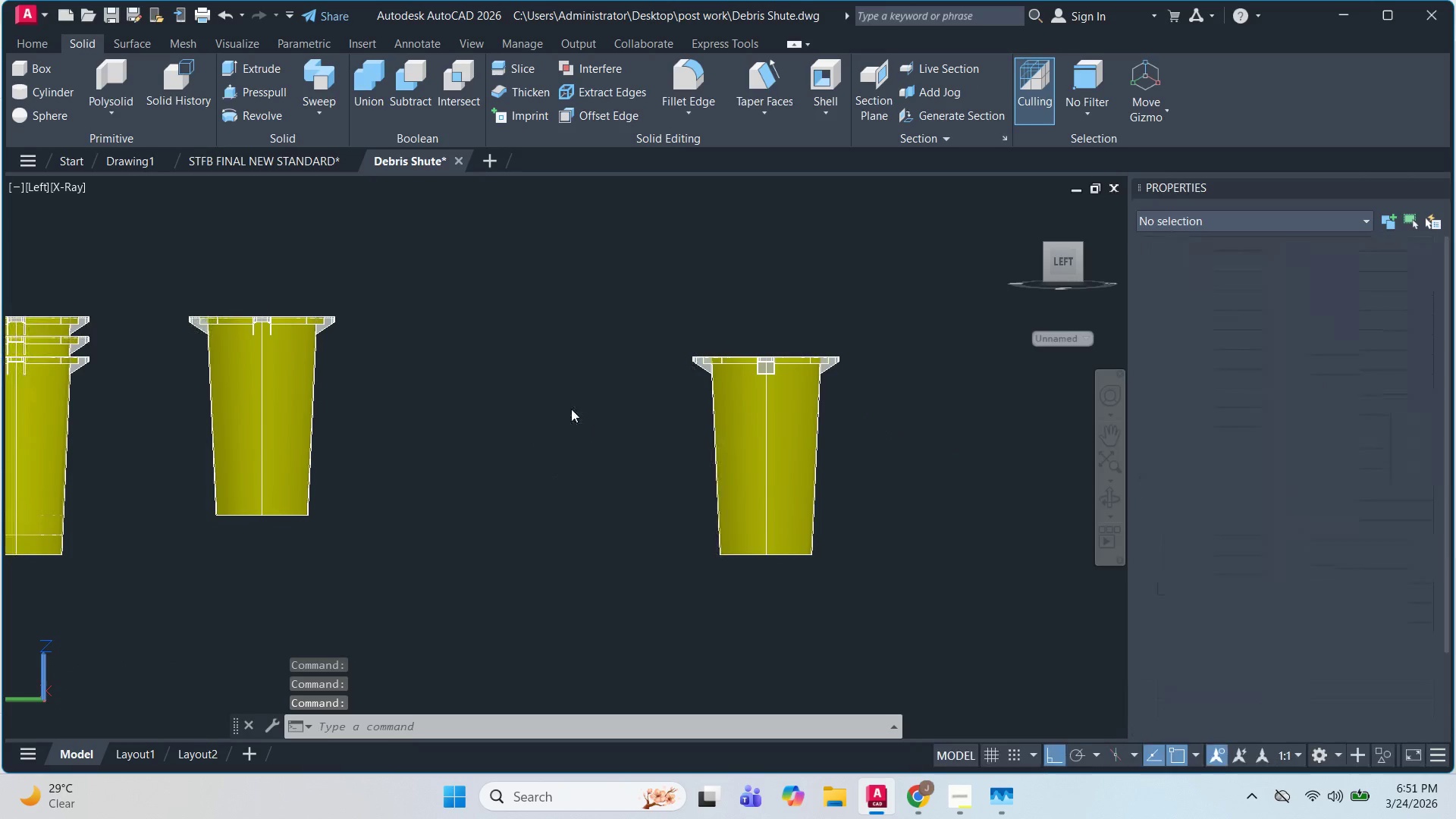 
scroll: coordinate [667, 635], scroll_direction: down, amount: 1.0
 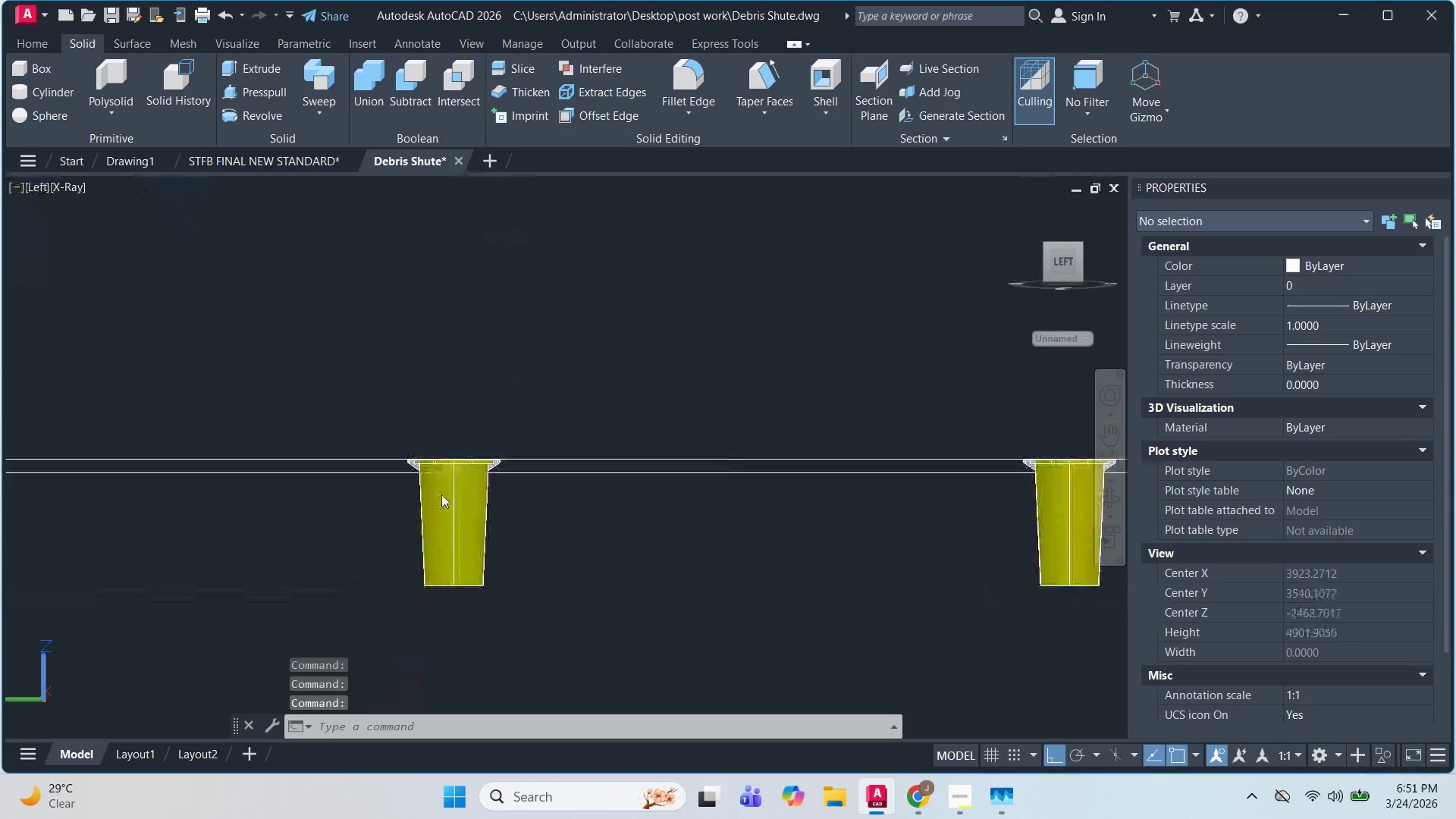 
hold_key(key=ShiftLeft, duration=1.51)
 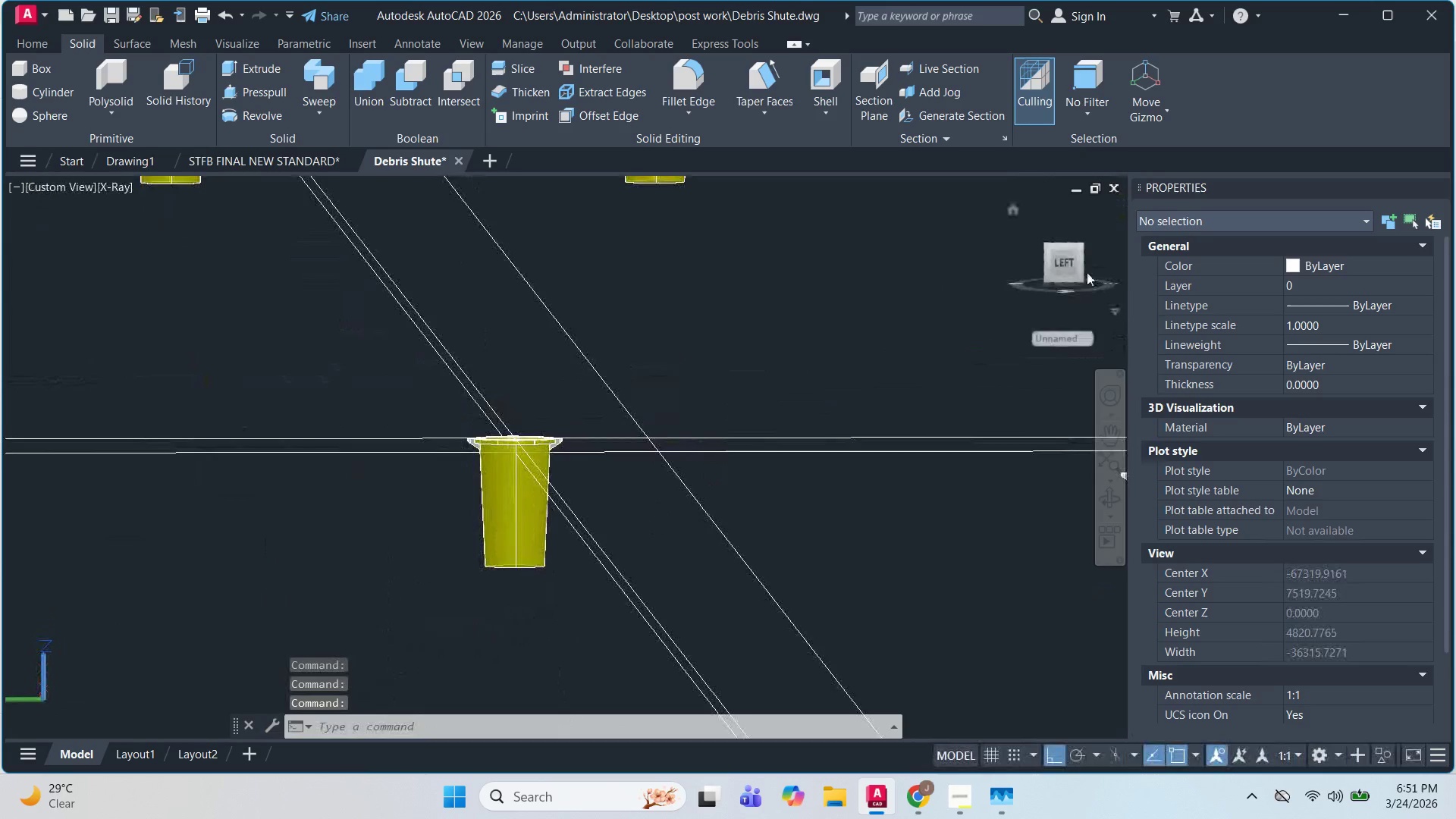 
scroll: coordinate [566, 461], scroll_direction: up, amount: 1.0
 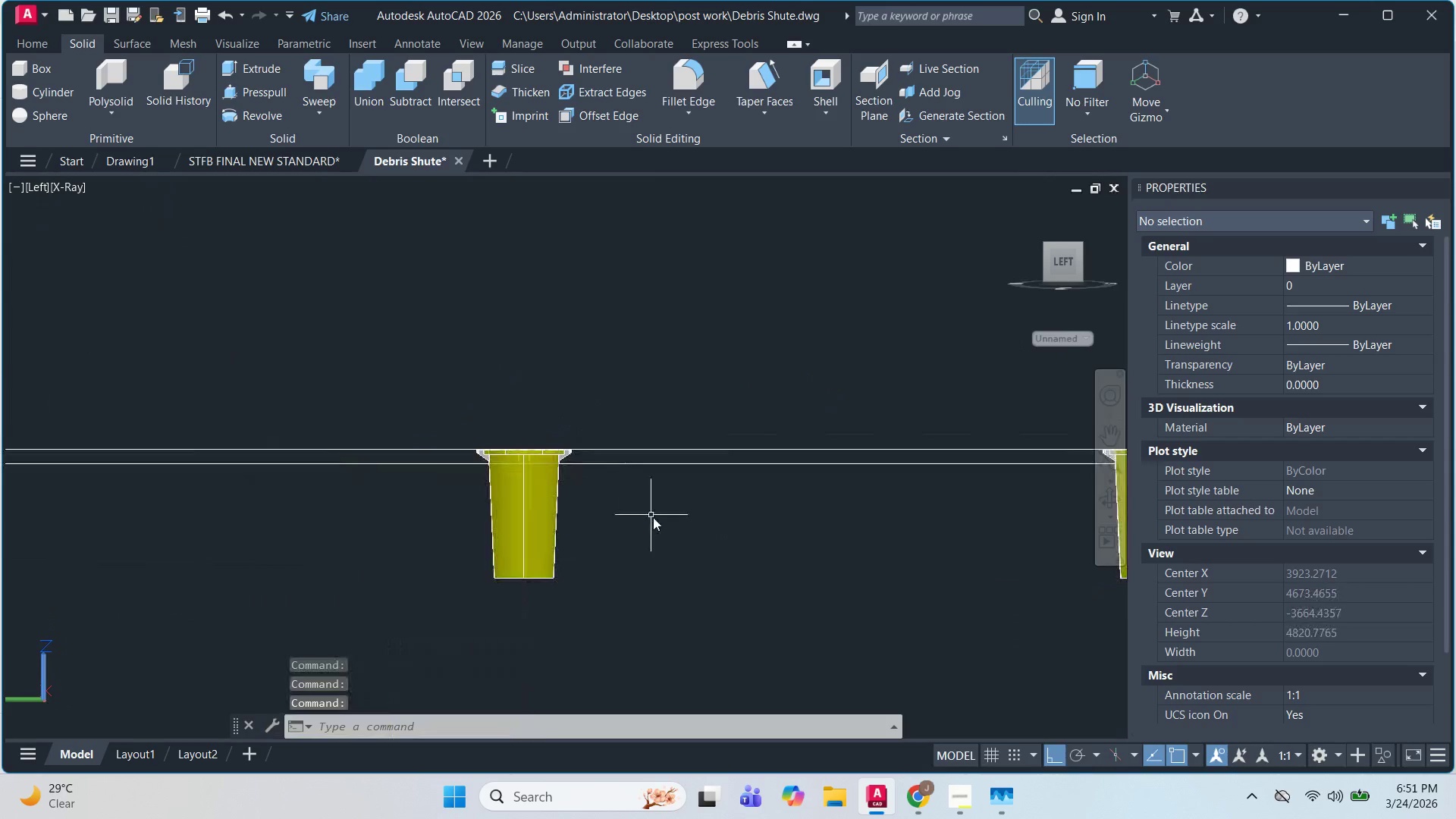 
key(Shift+ShiftLeft)
 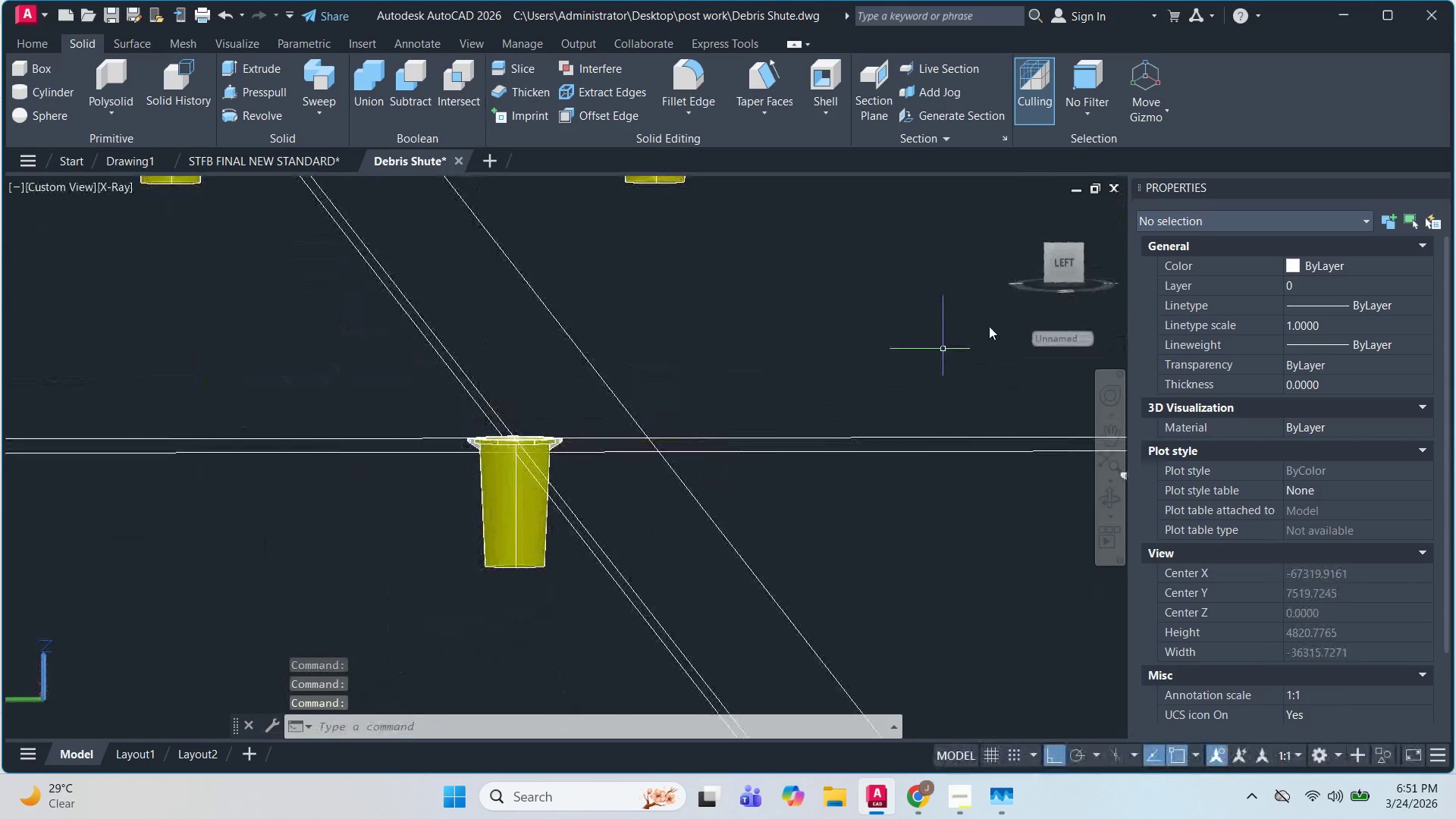 
key(Shift+ShiftLeft)
 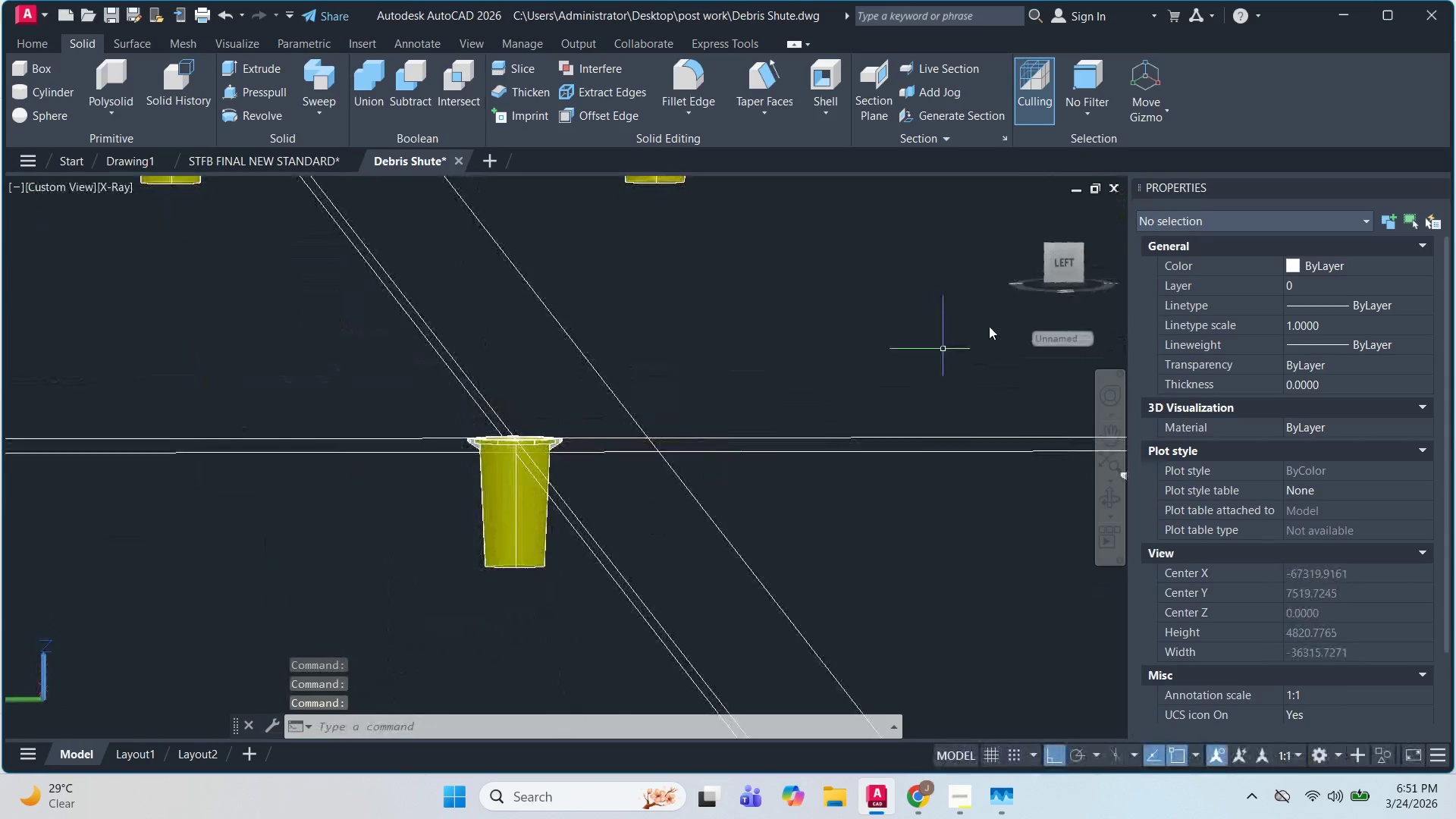 
key(Shift+ShiftLeft)
 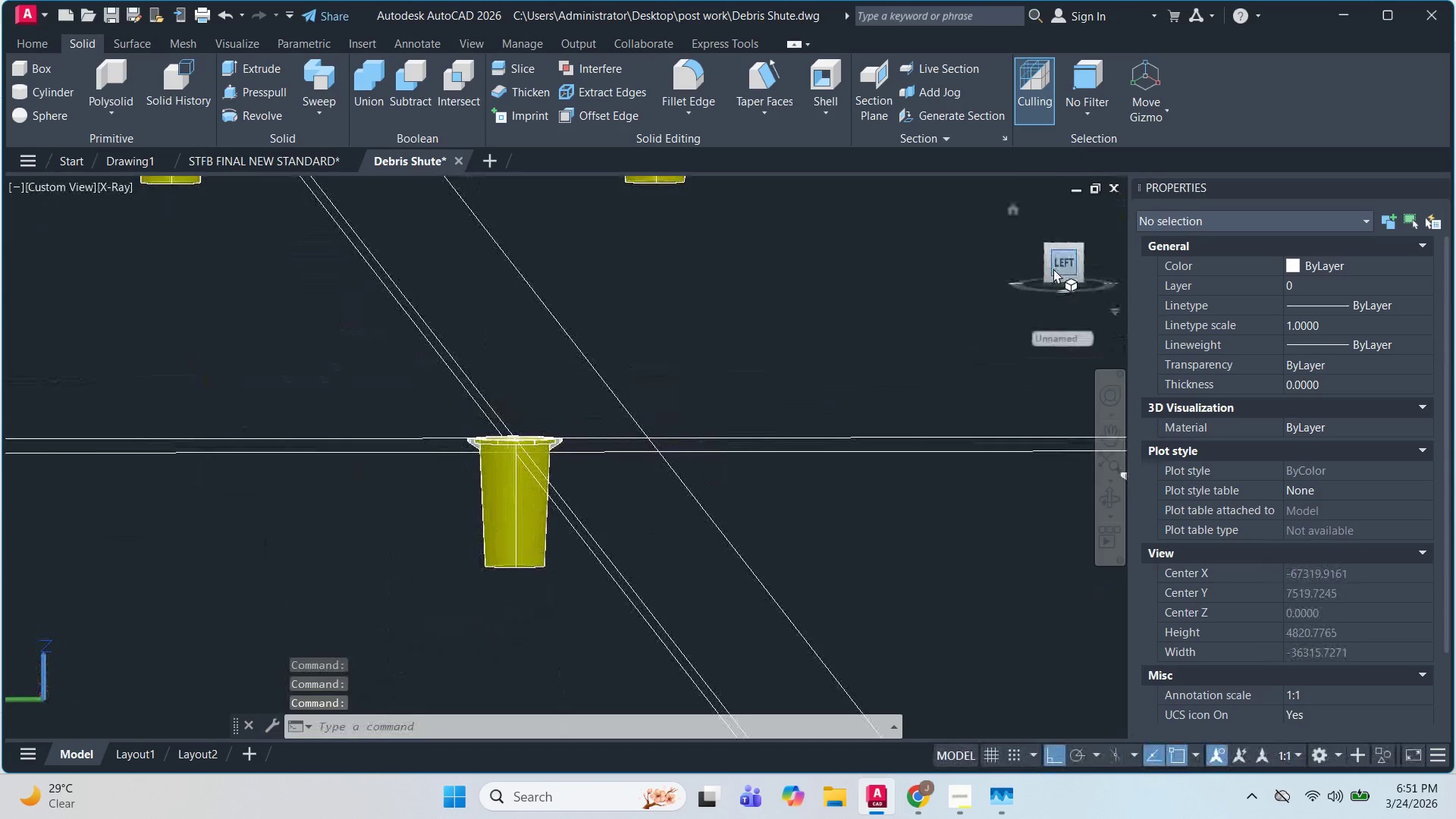 
left_click([1059, 265])
 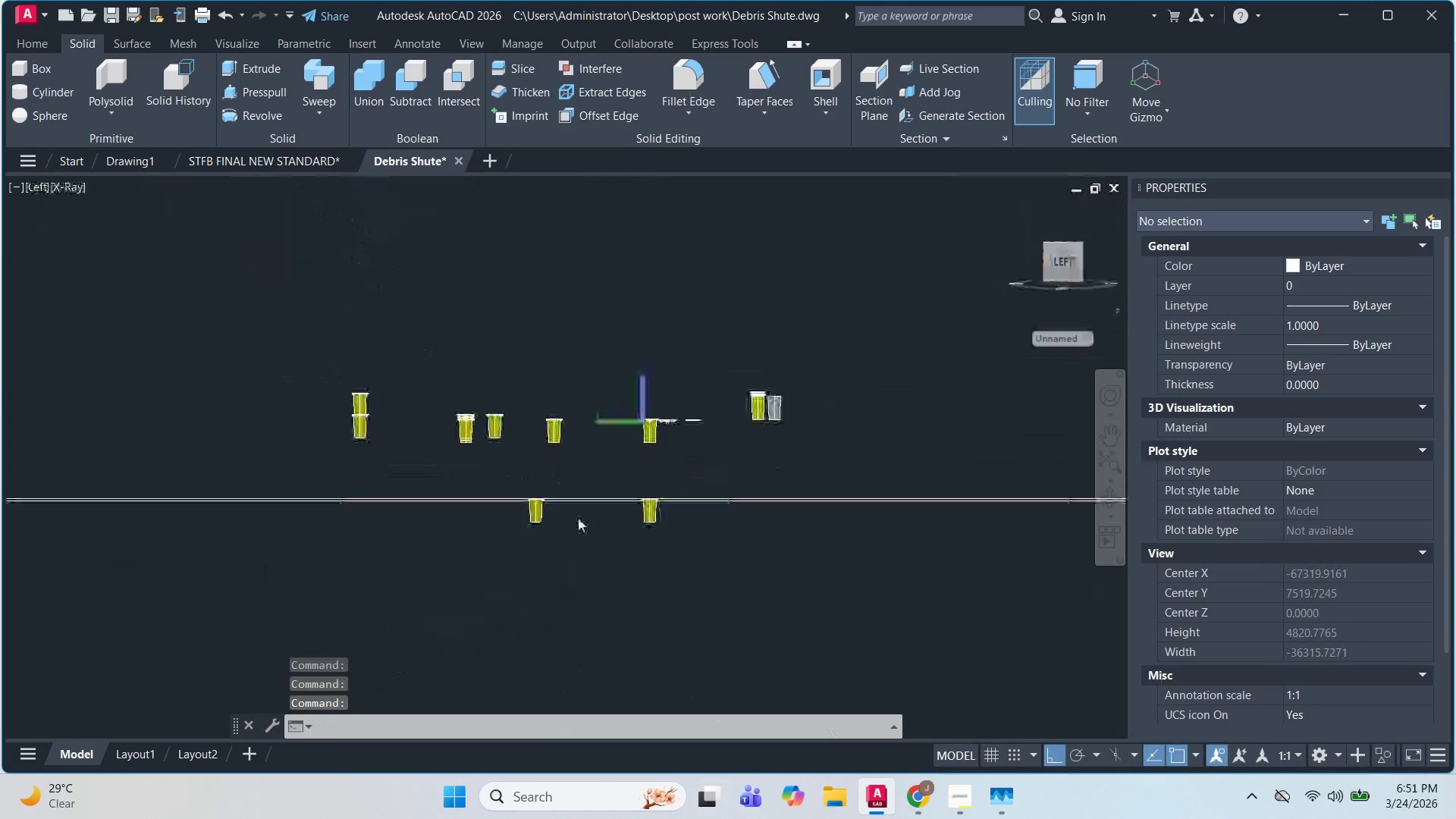 
scroll: coordinate [642, 471], scroll_direction: up, amount: 9.0
 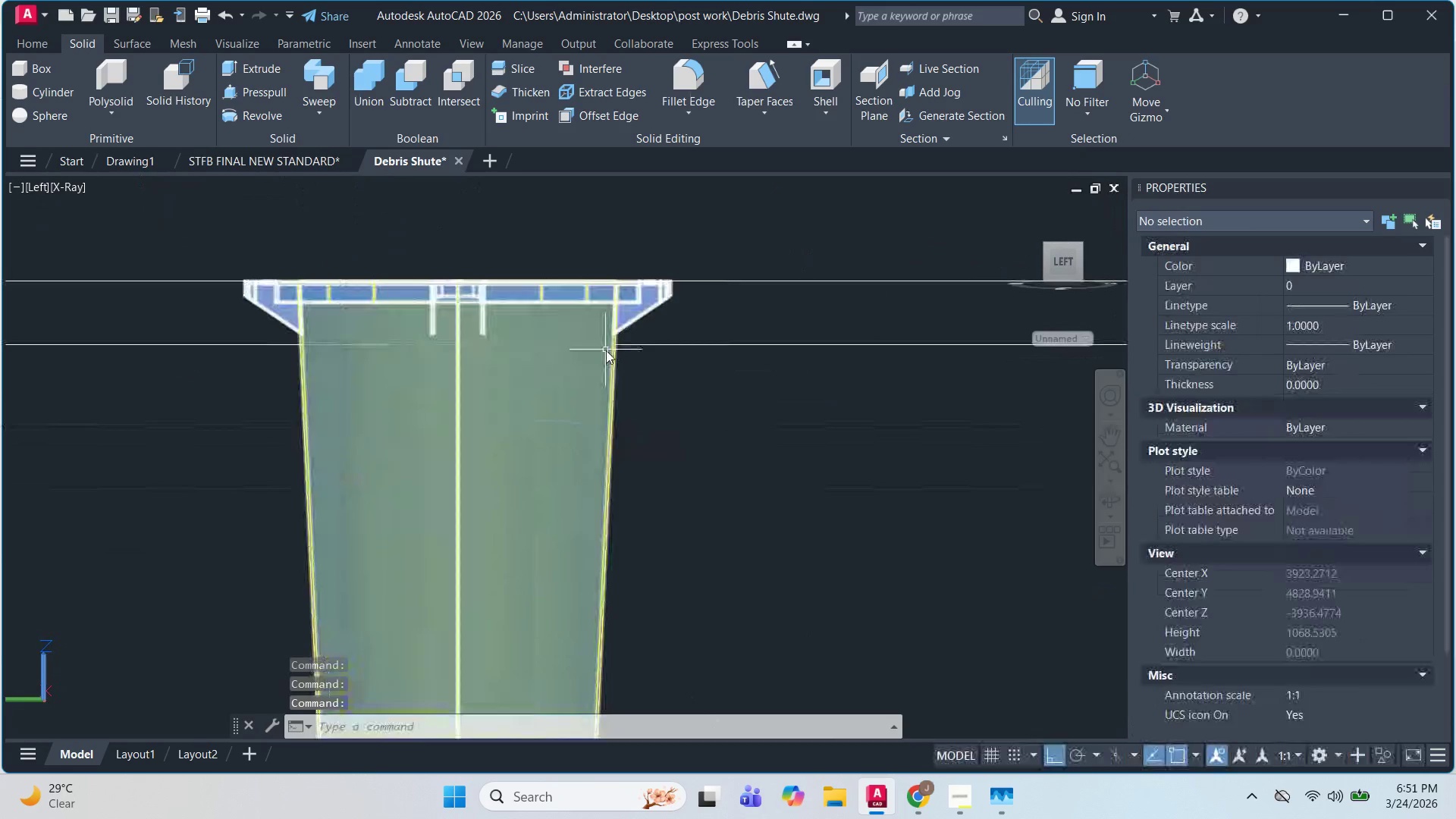 
scroll: coordinate [606, 350], scroll_direction: down, amount: 1.0
 